 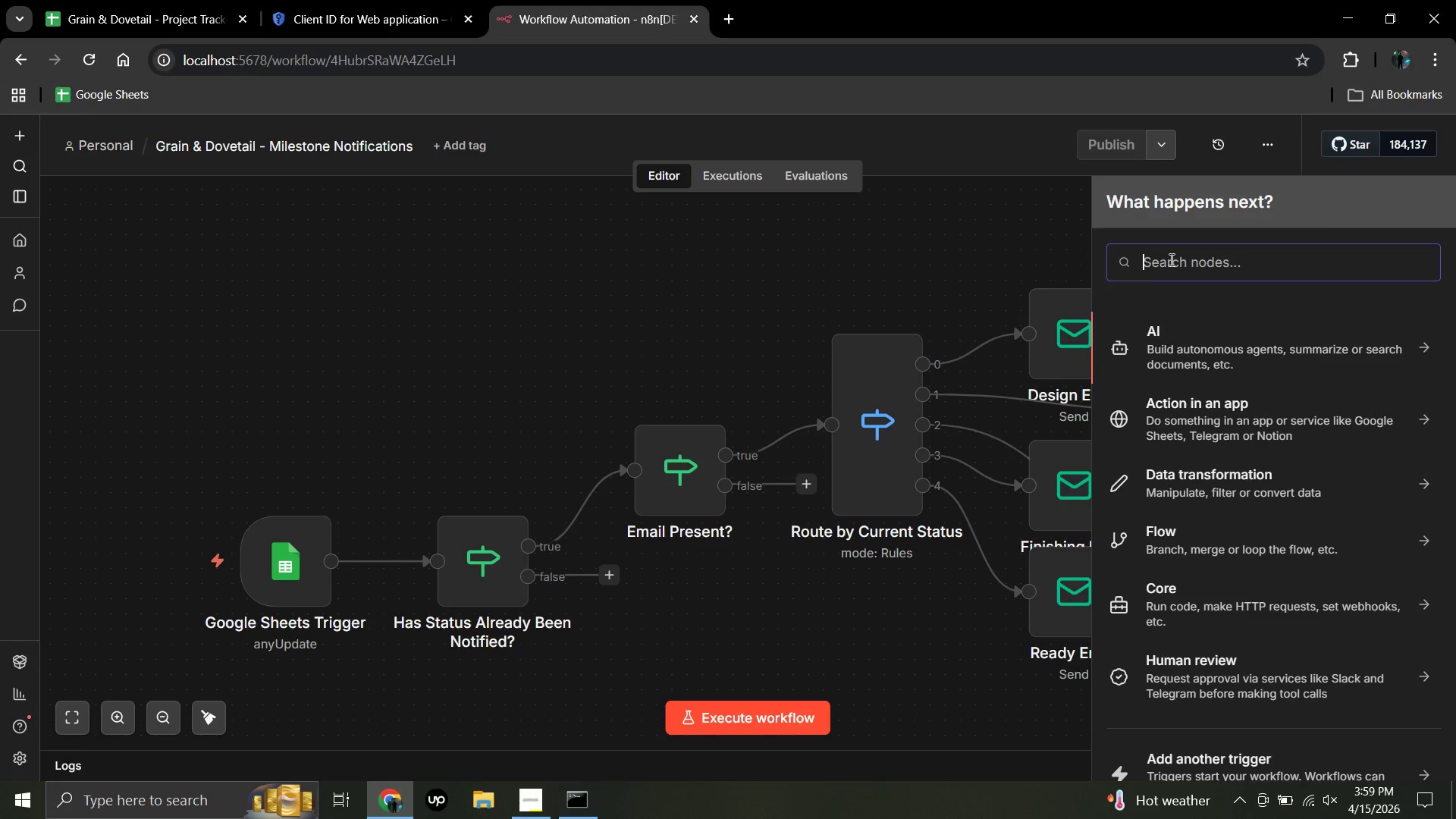 
hold_key(key=G, duration=0.33)
 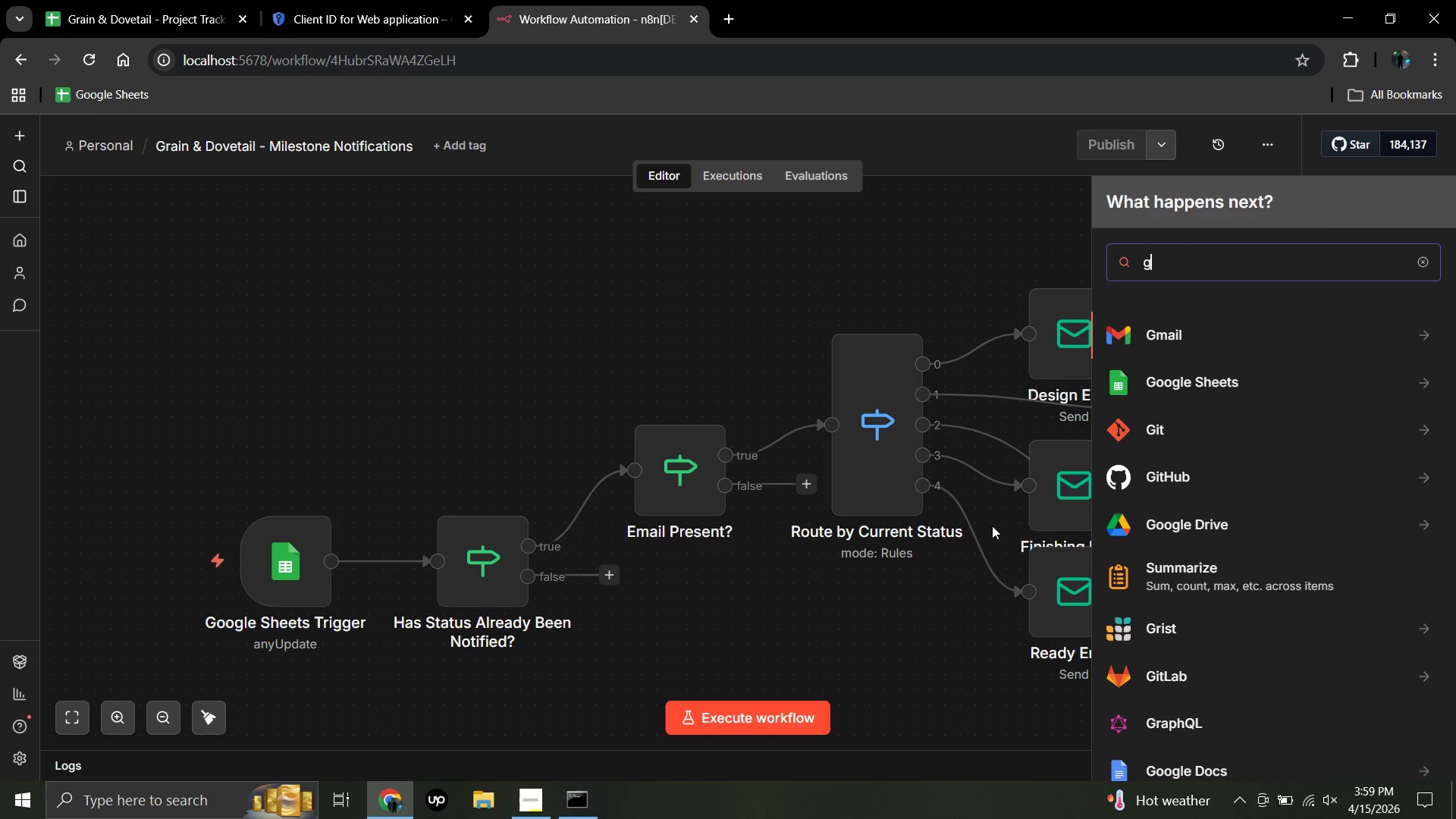 
type(mail)
 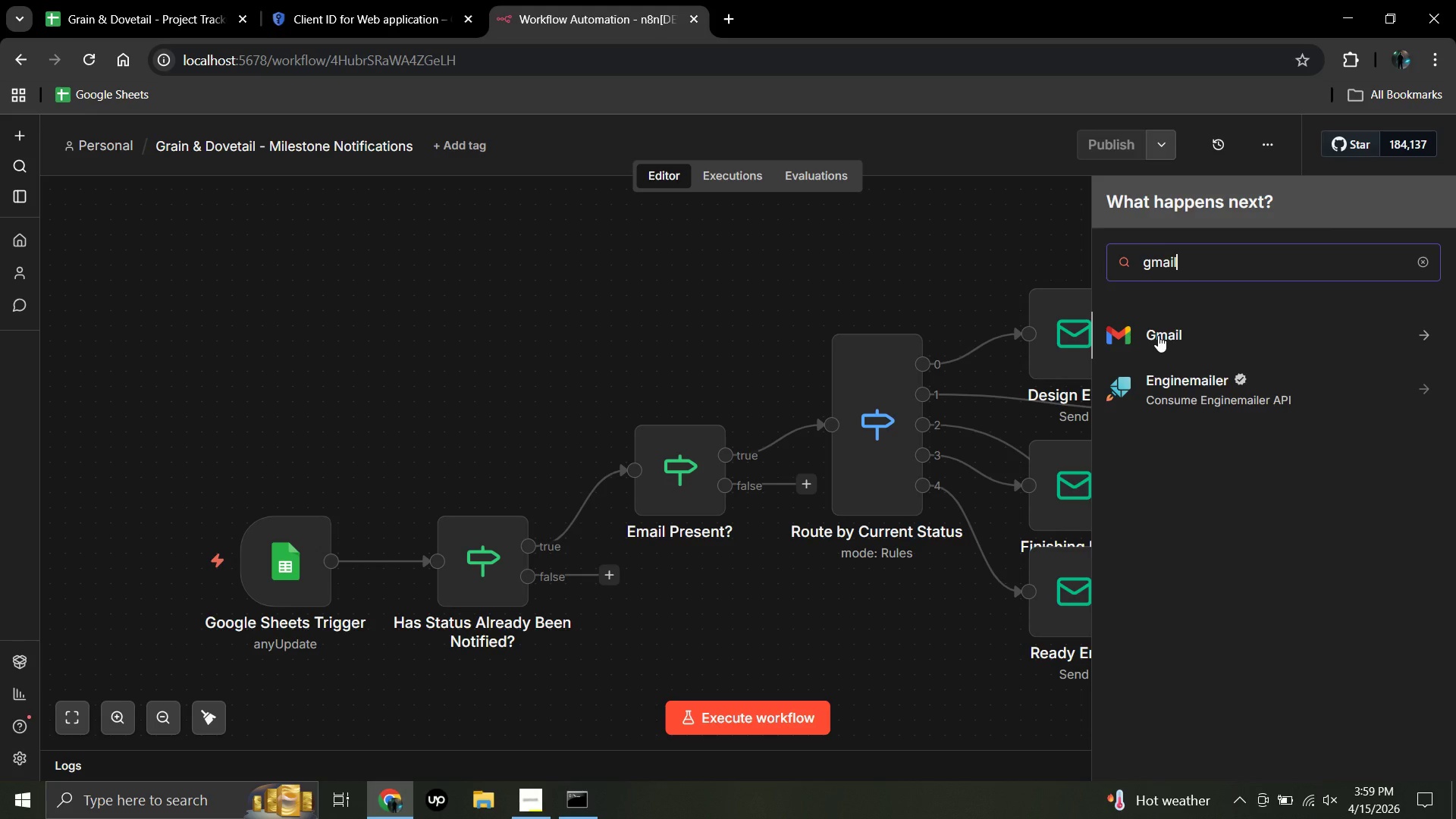 
wait(23.41)
 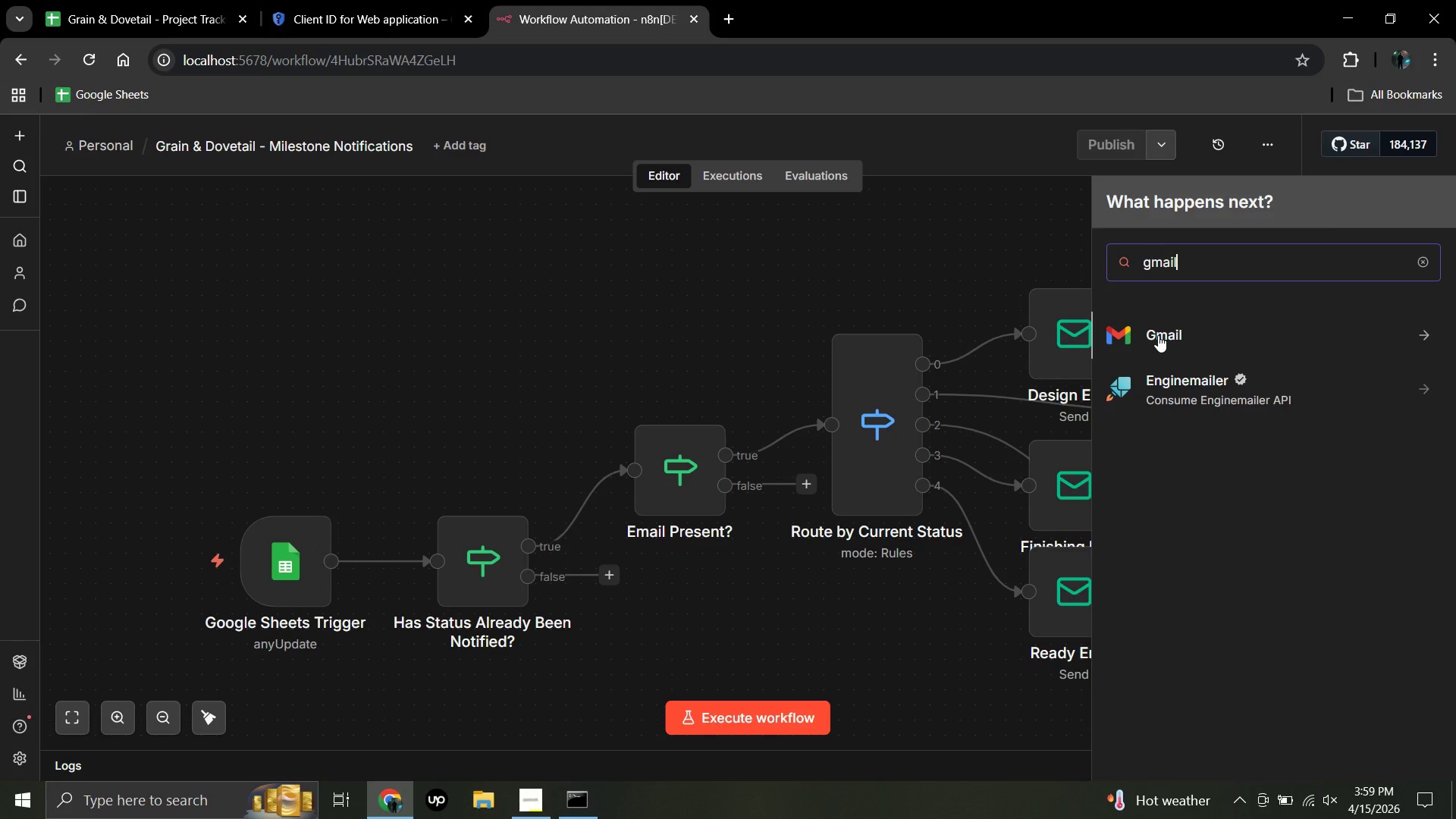 
left_click([1171, 336])
 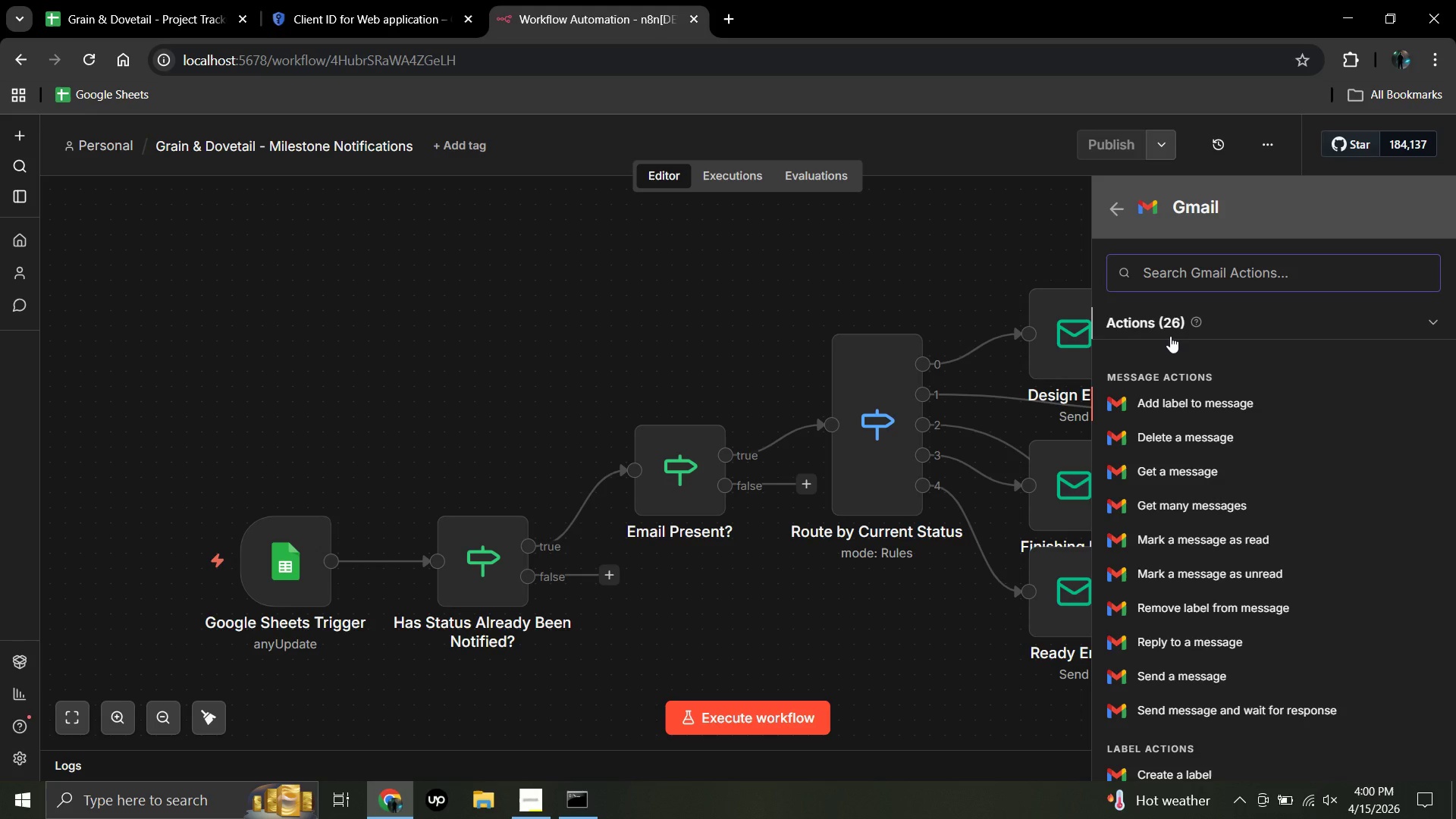 
wait(19.72)
 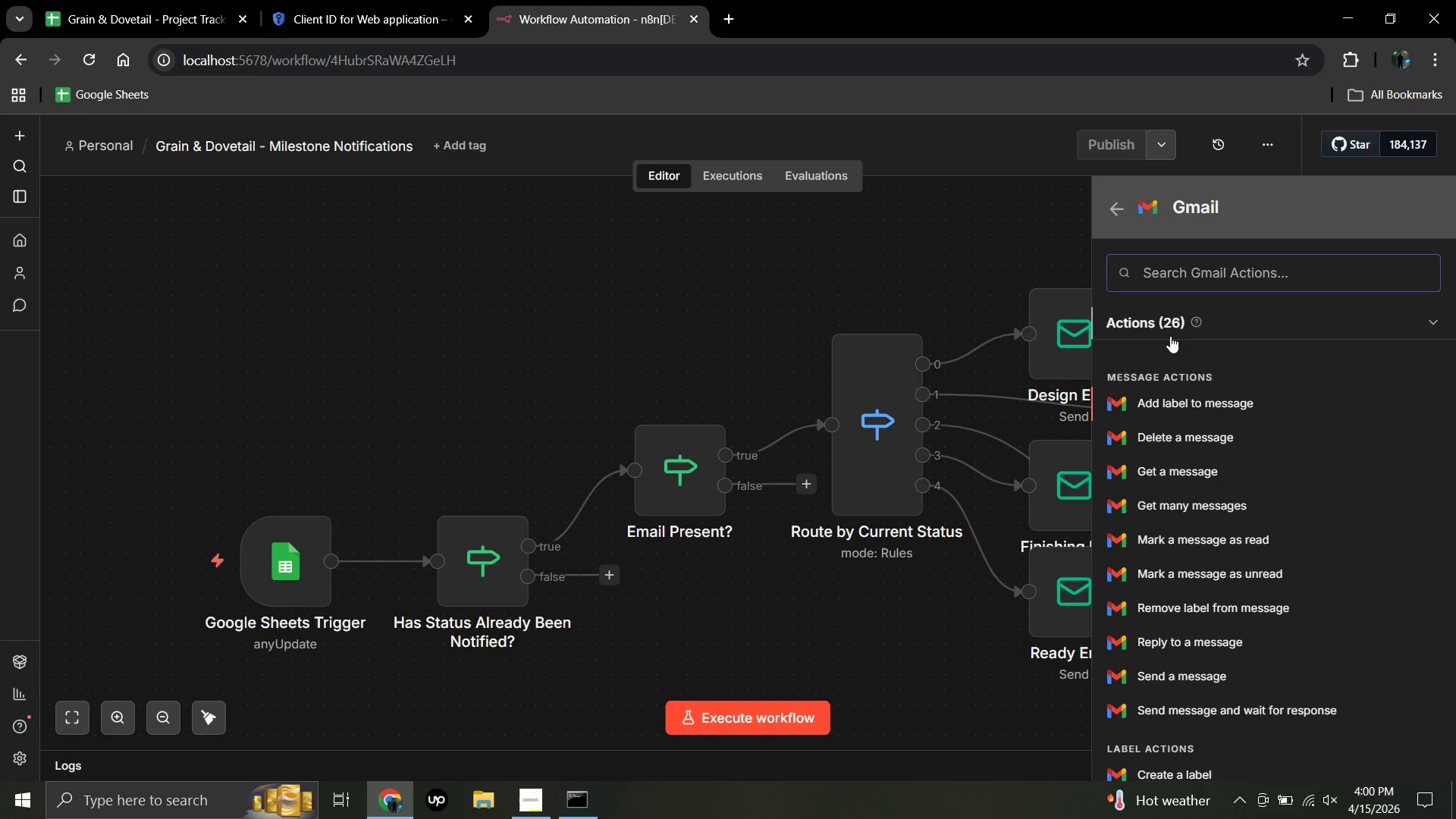 
left_click([1179, 676])
 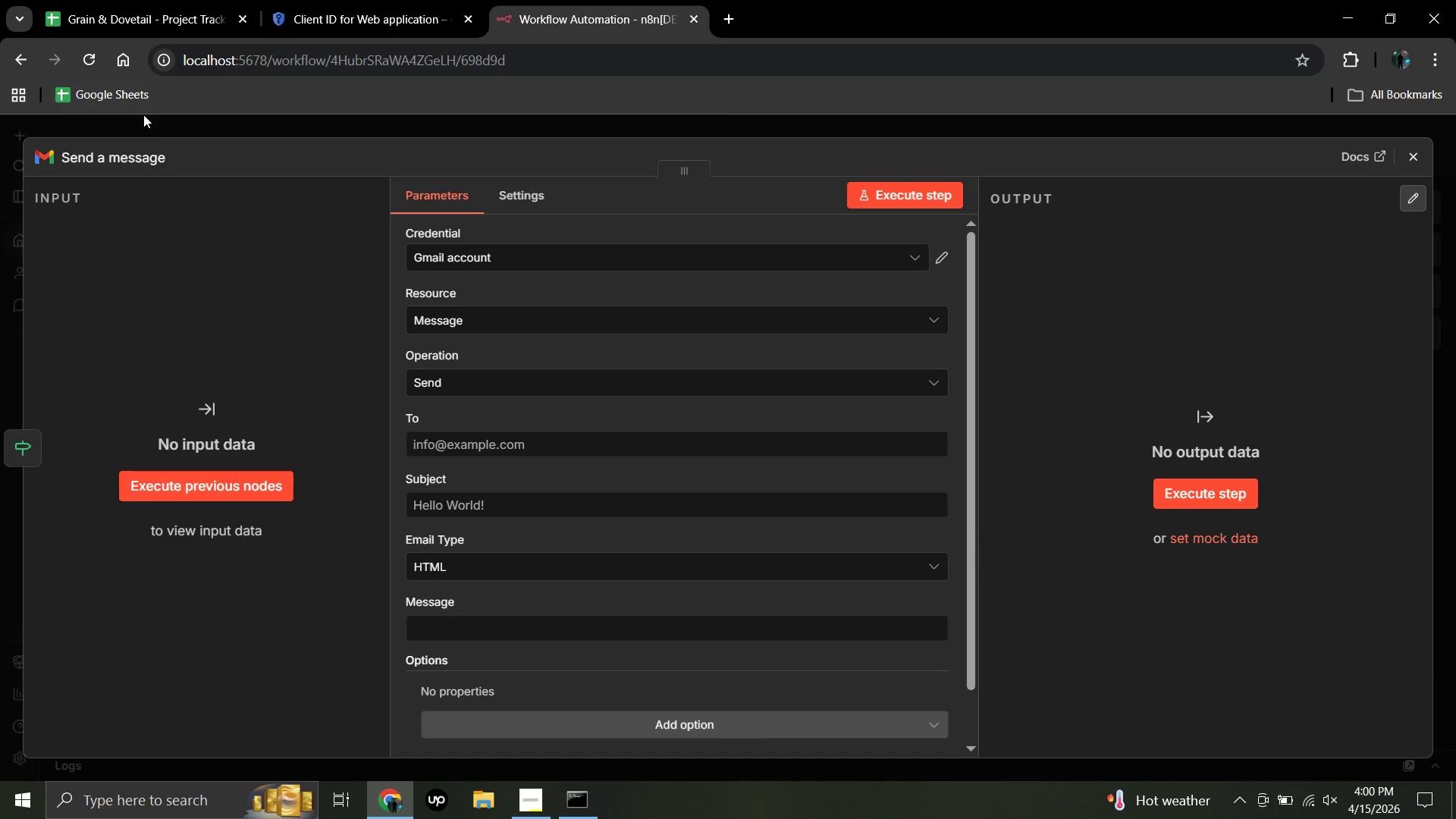 
left_click([162, 152])
 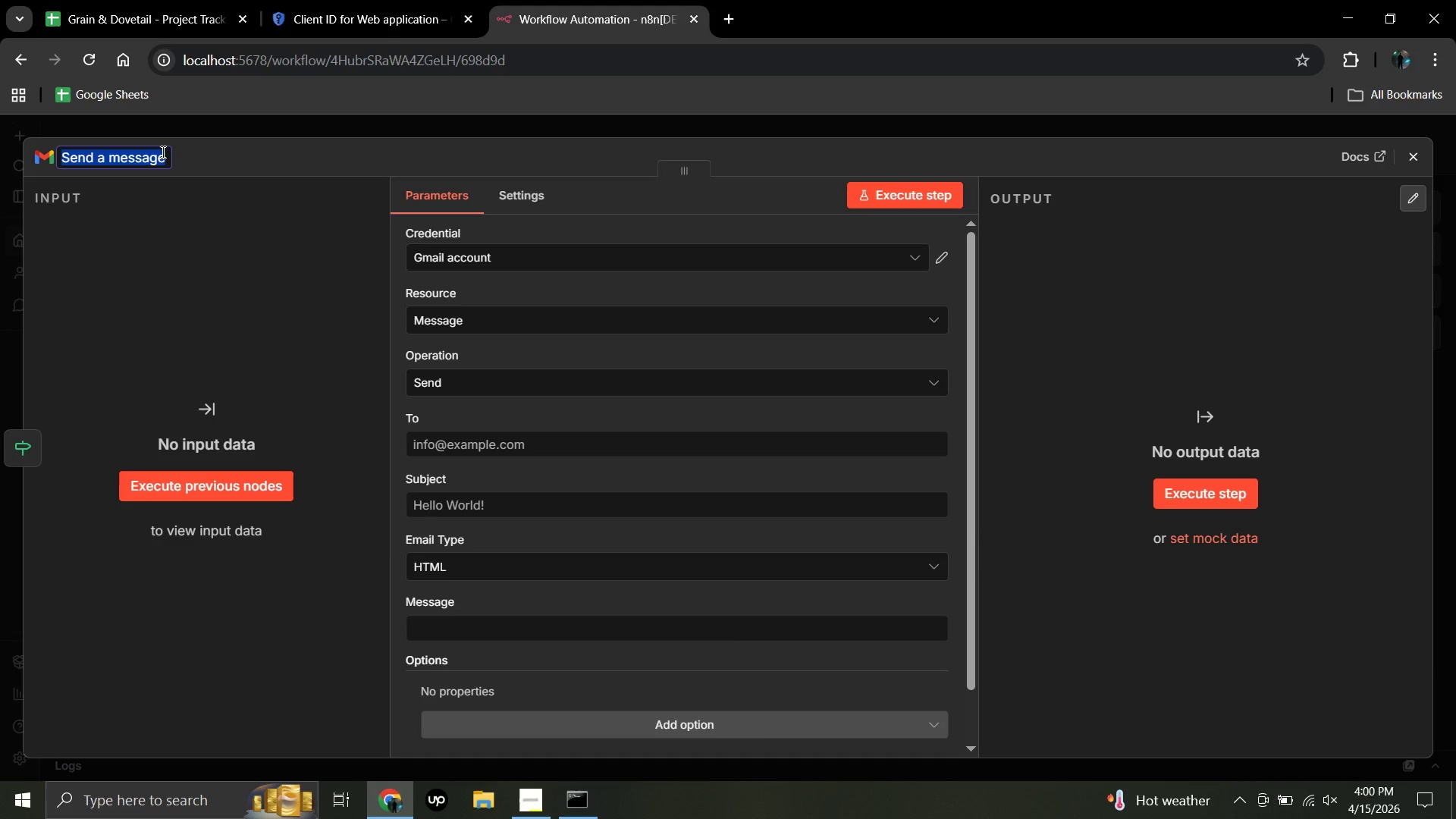 
key(Backspace)
 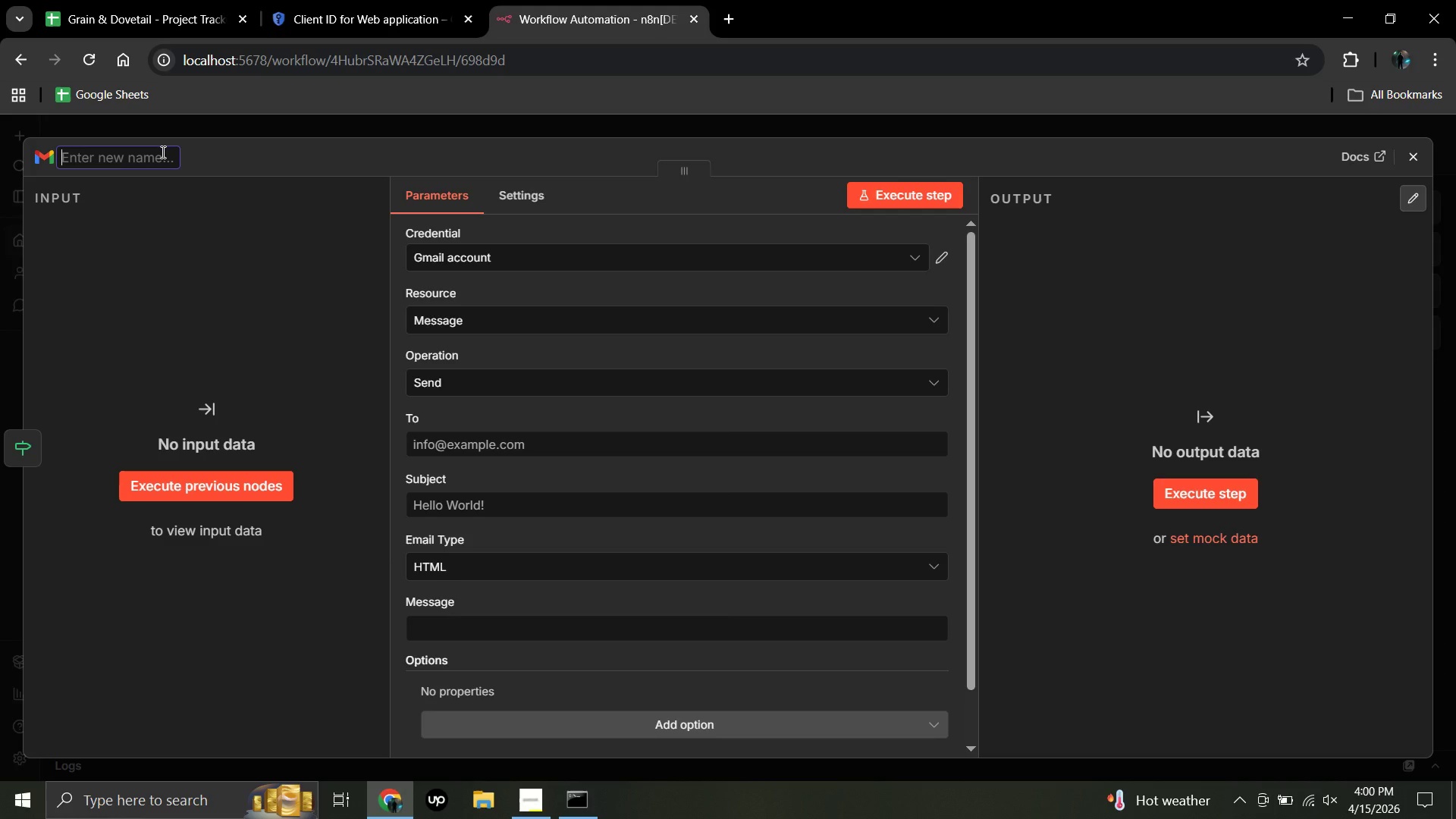 
wait(9.14)
 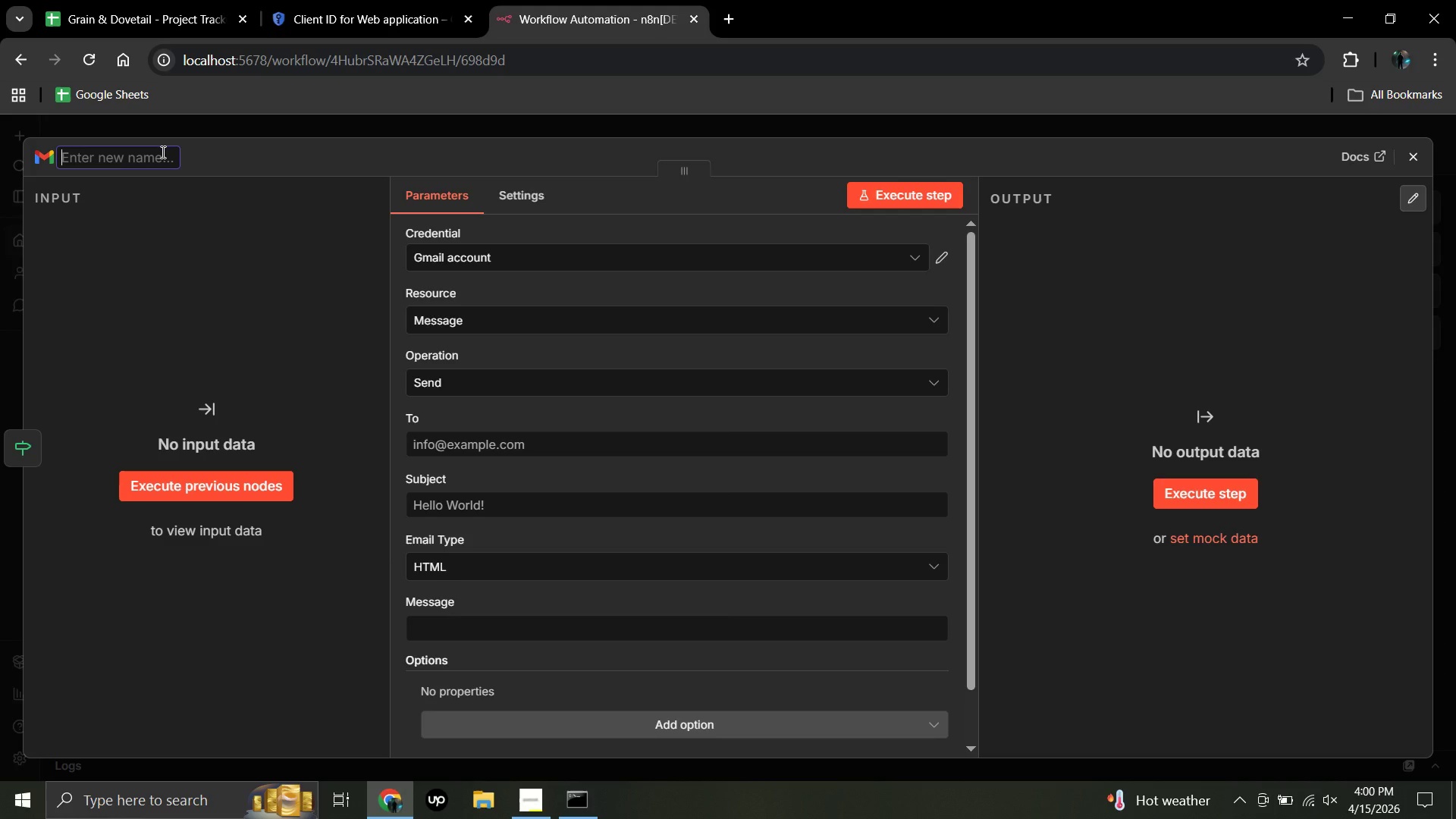 
type(Error)
 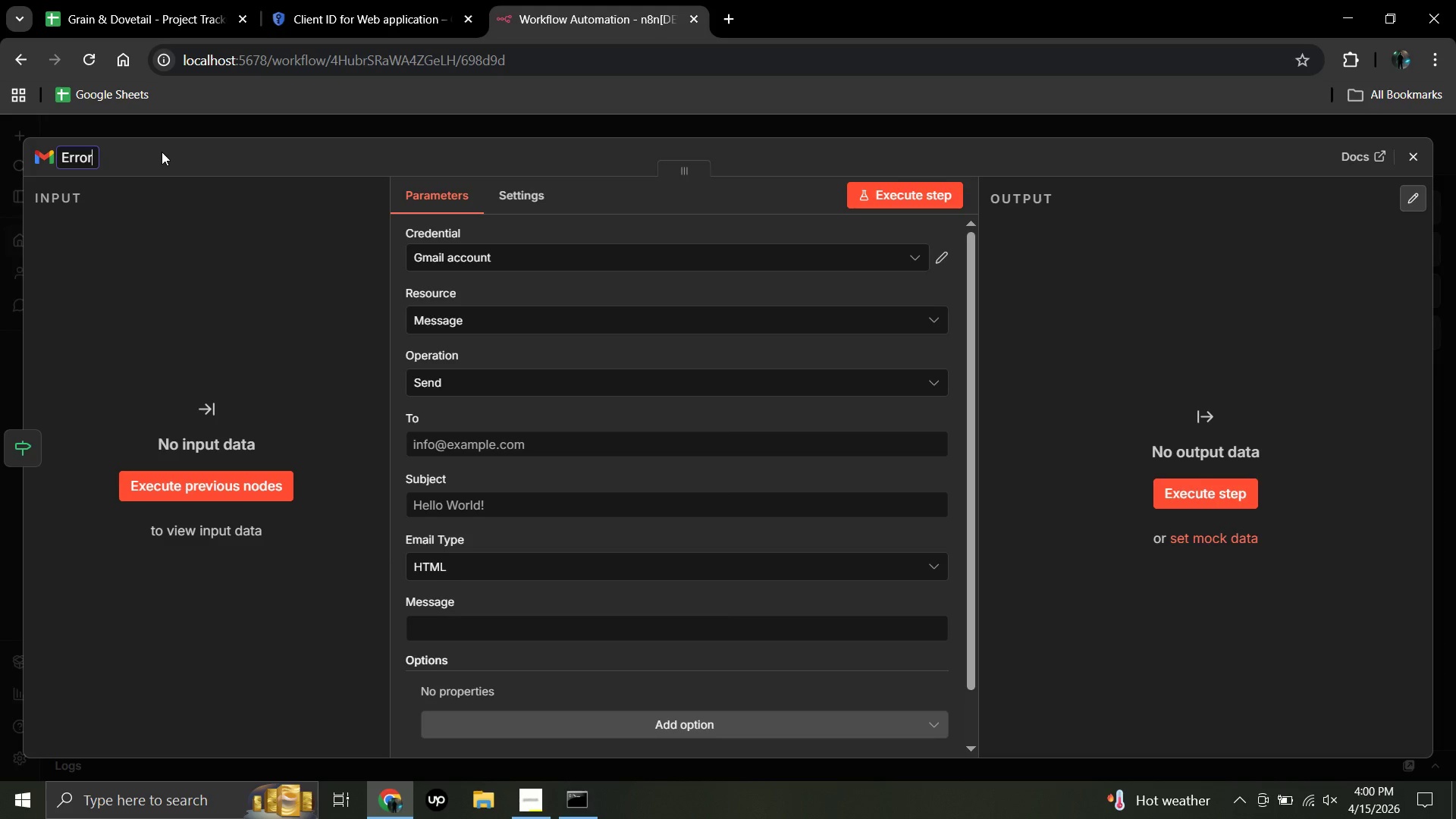 
key(Shift+Semicolon)
 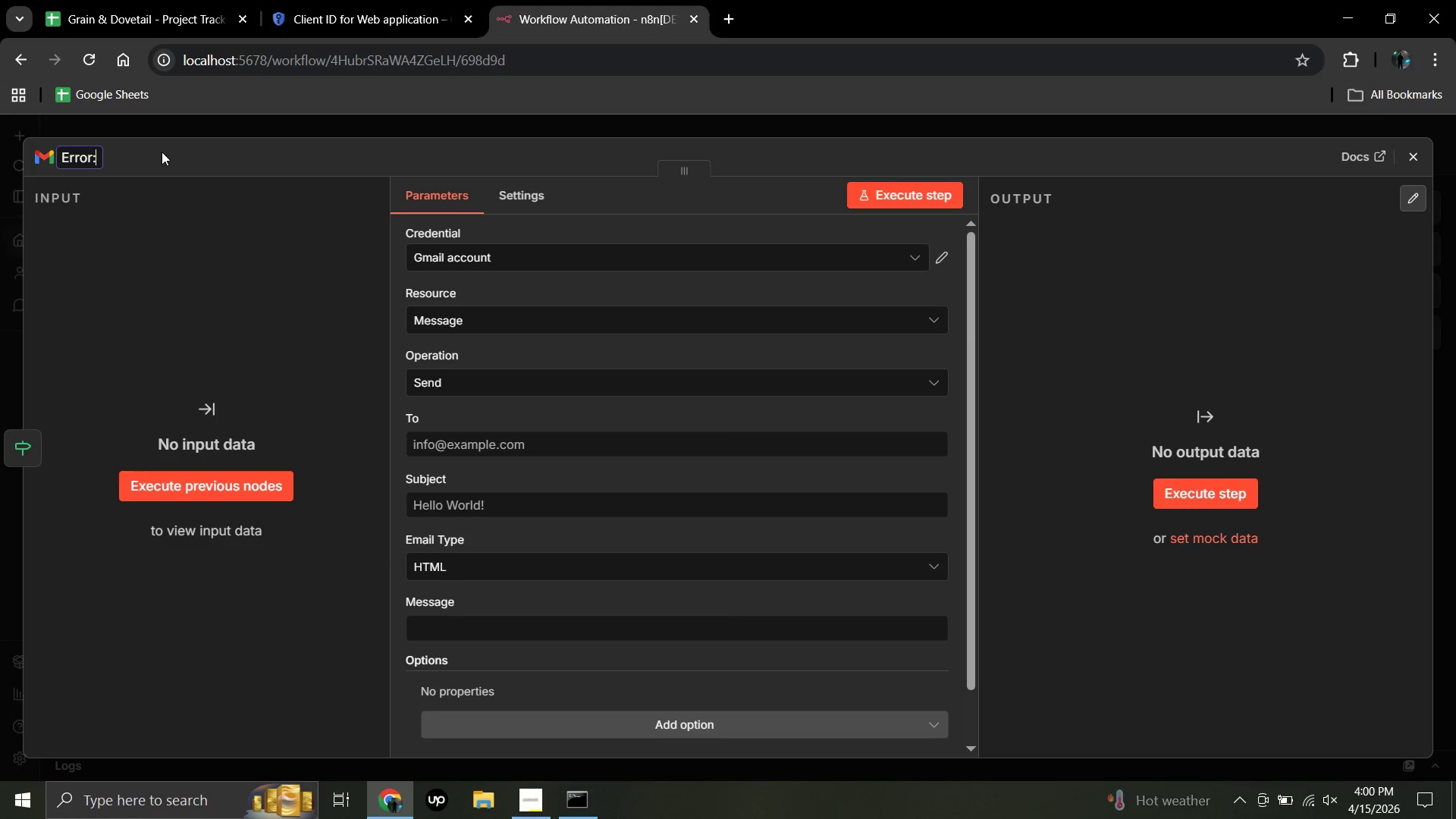 
type(Missing eMAIL)
 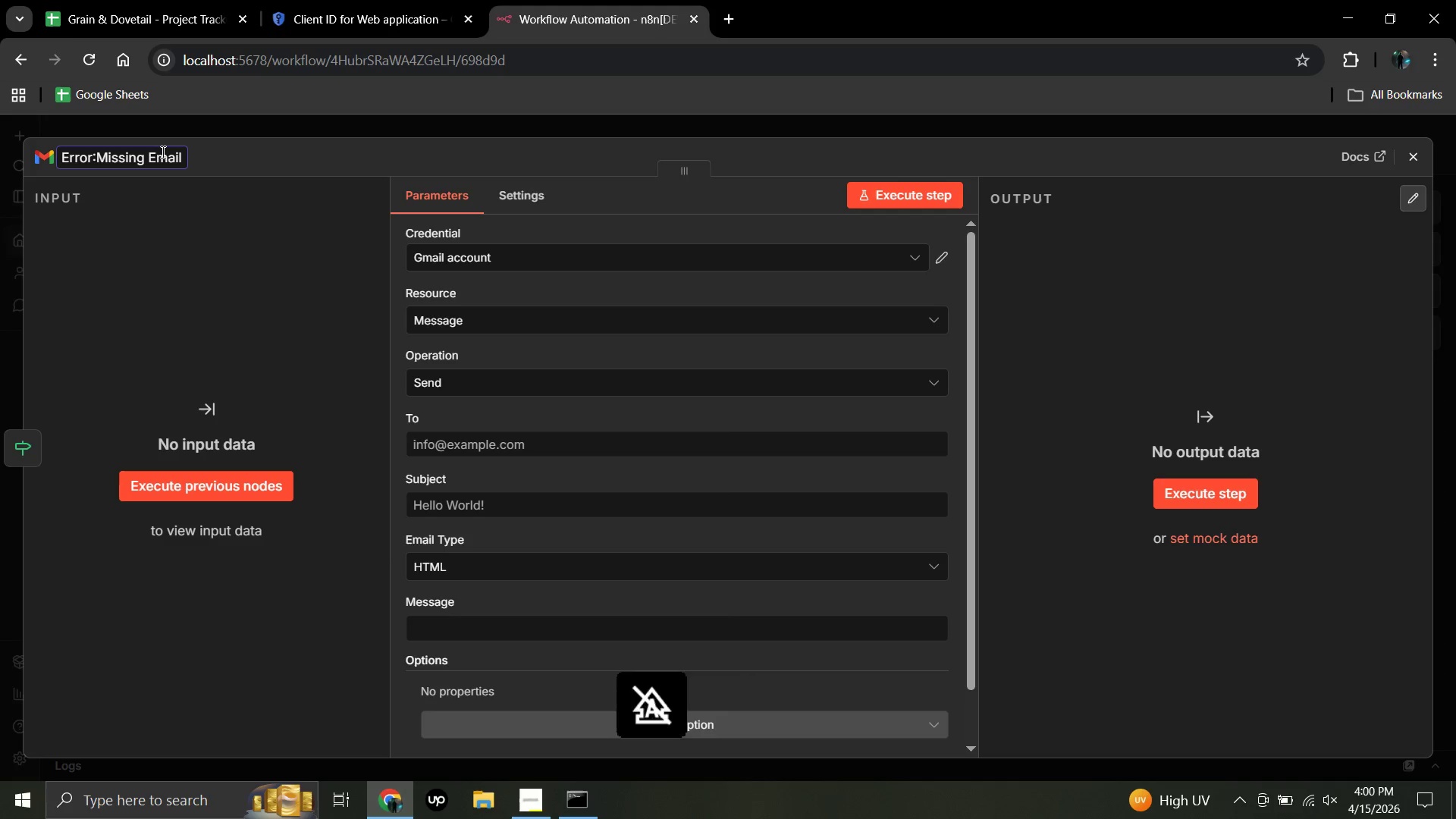 
hold_key(key=CapsLock, duration=0.34)
 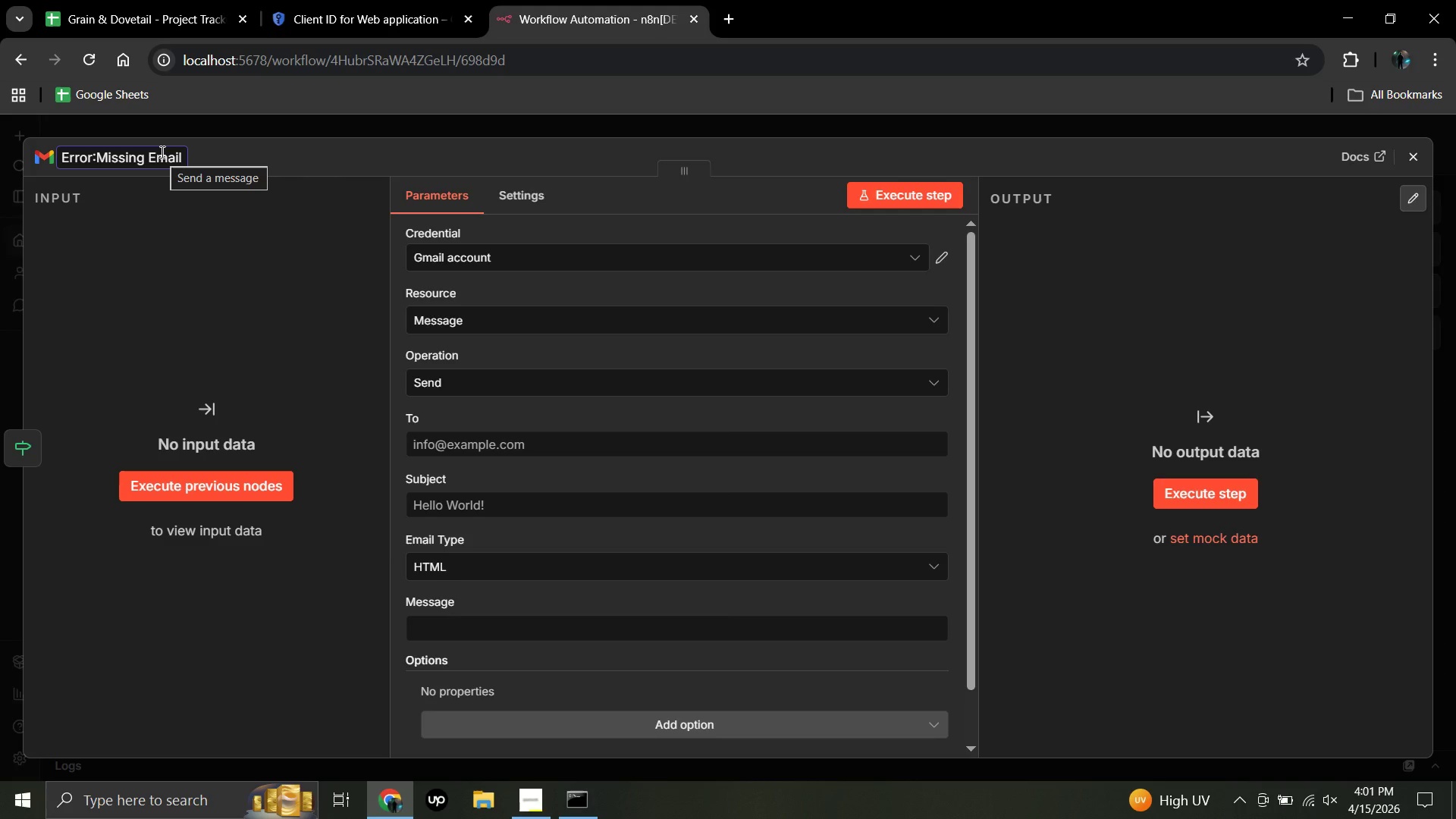 
wait(30.78)
 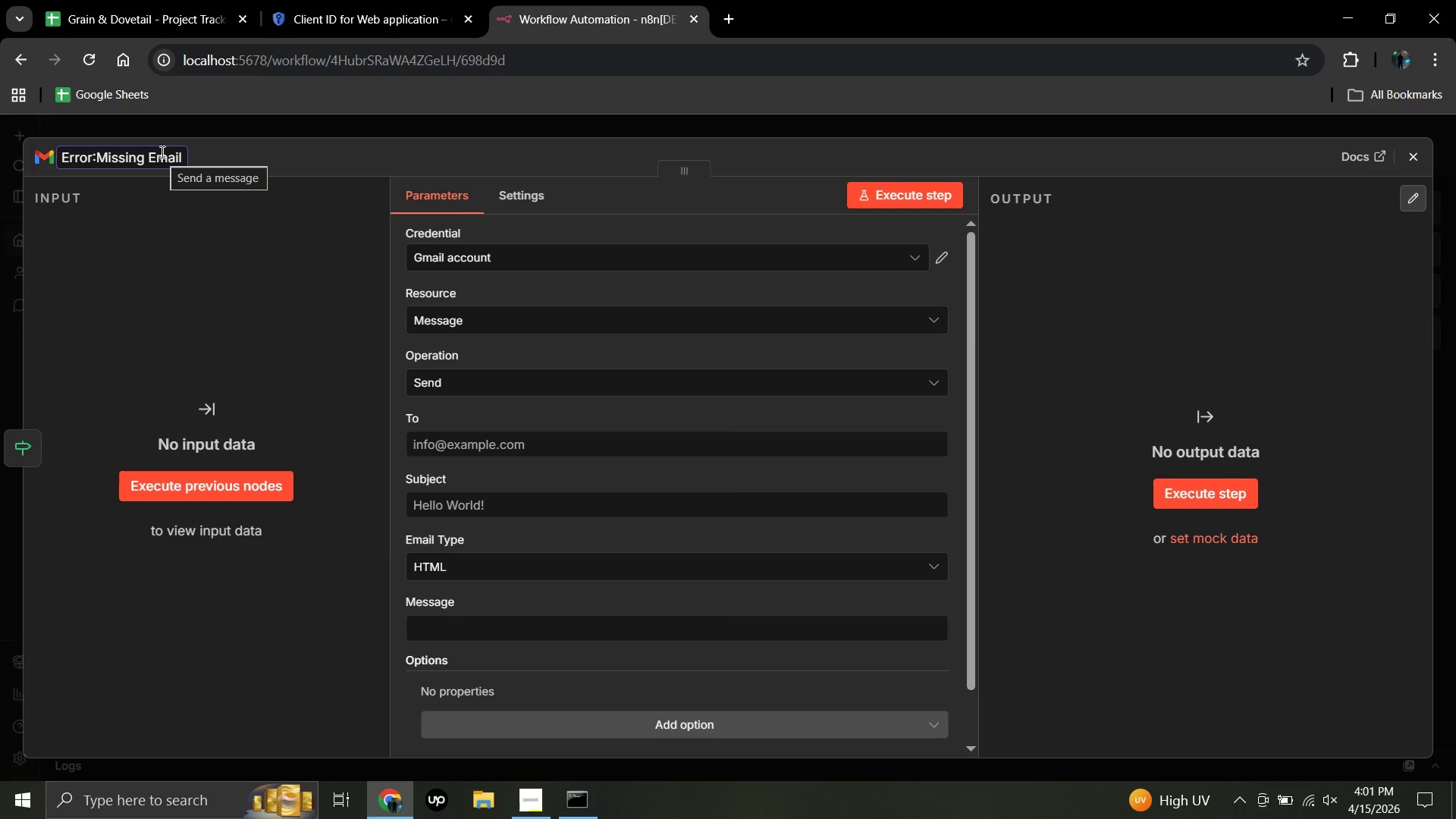 
left_click([535, 446])
 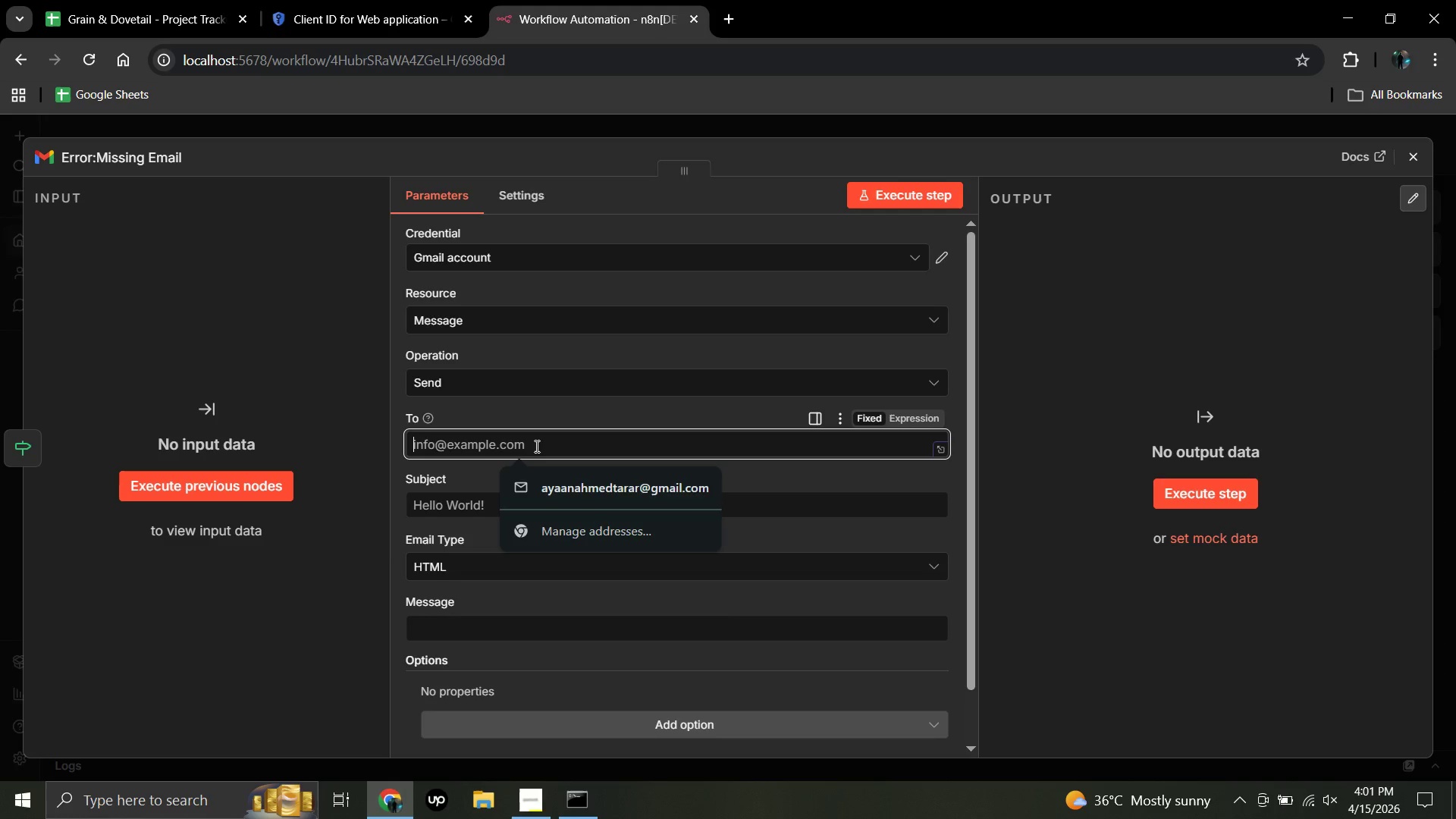 
wait(7.72)
 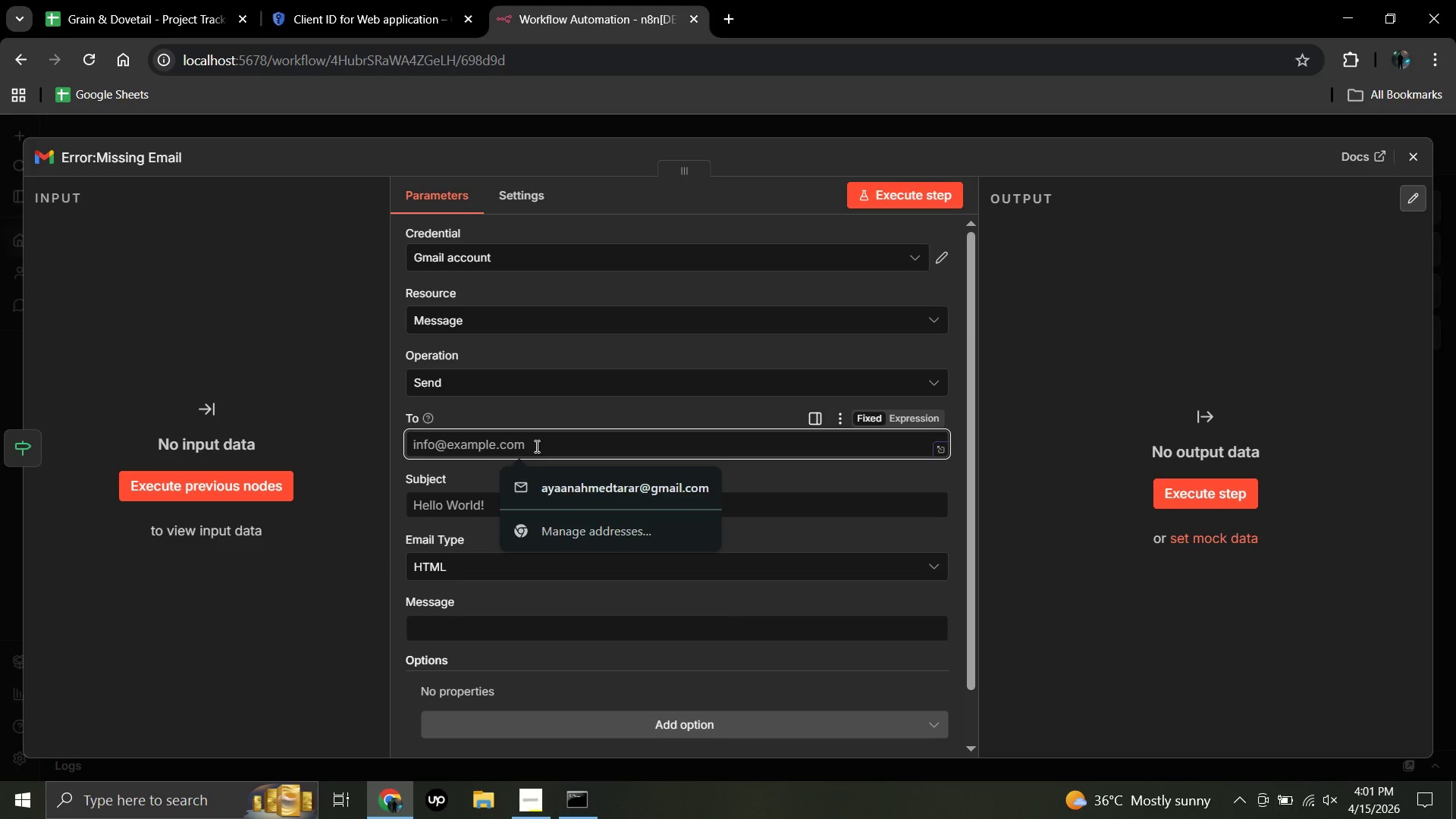 
left_click([559, 488])
 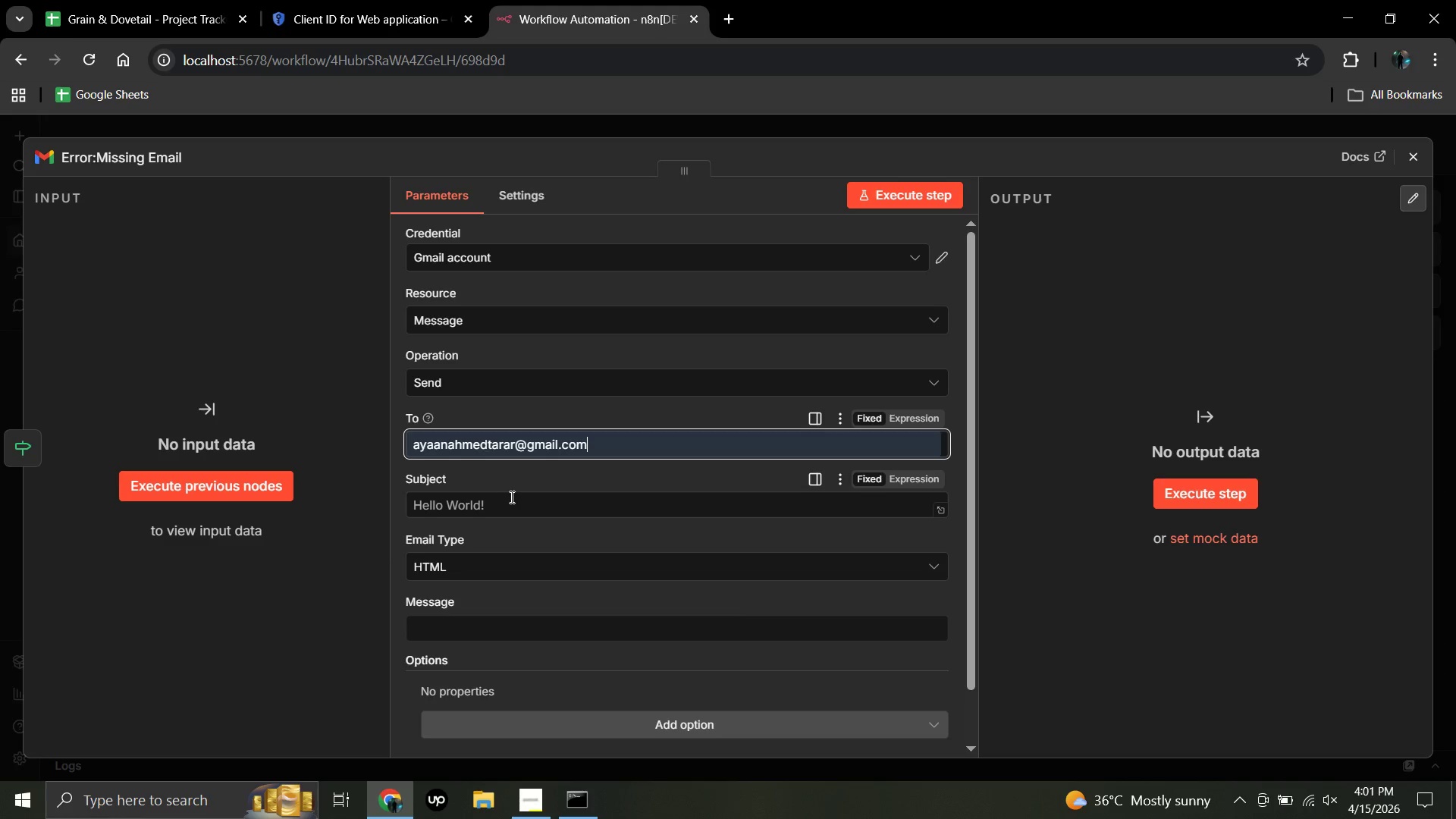 
left_click([510, 498])
 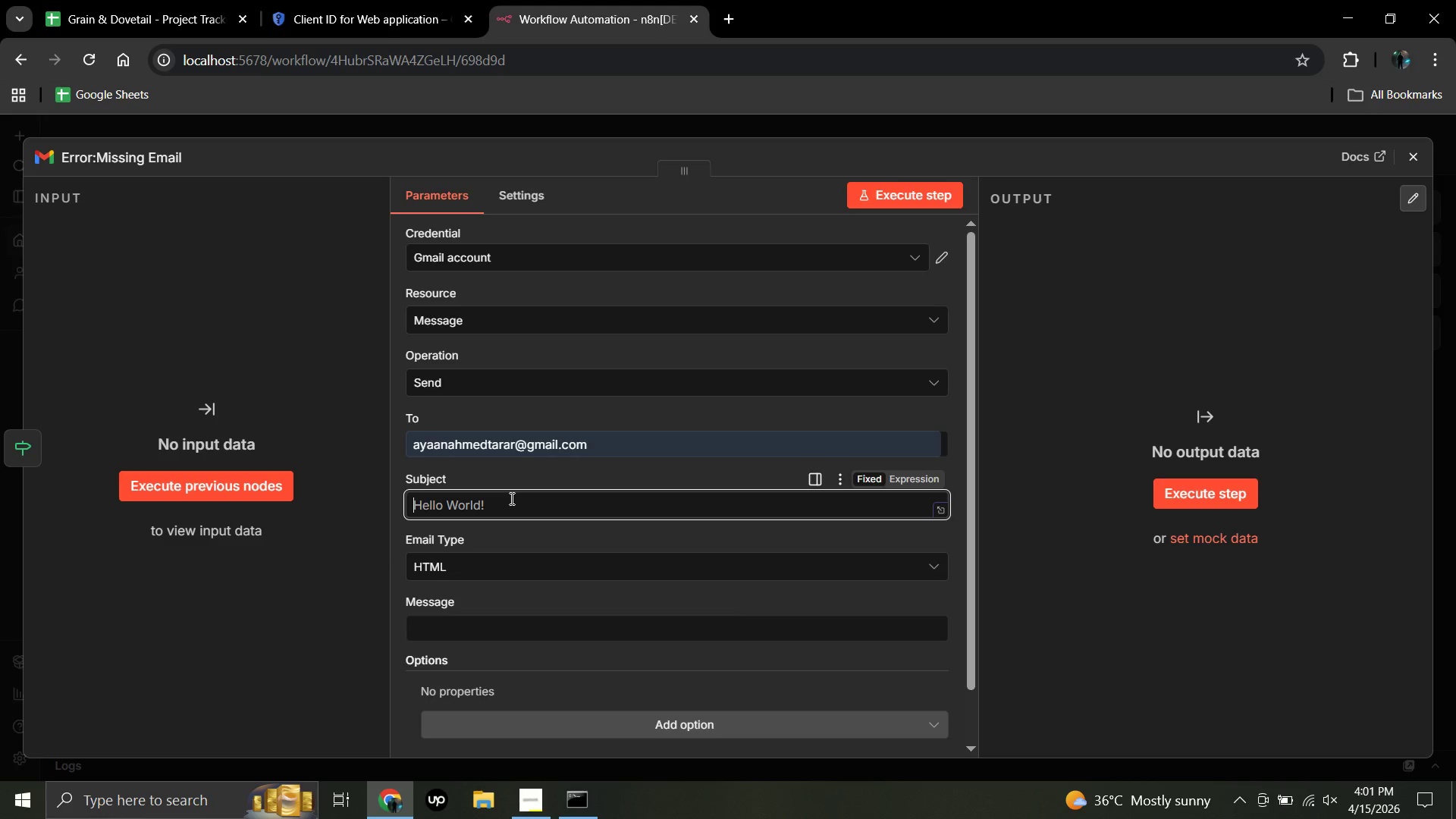 
key(Backspace)
 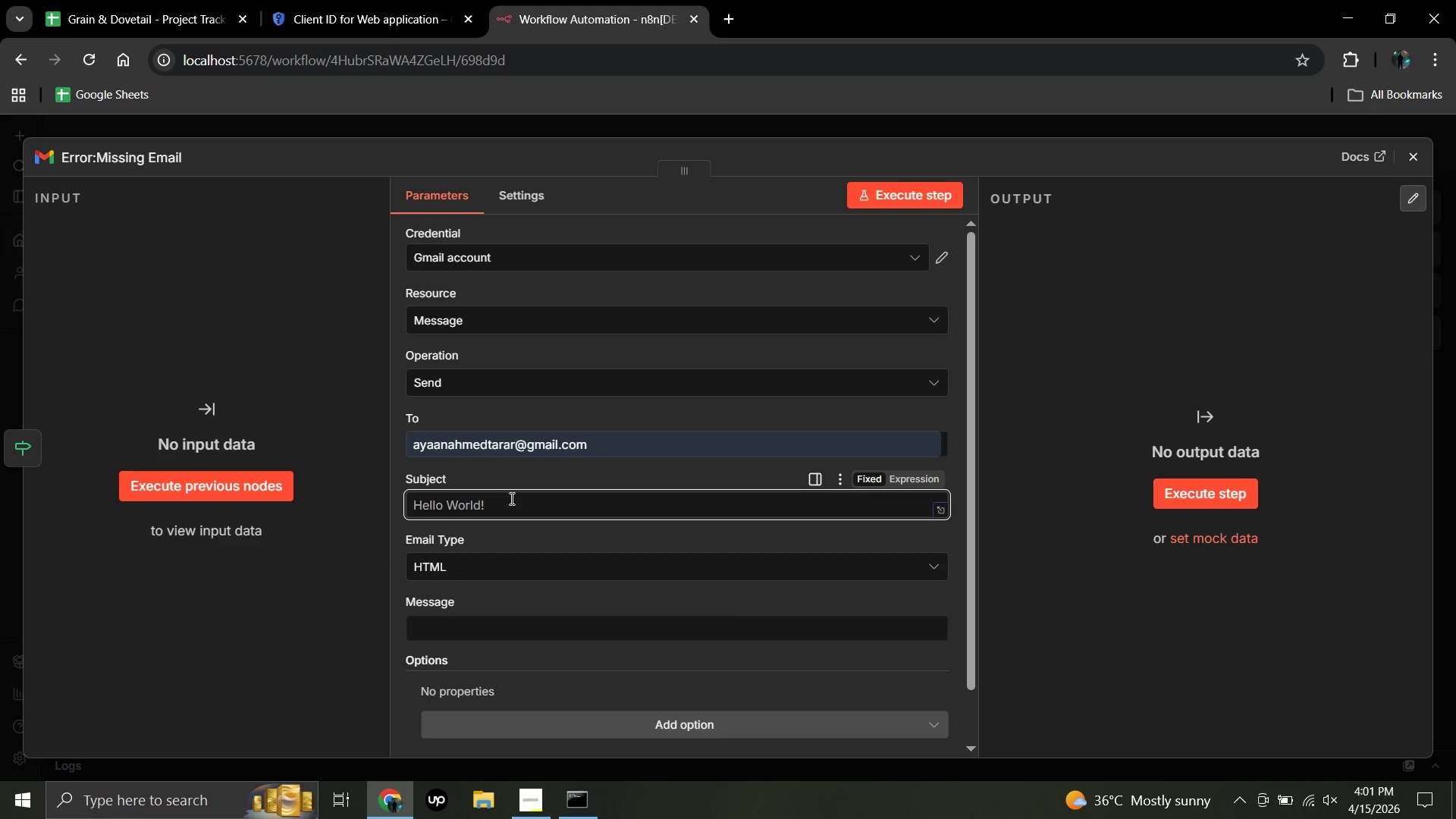 
wait(16.47)
 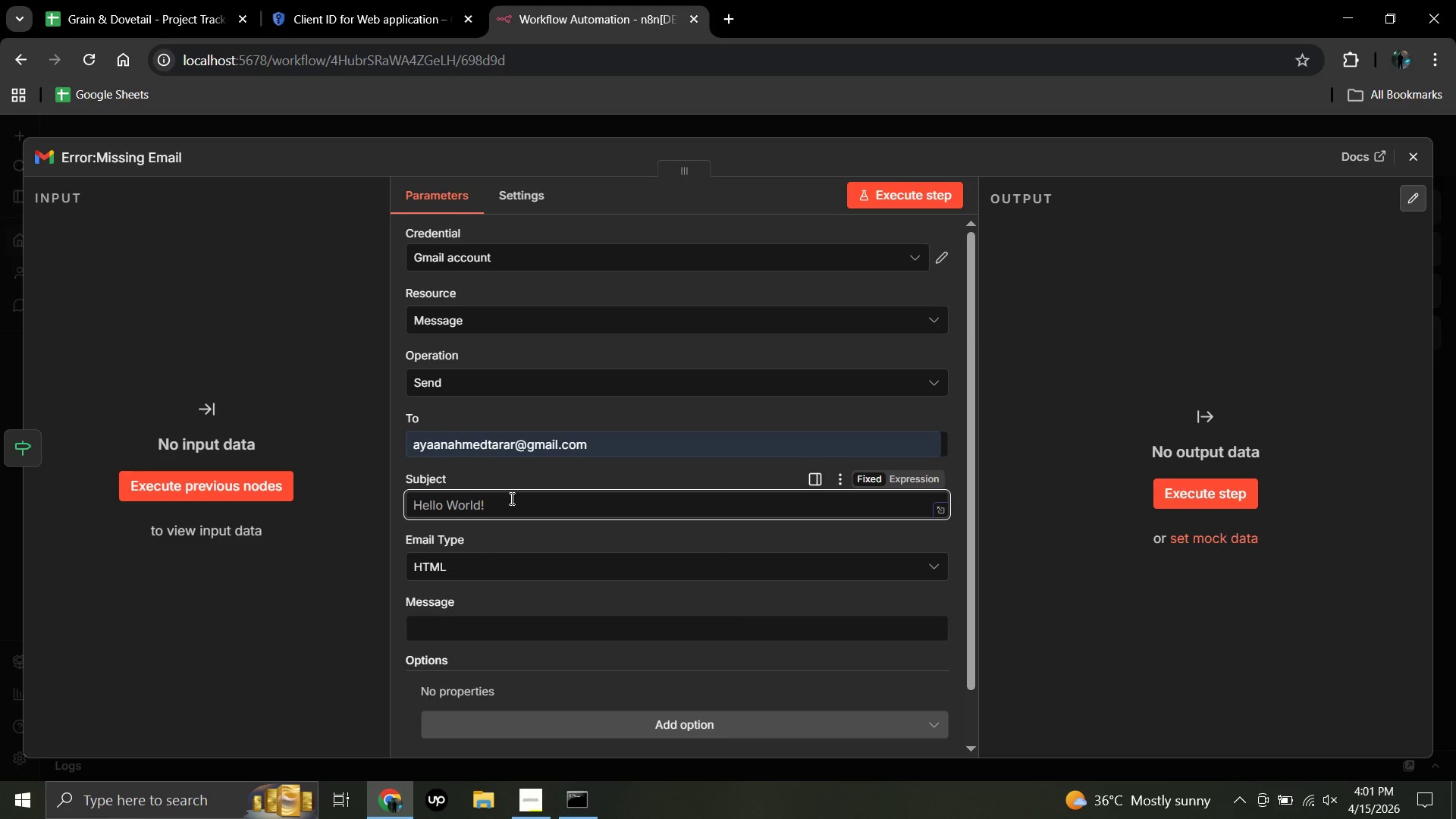 
type(Missing Client eMAIL - aCTION Required)
 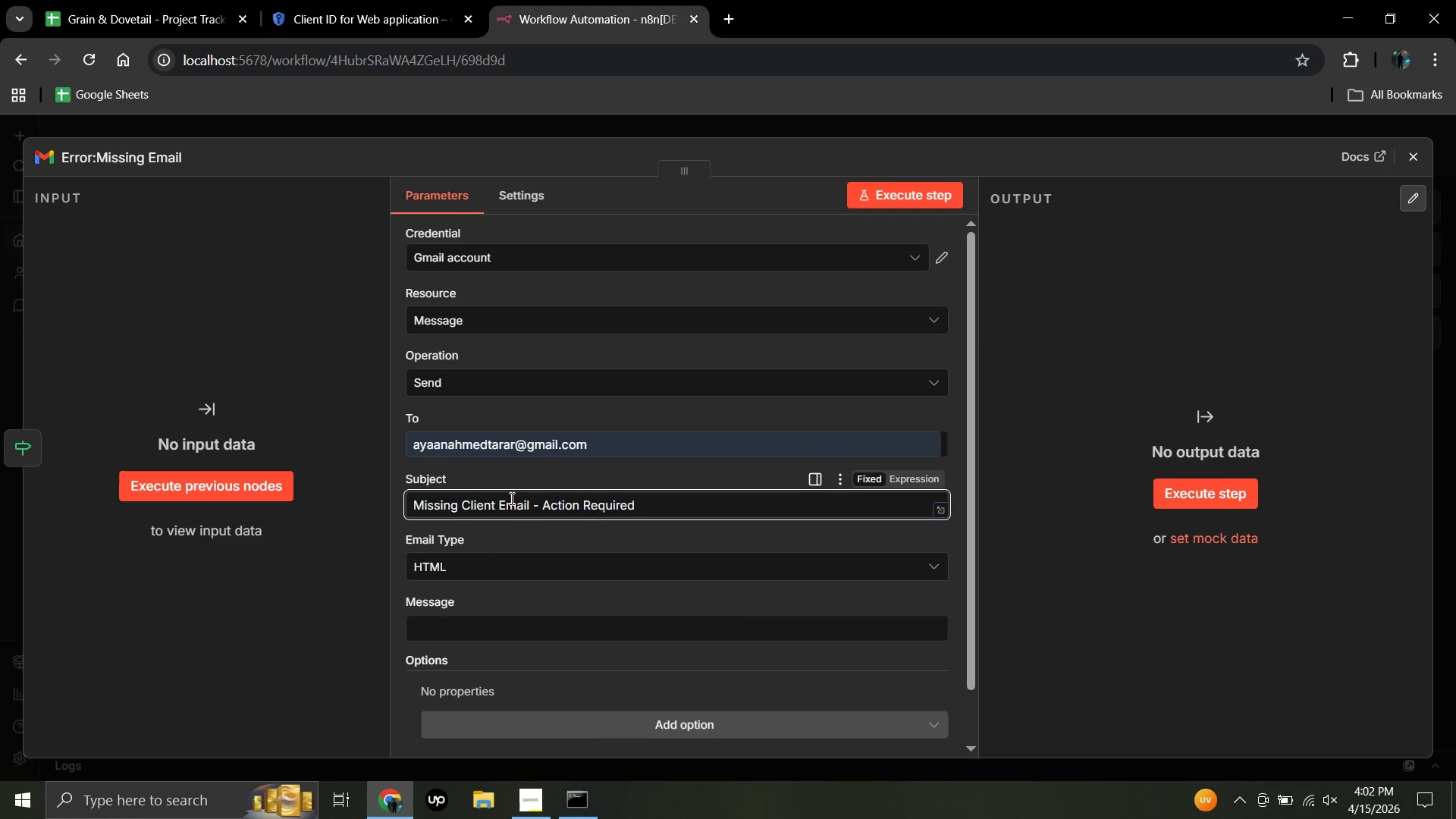 
hold_key(key=CapsLock, duration=0.34)
 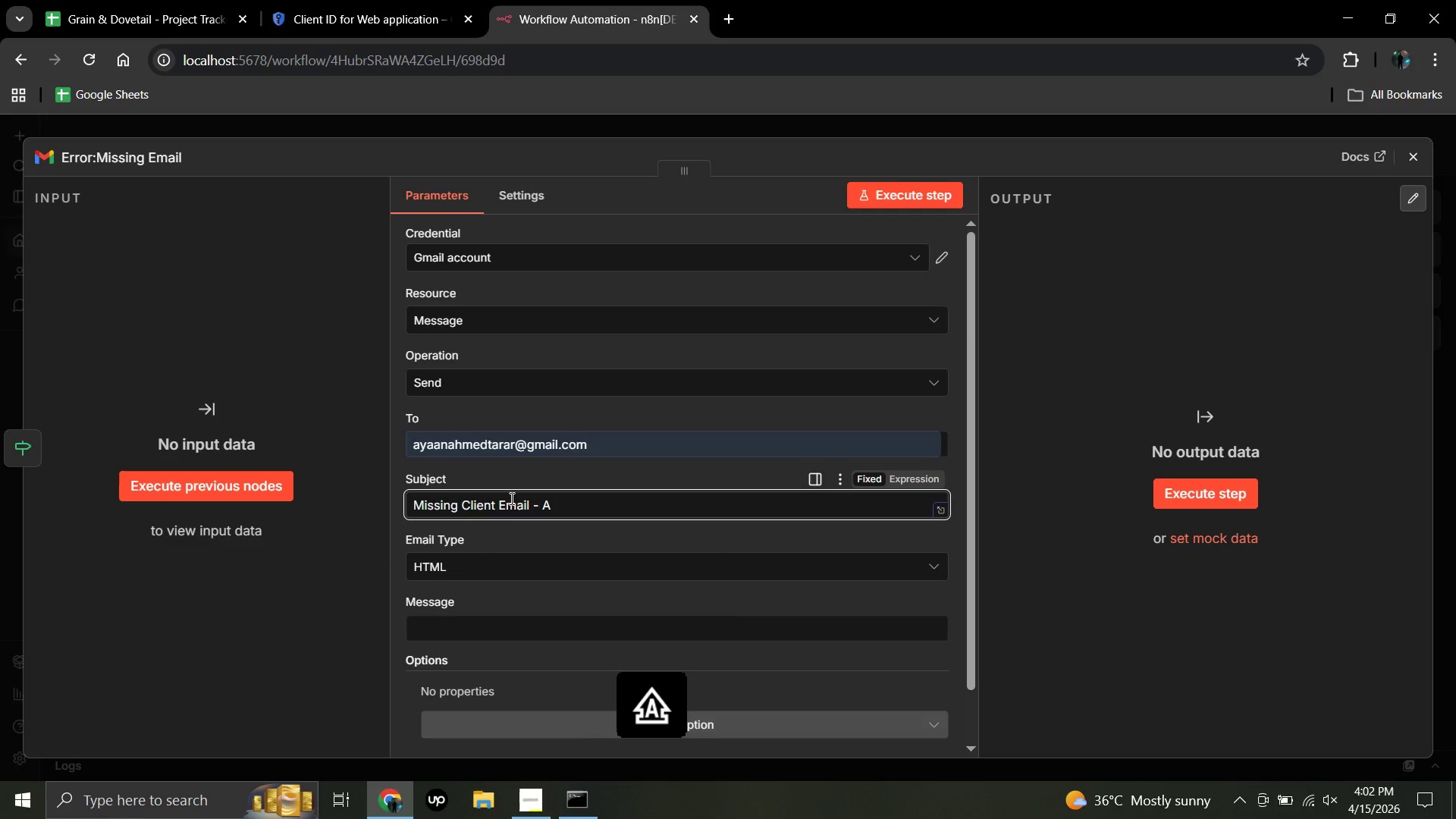 
hold_key(key=CapsLock, duration=0.36)
 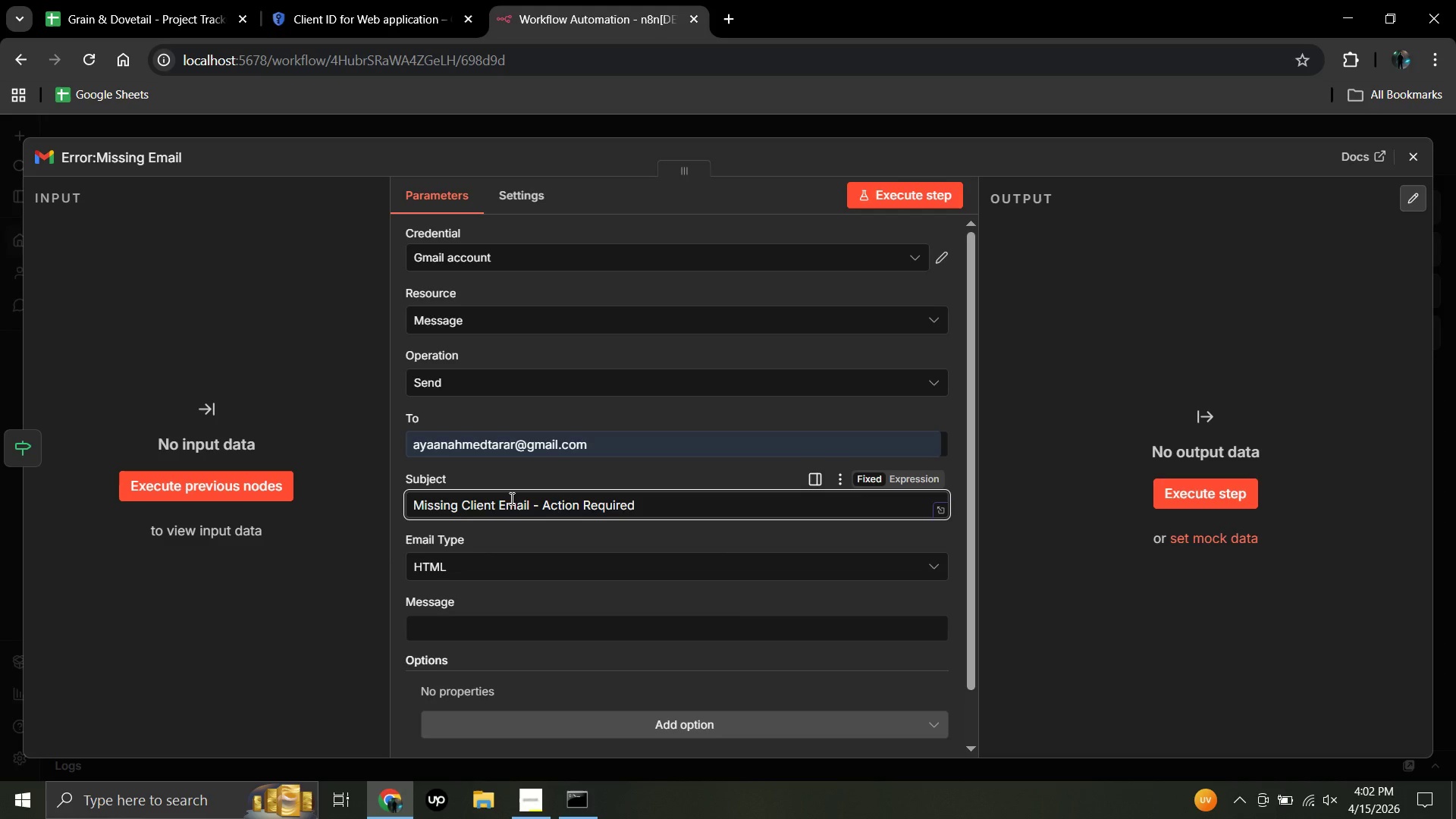 
wait(8.77)
 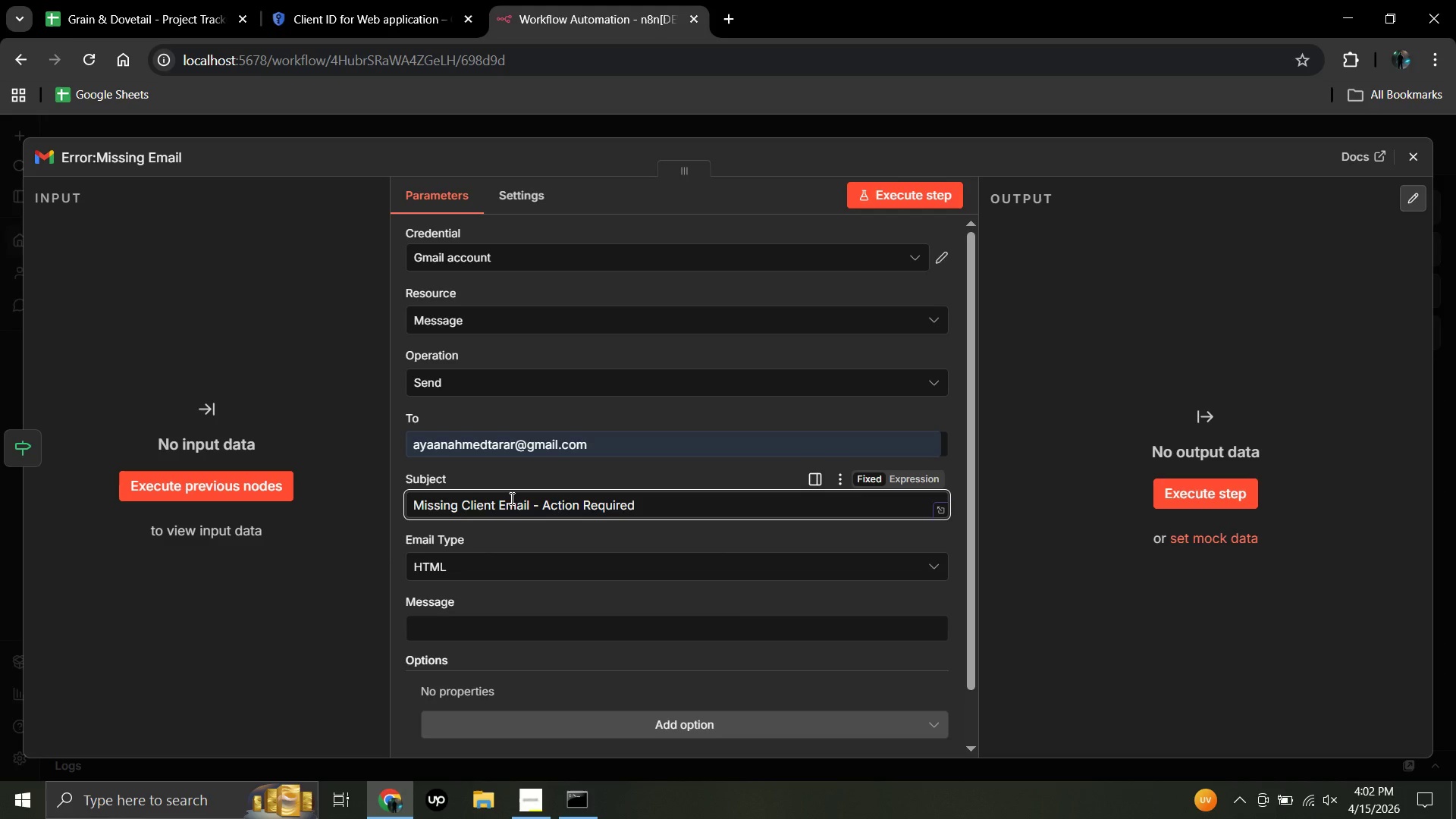 
left_click([934, 566])
 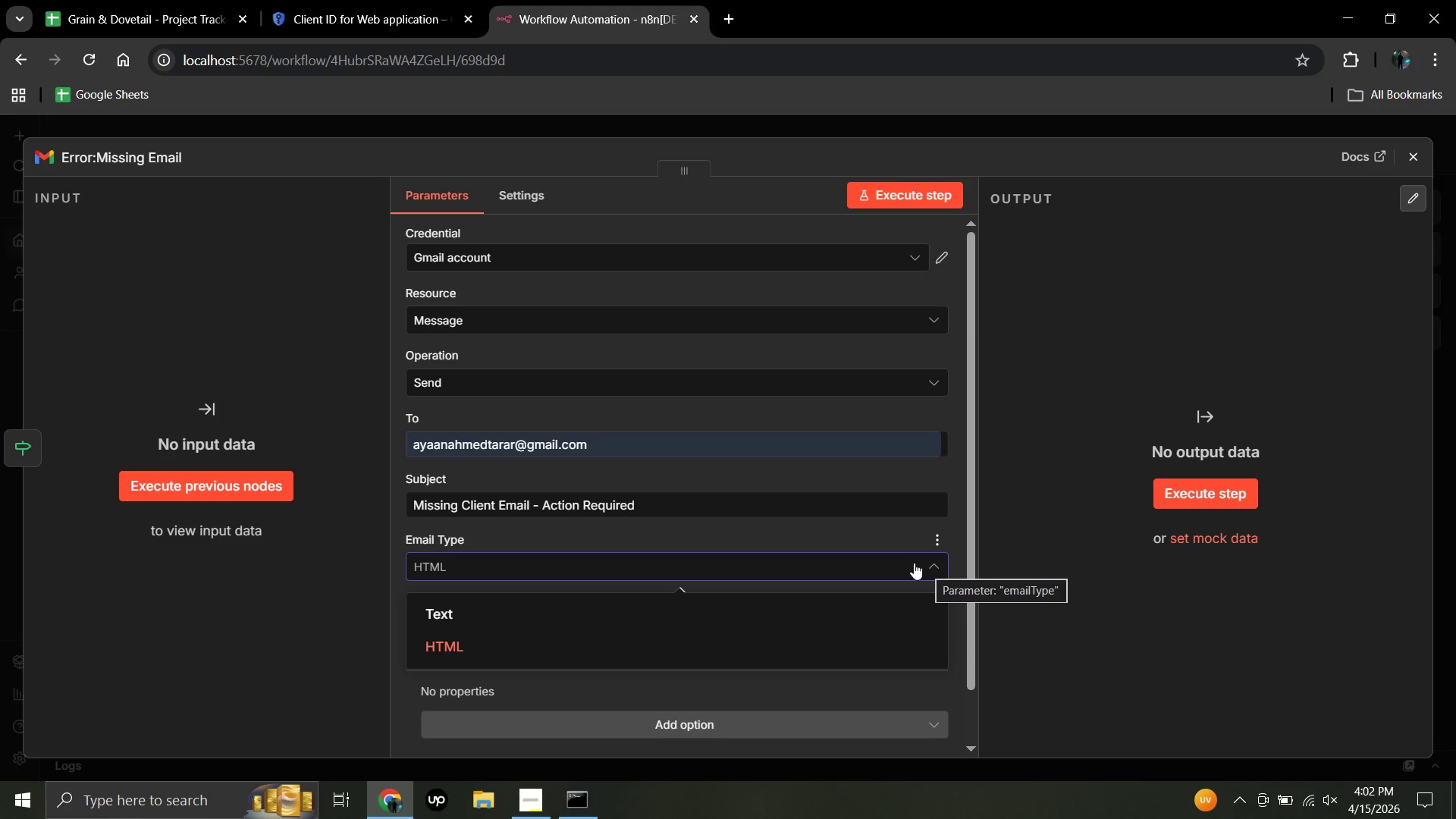 
wait(14.11)
 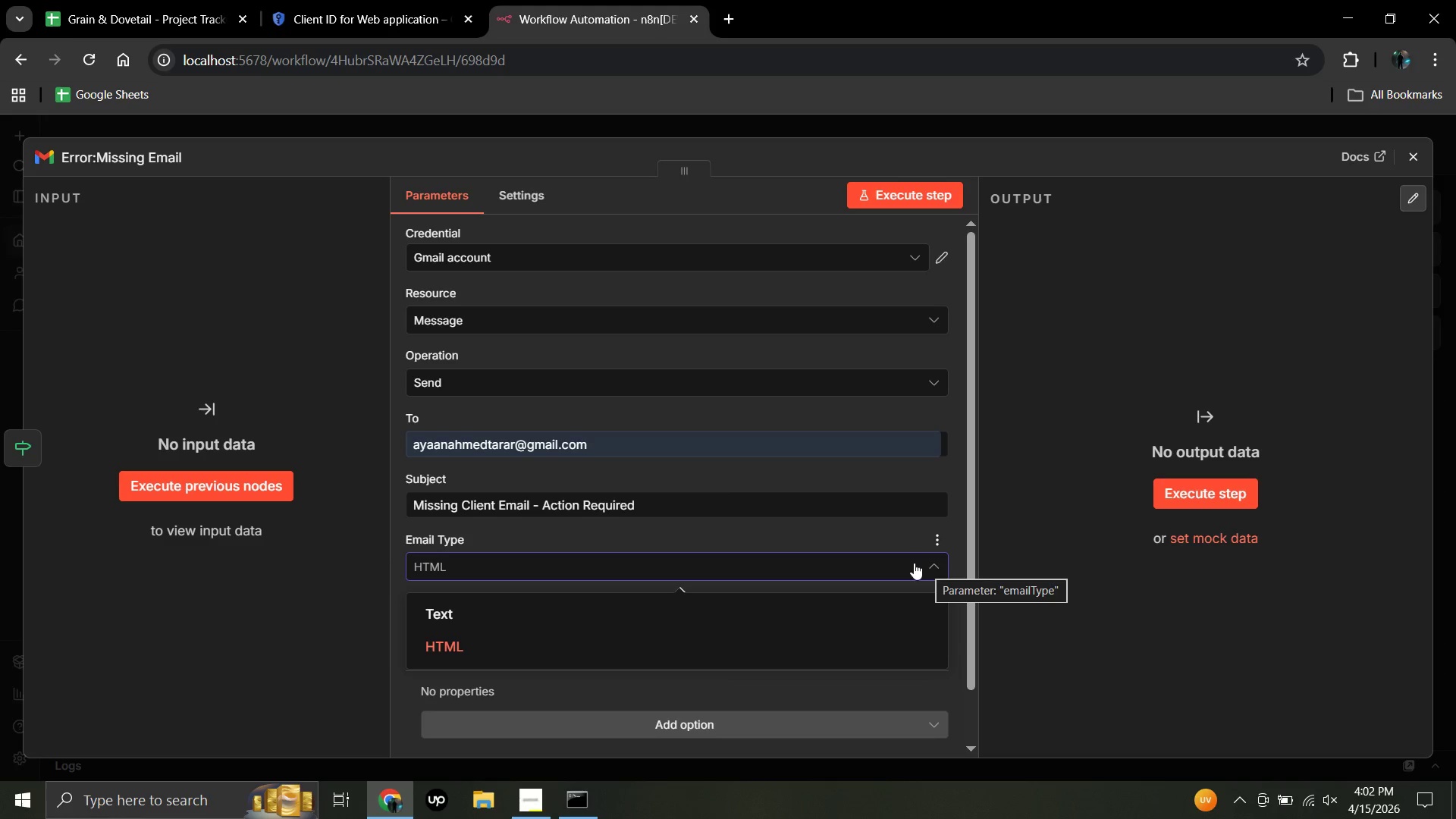 
left_click([346, 607])
 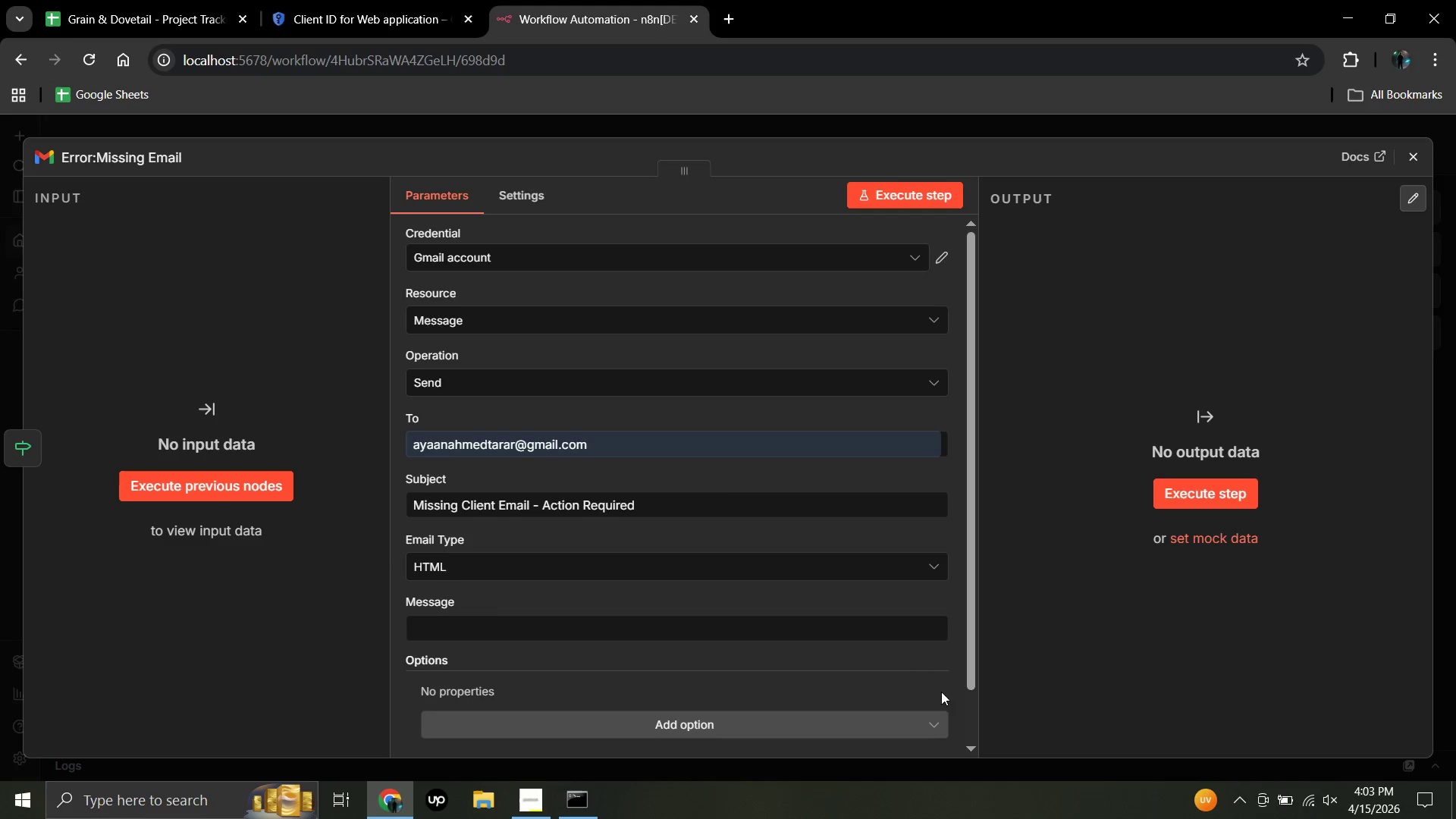 
mouse_move([931, 619])
 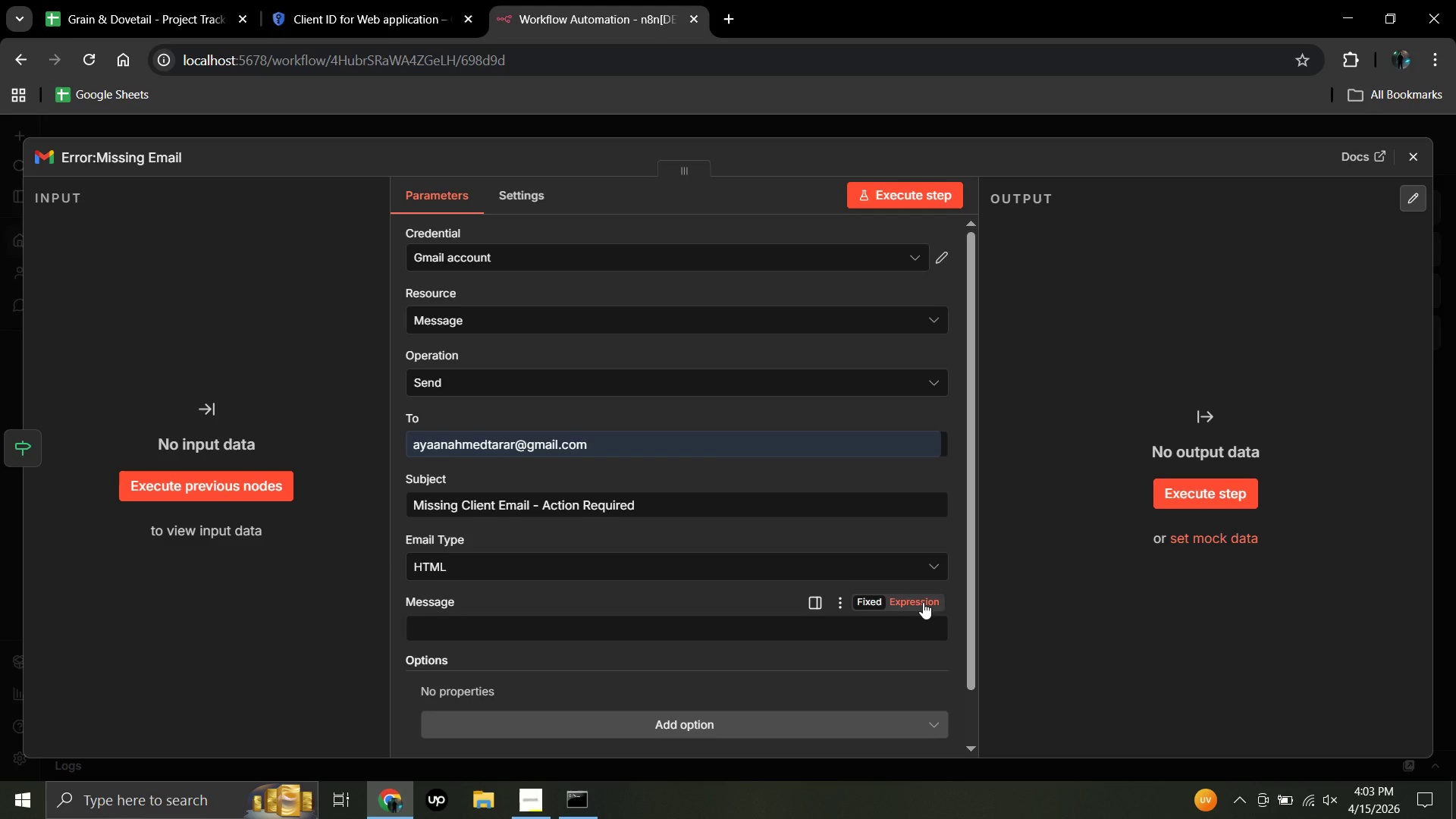 
left_click([923, 602])
 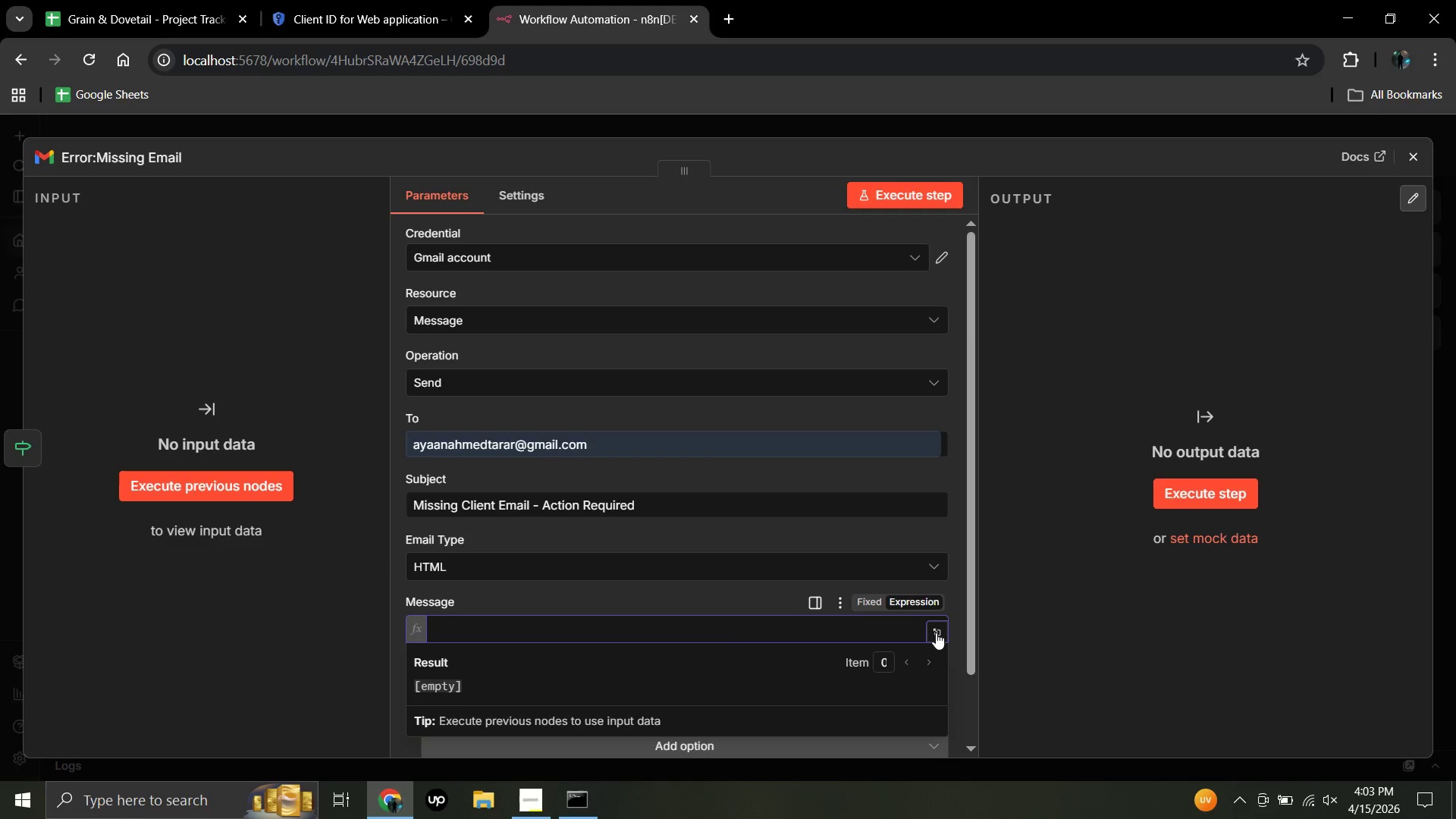 
left_click([936, 632])
 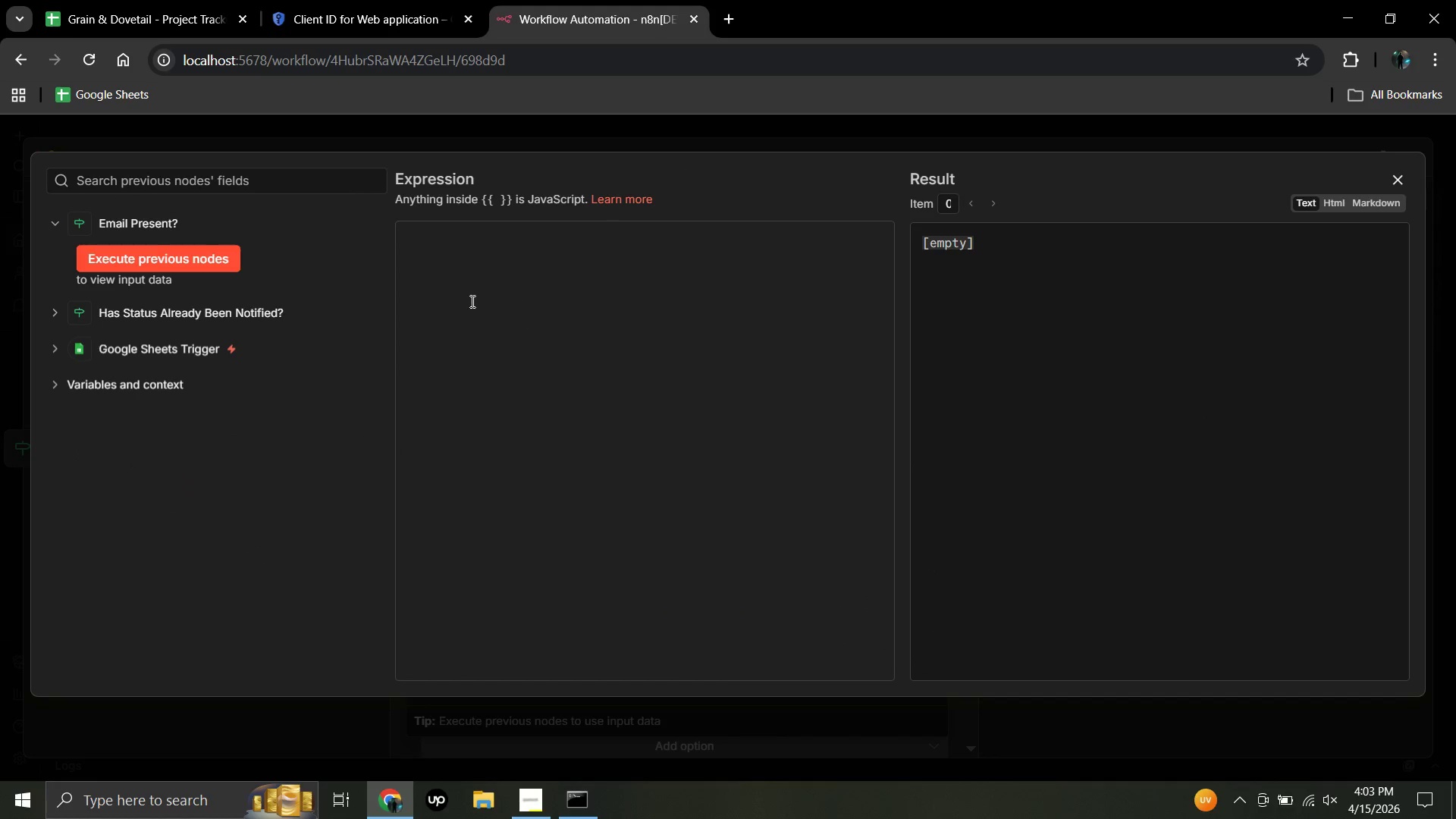 
left_click([458, 287])
 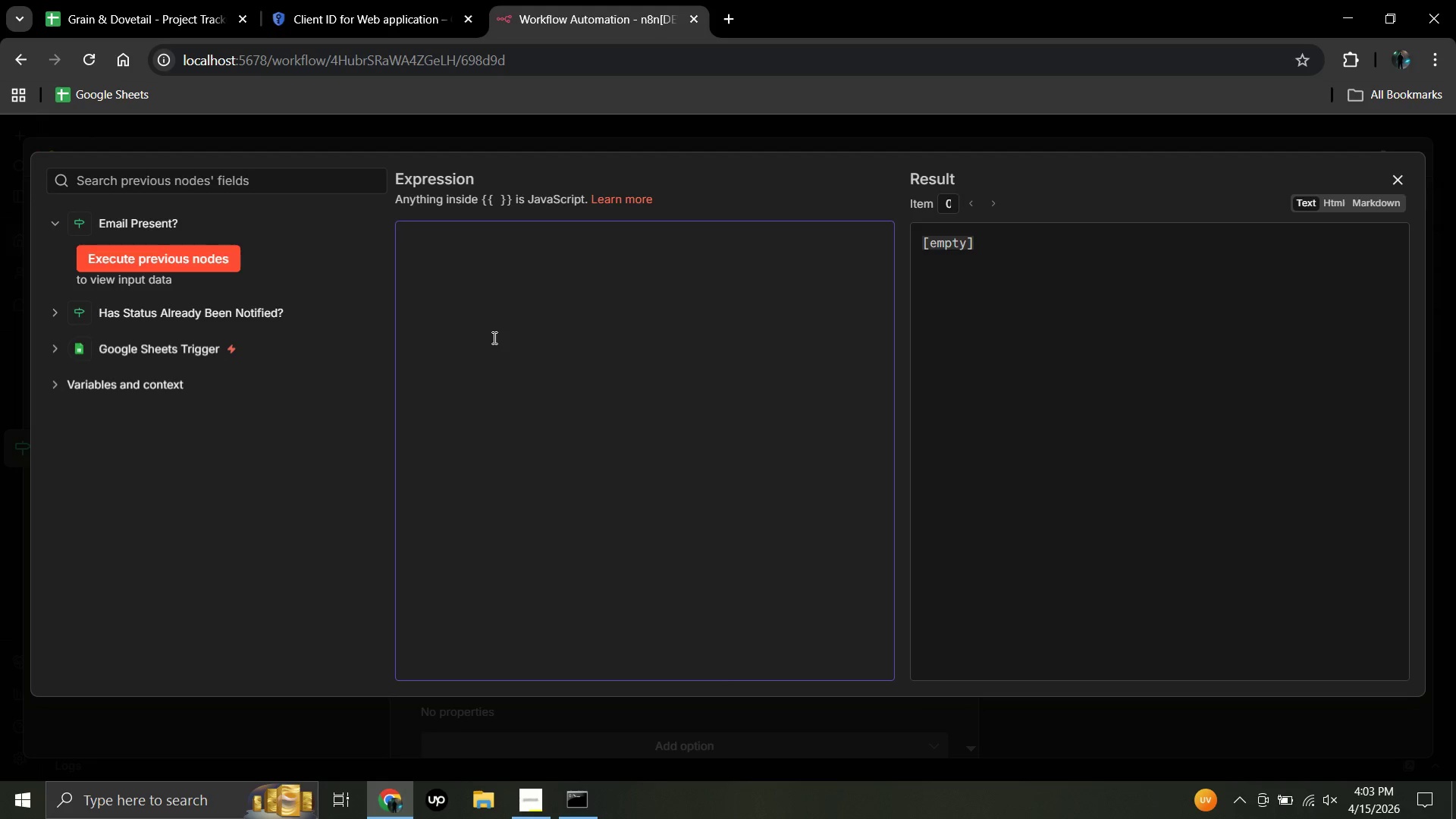 
wait(48.06)
 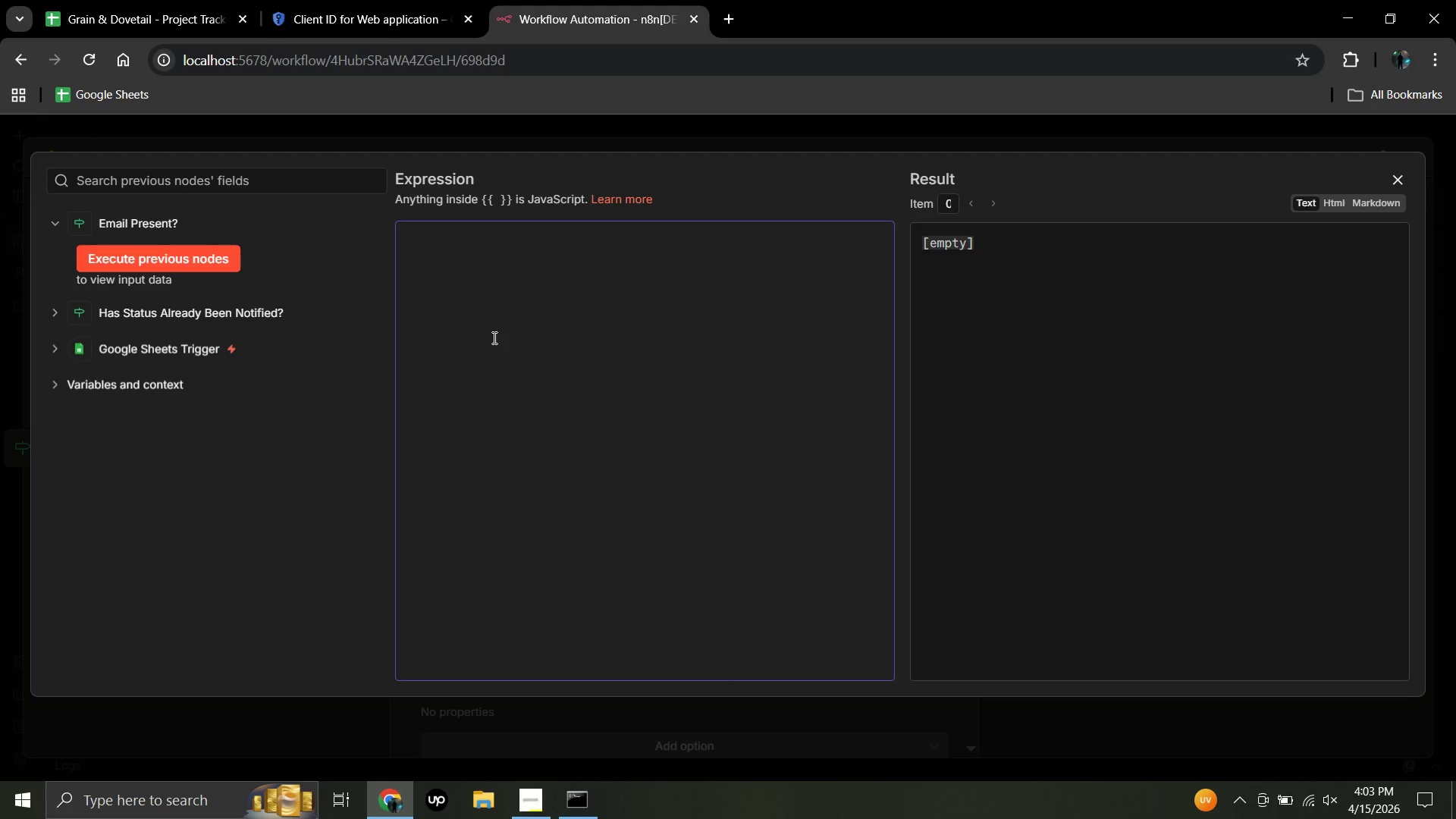 
key(Shift+Comma)
 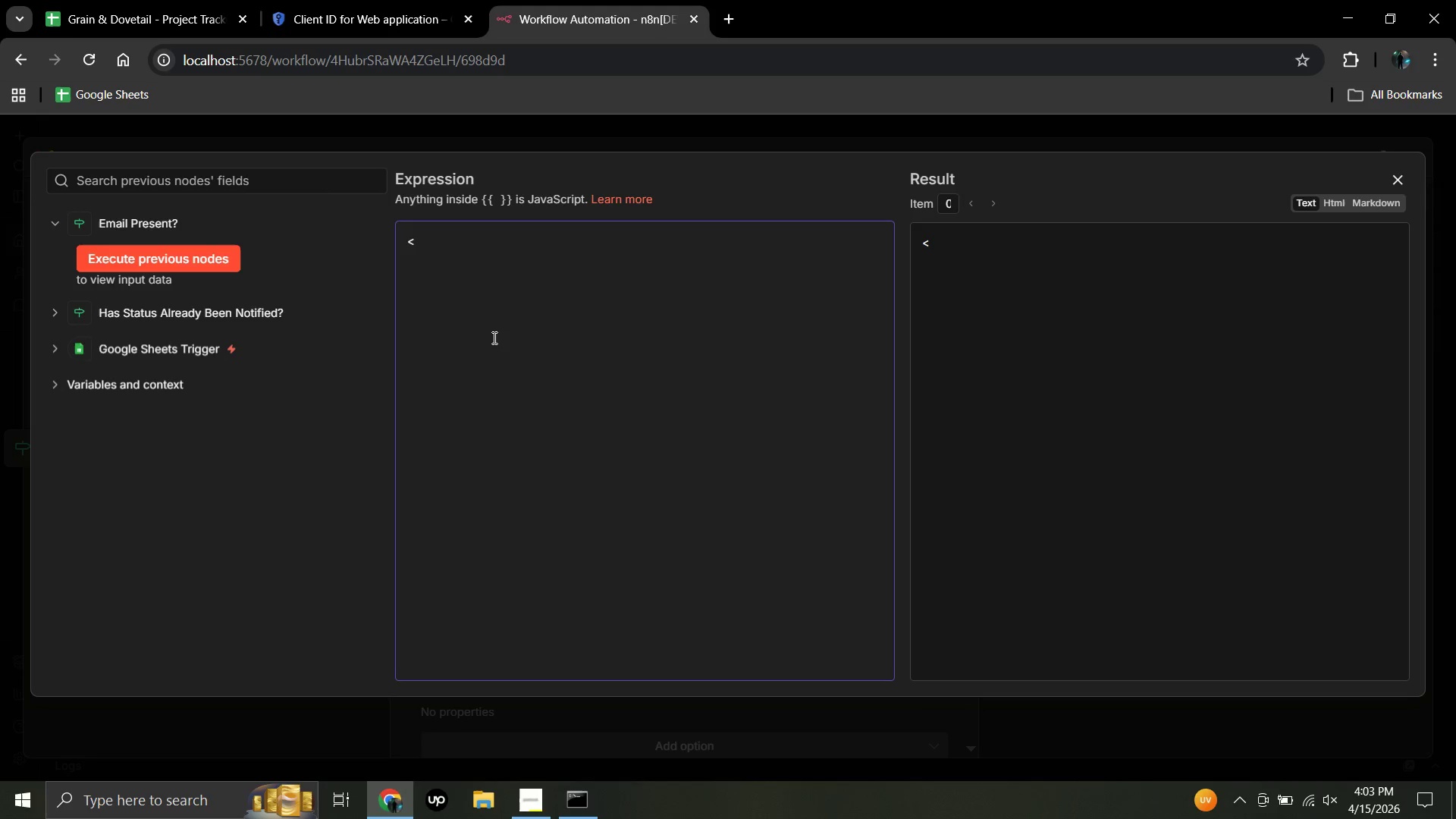 
key(P)
 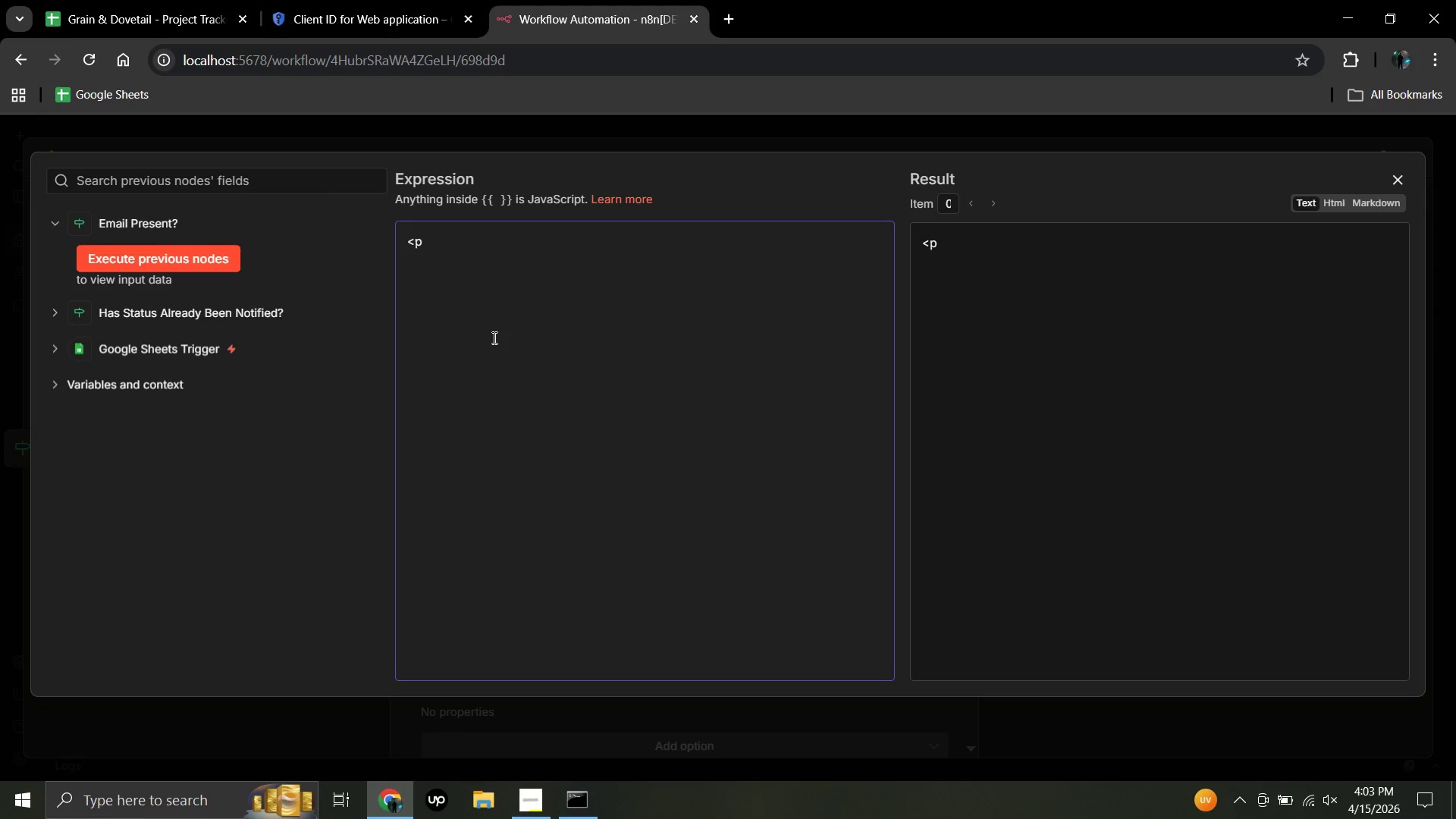 
key(Shift+Period)
 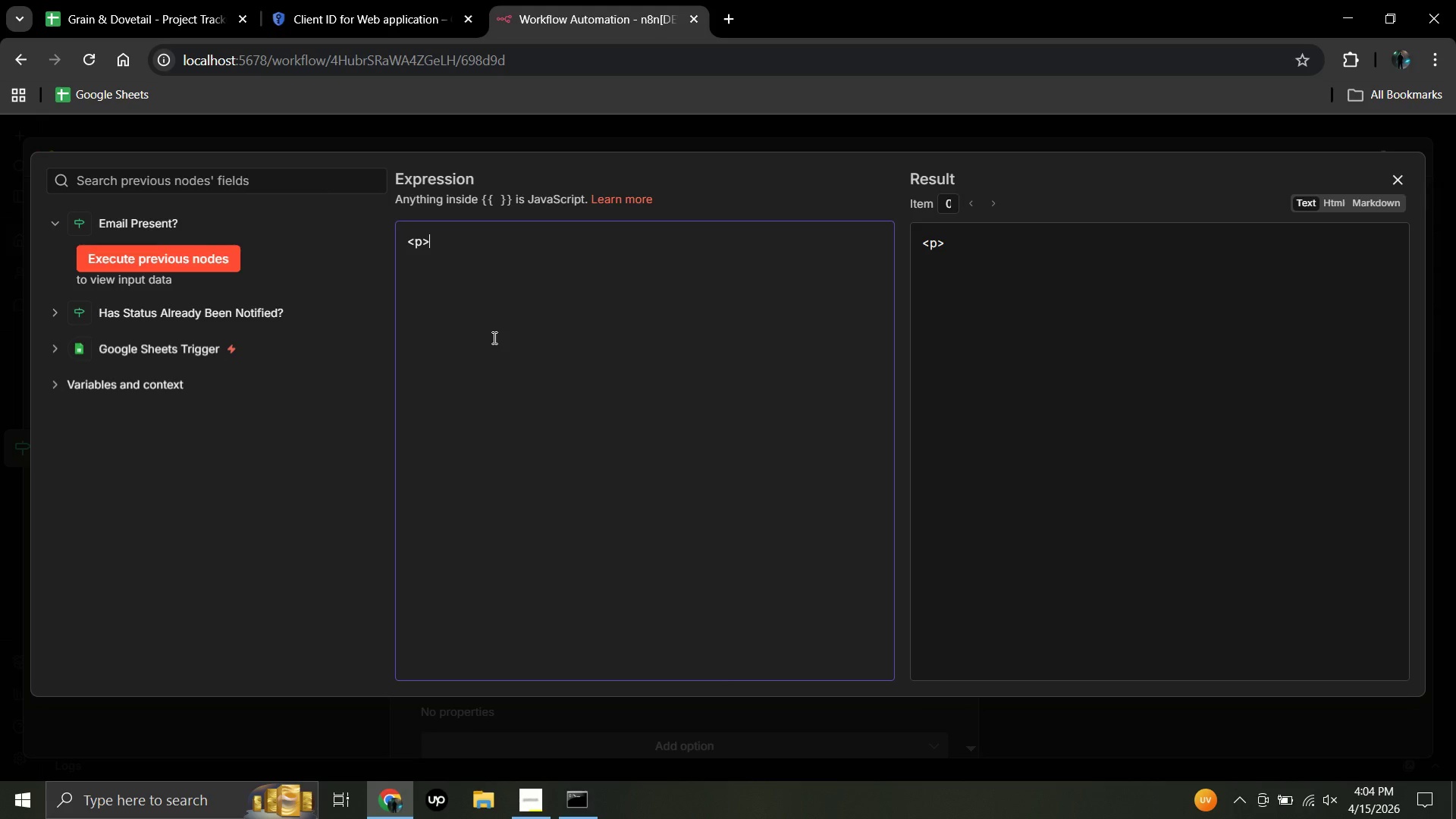 
wait(10.92)
 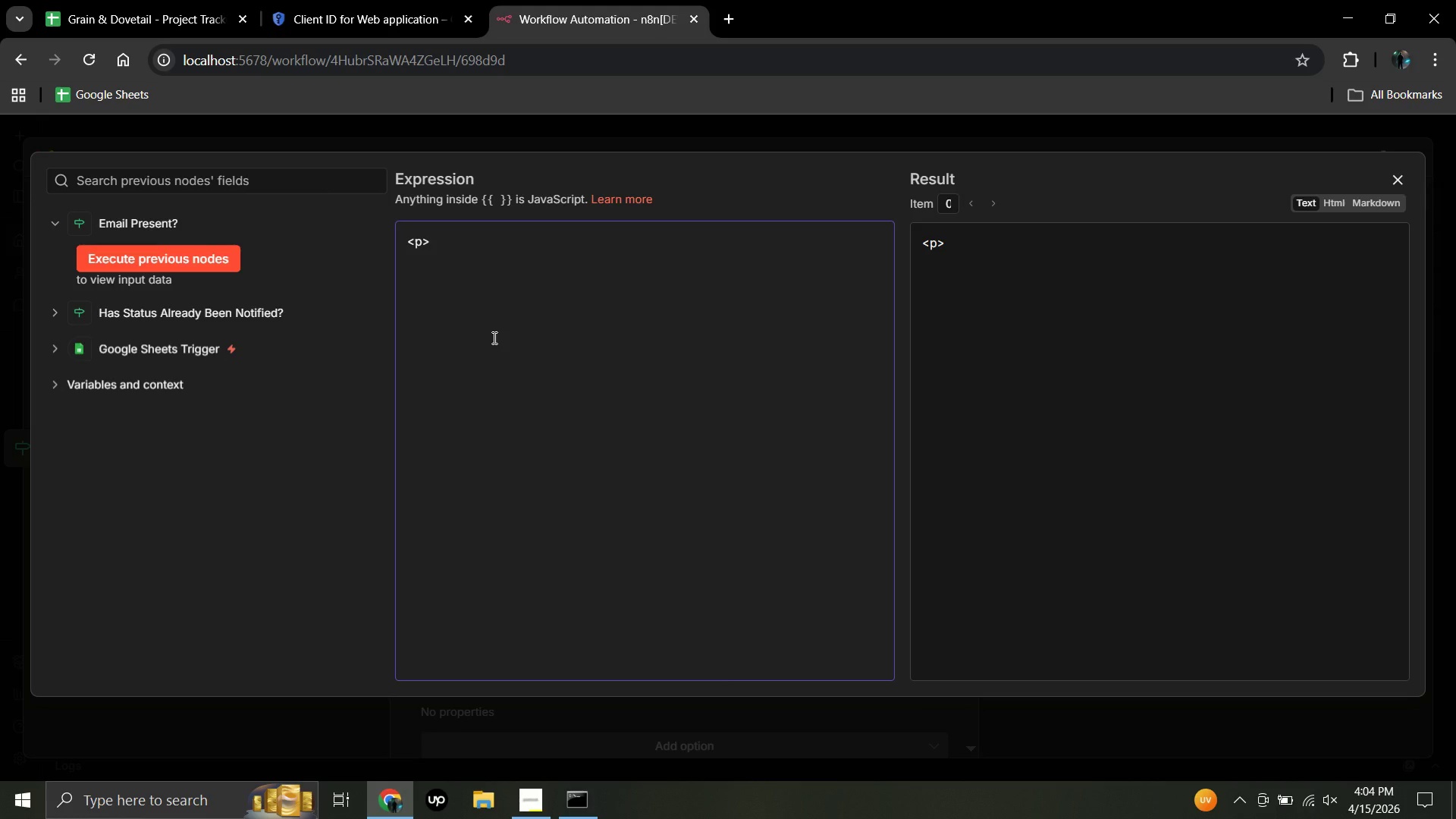 
type(<strong>A project record is missinga clientemailaddress and could not)
 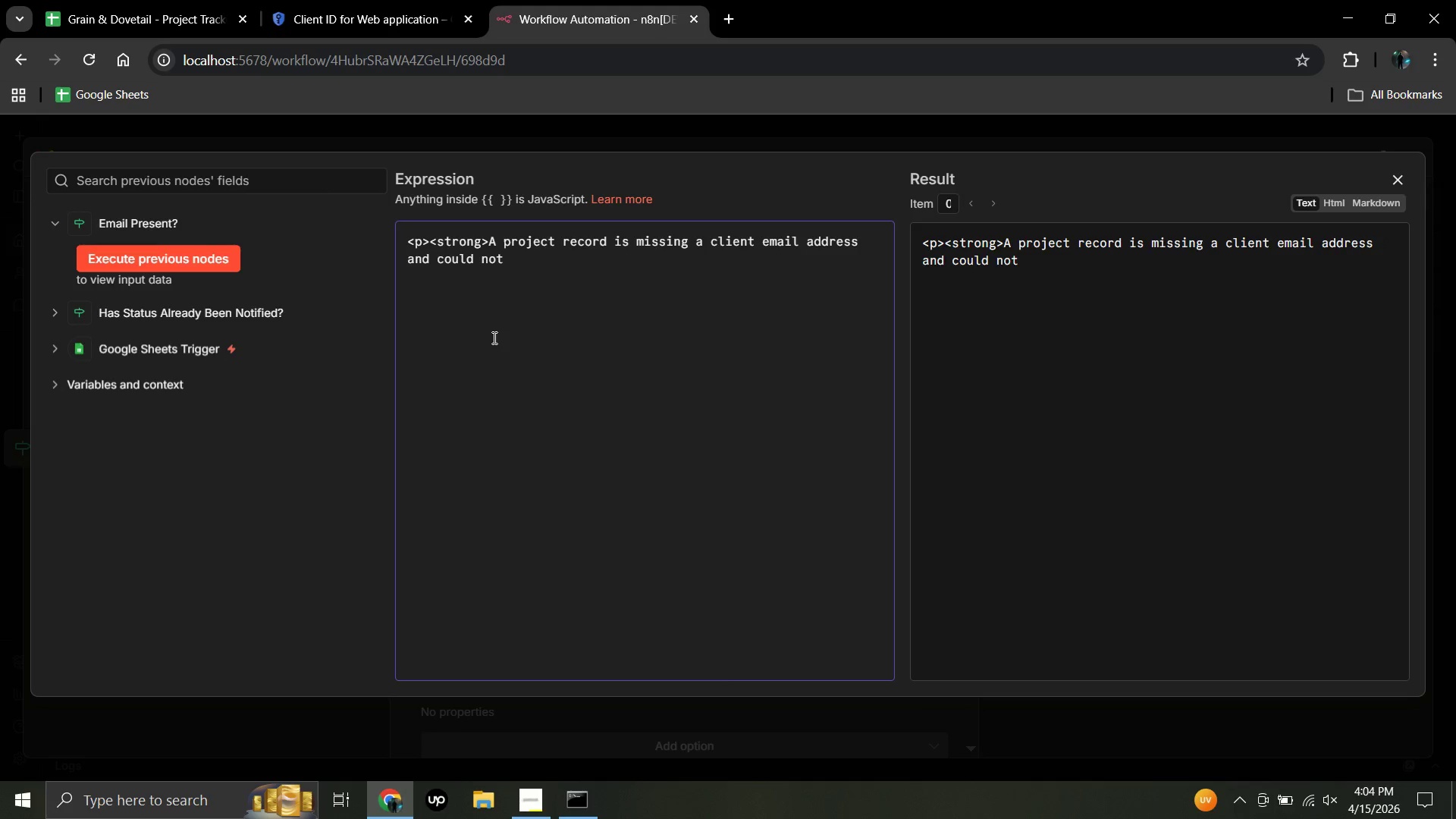 
wait(5.33)
 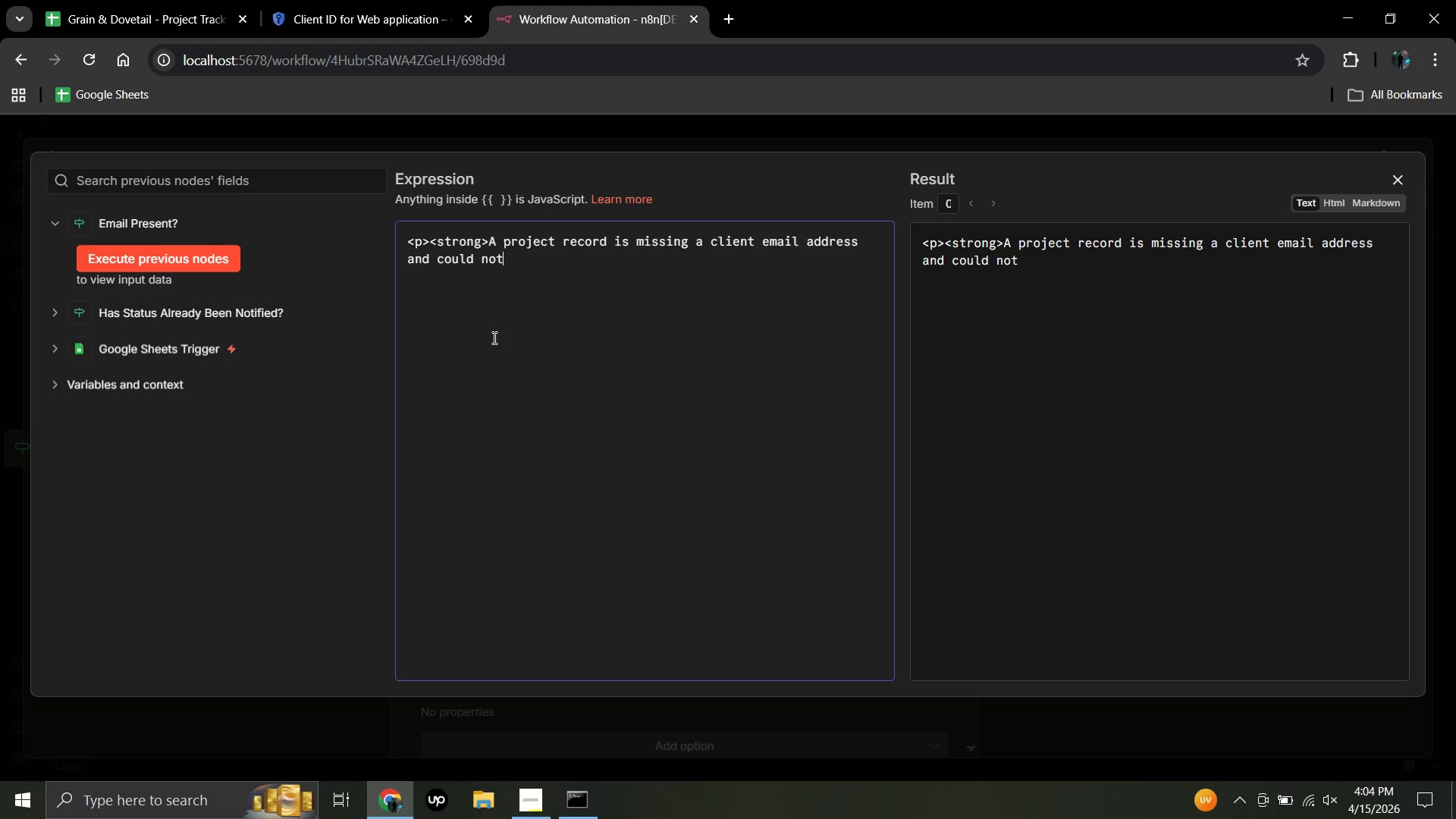 
type( be notified)
 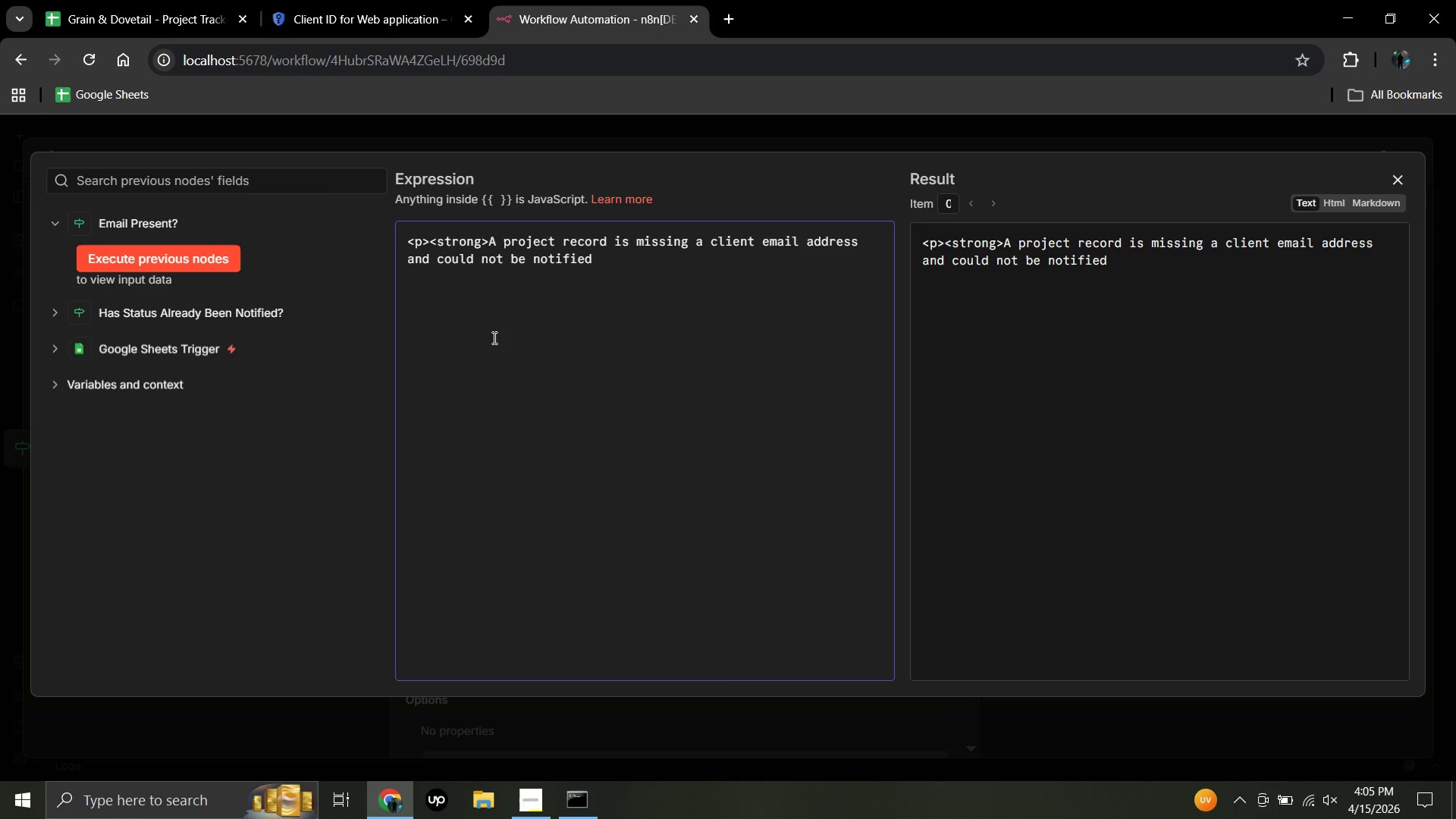 
type(.</strong)
 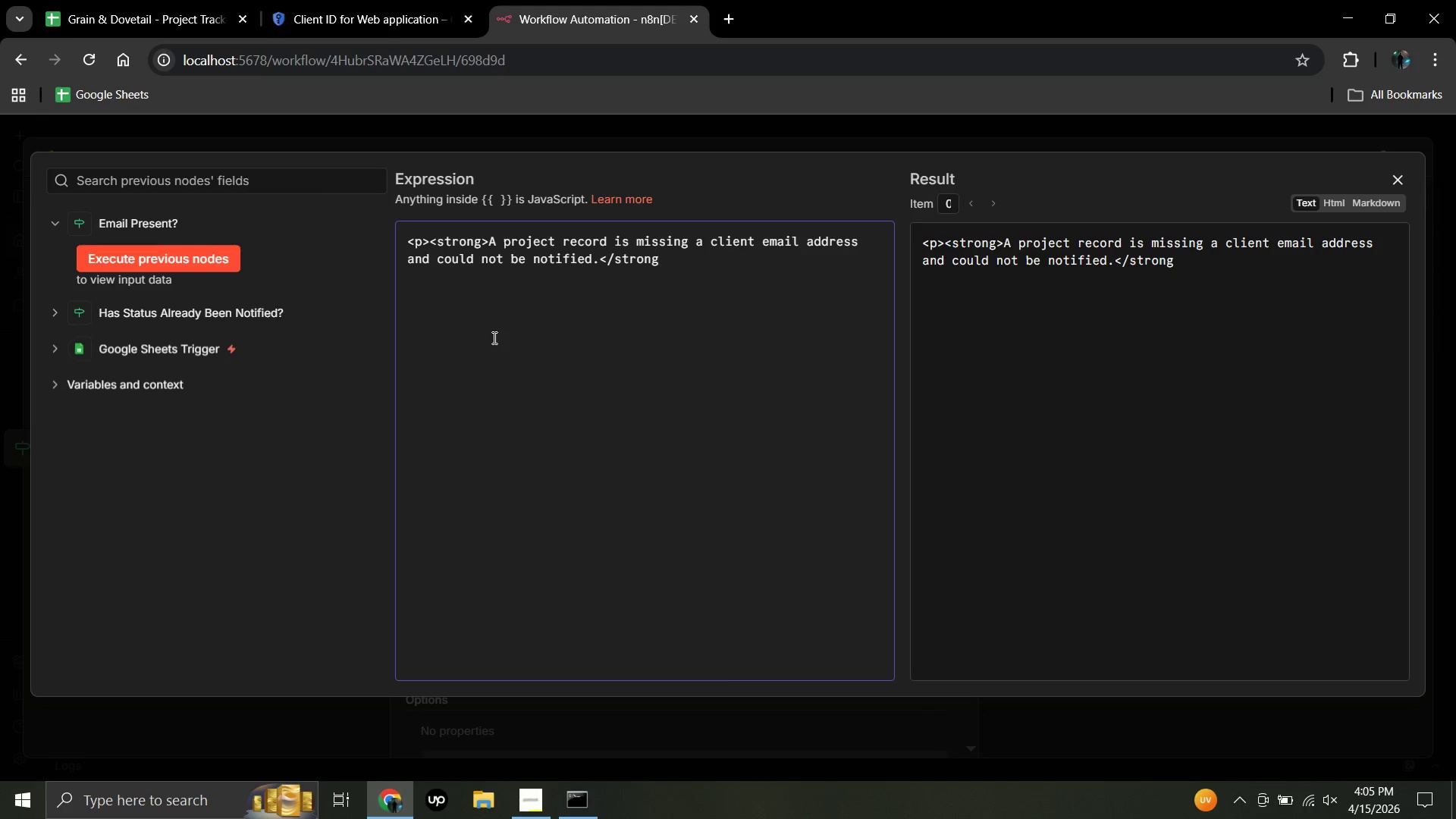 
key(Shift+Period)
 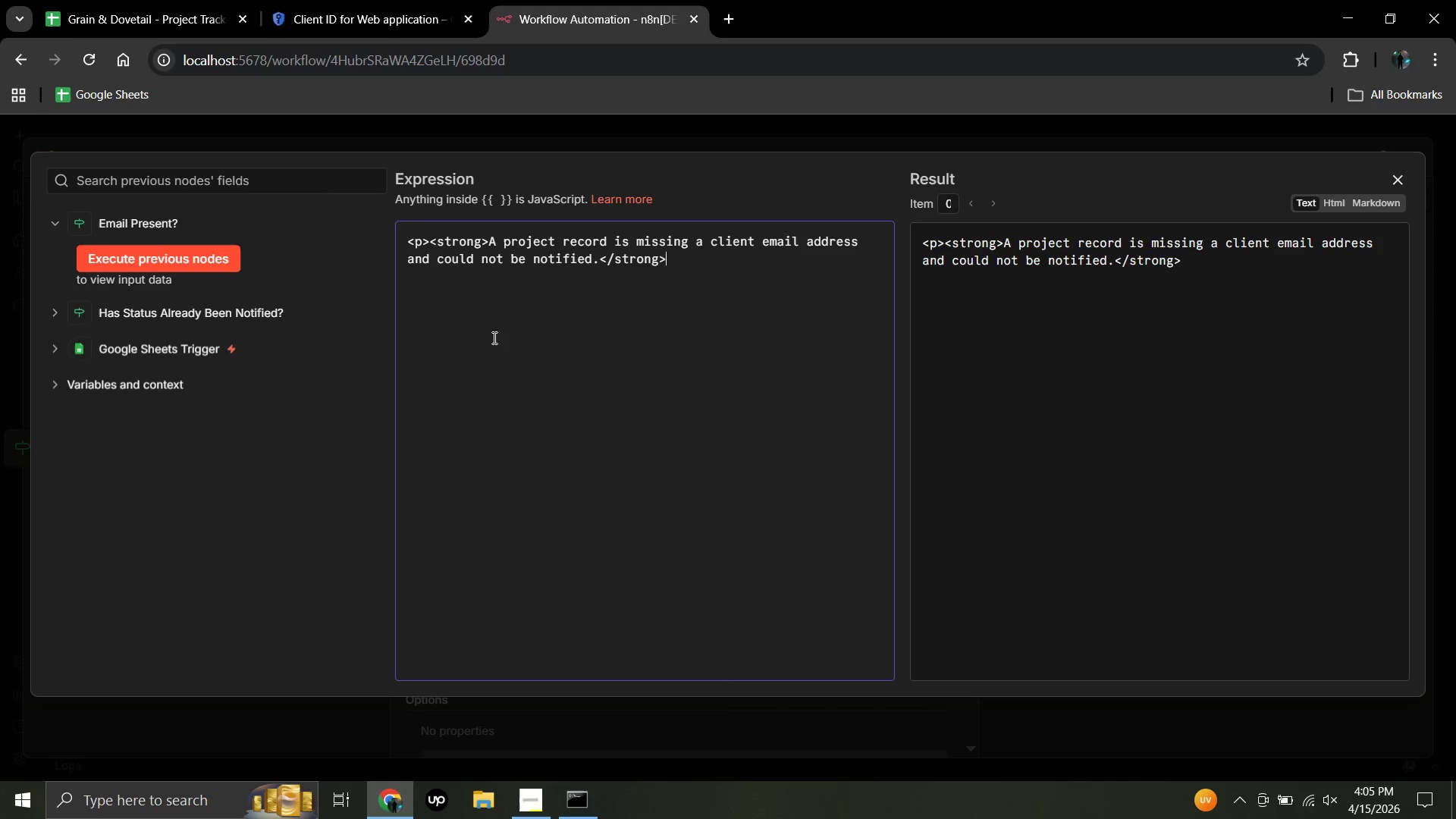 
key(Shift+Comma)
 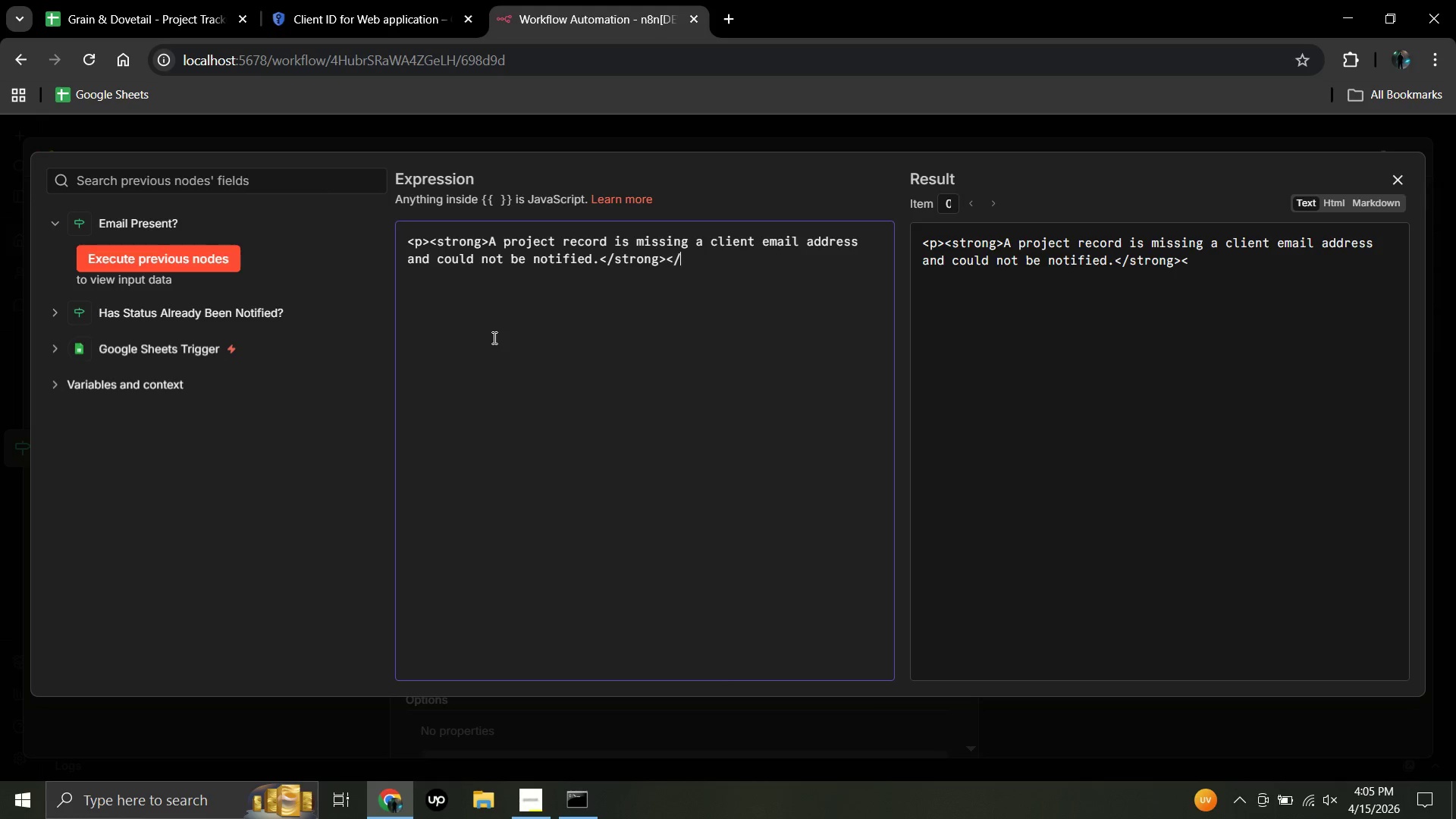 
key(Slash)
 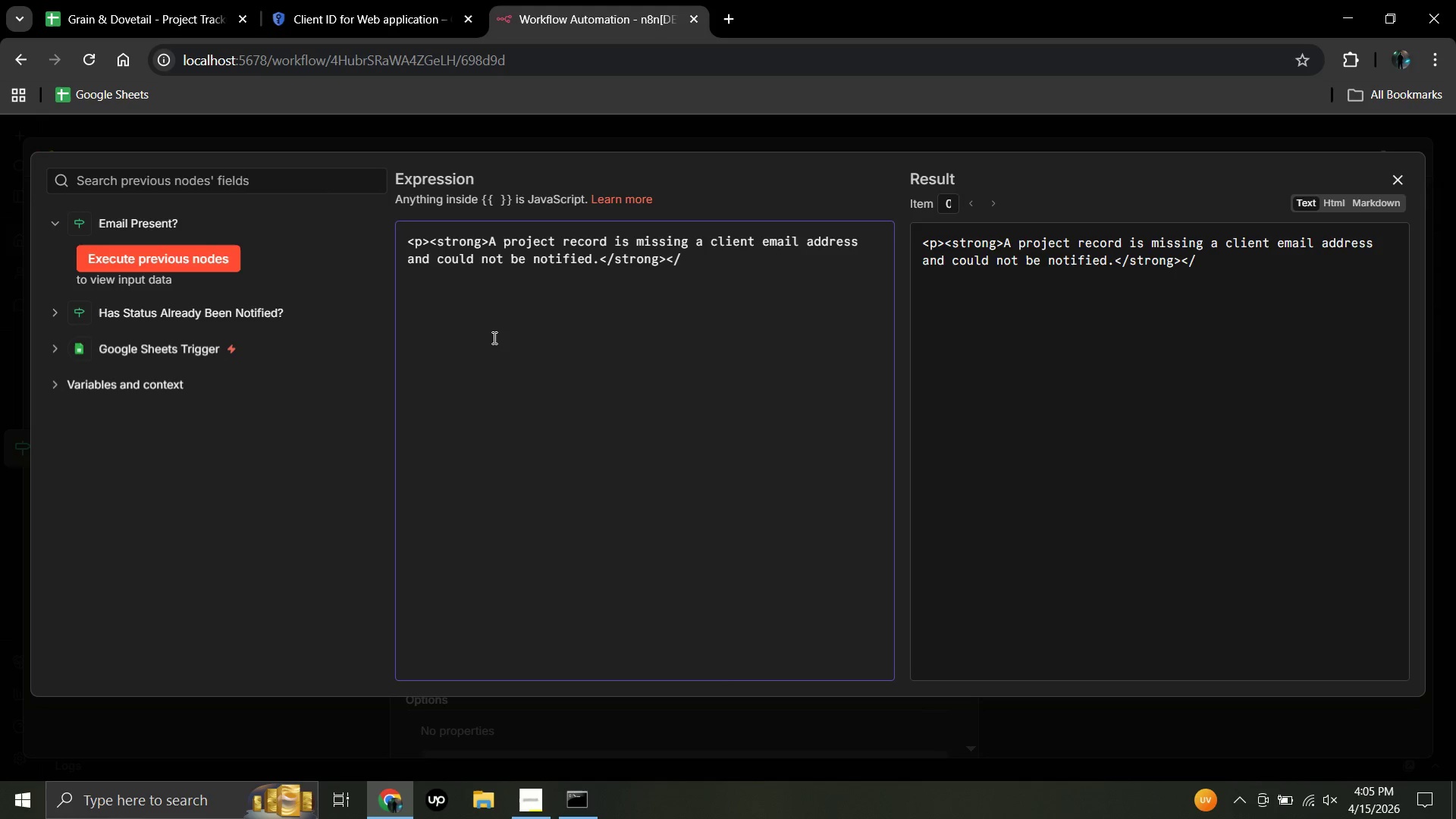 
key(P)
 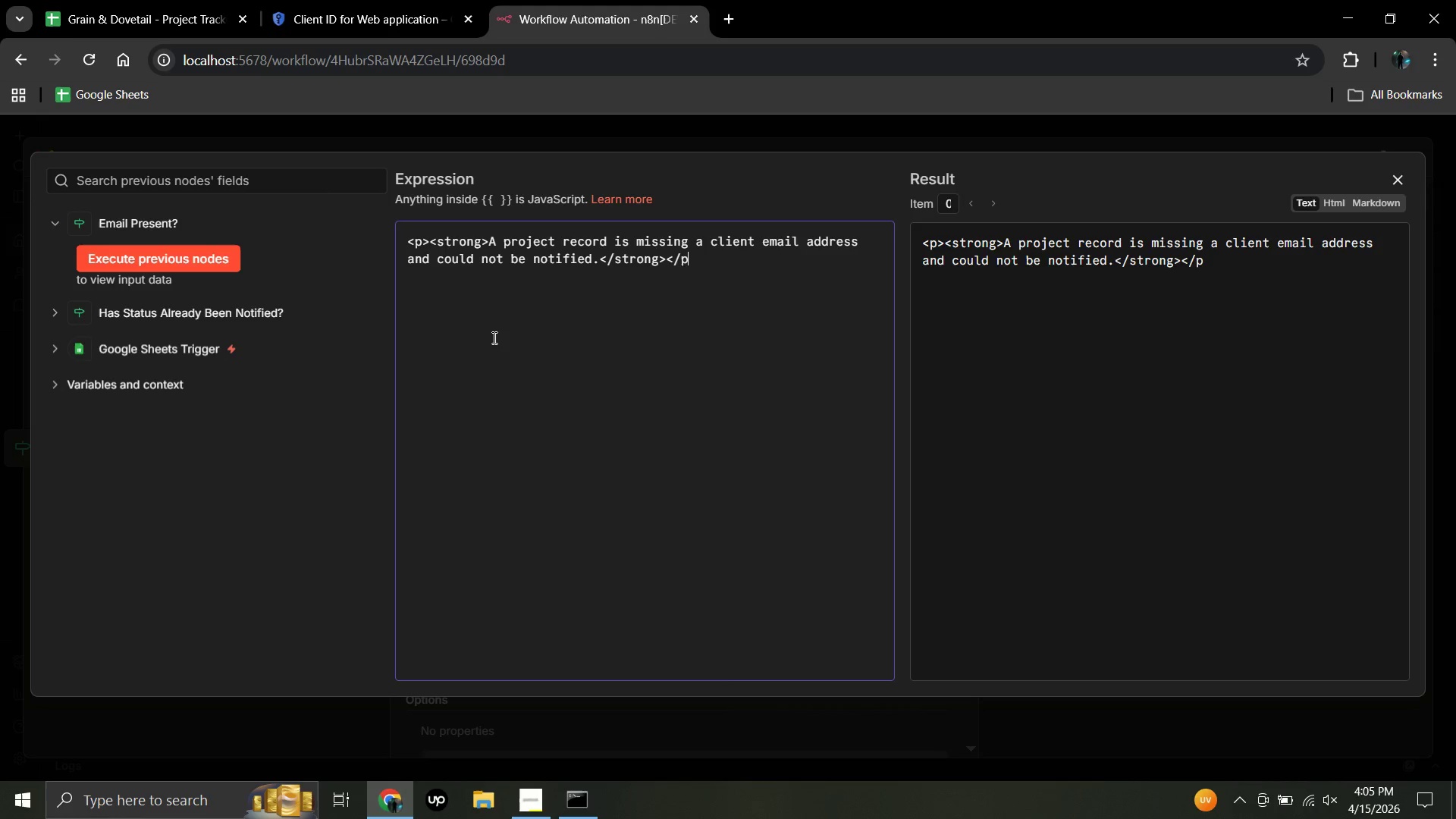 
key(Shift+Period)
 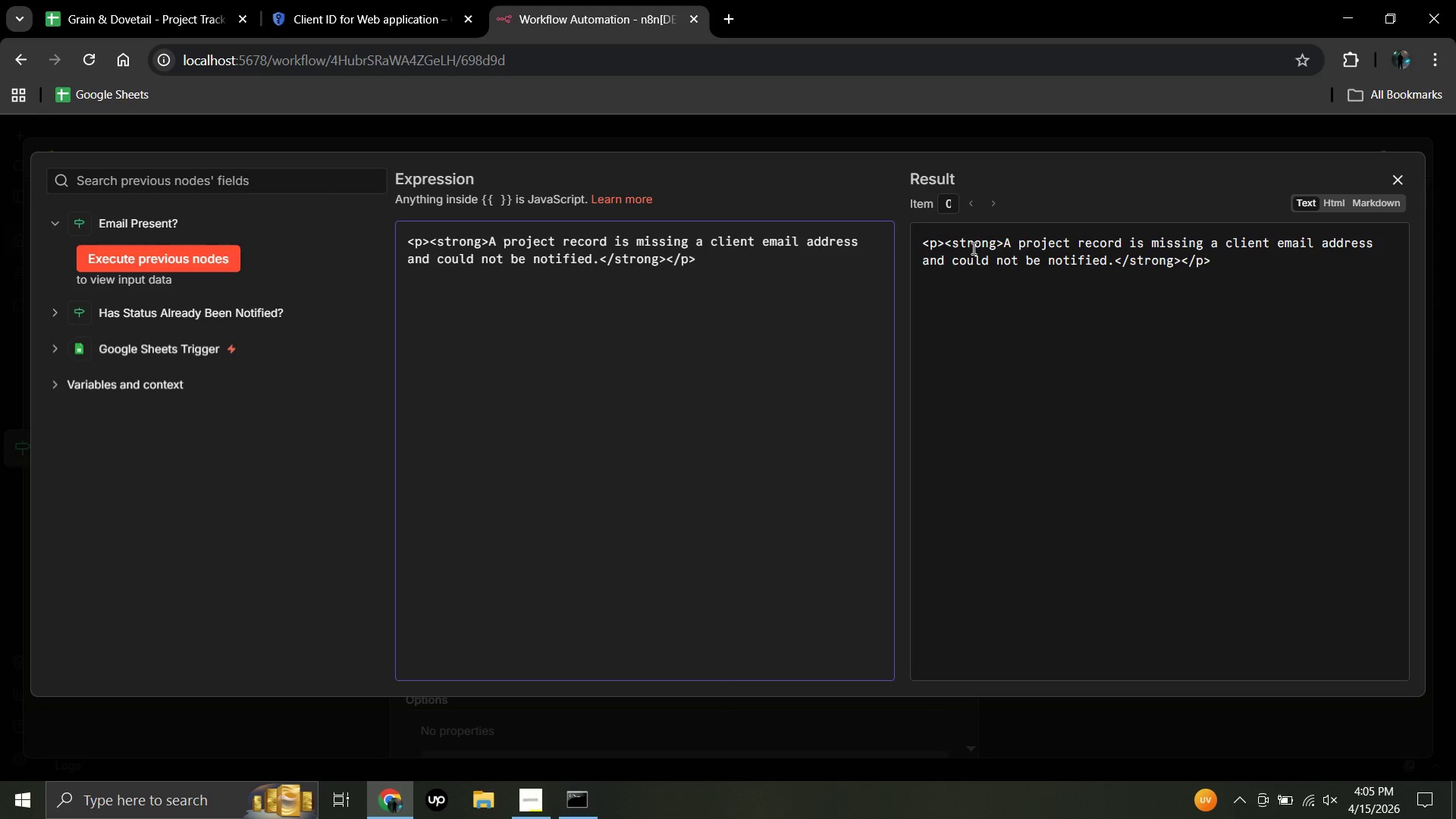 
wait(6.86)
 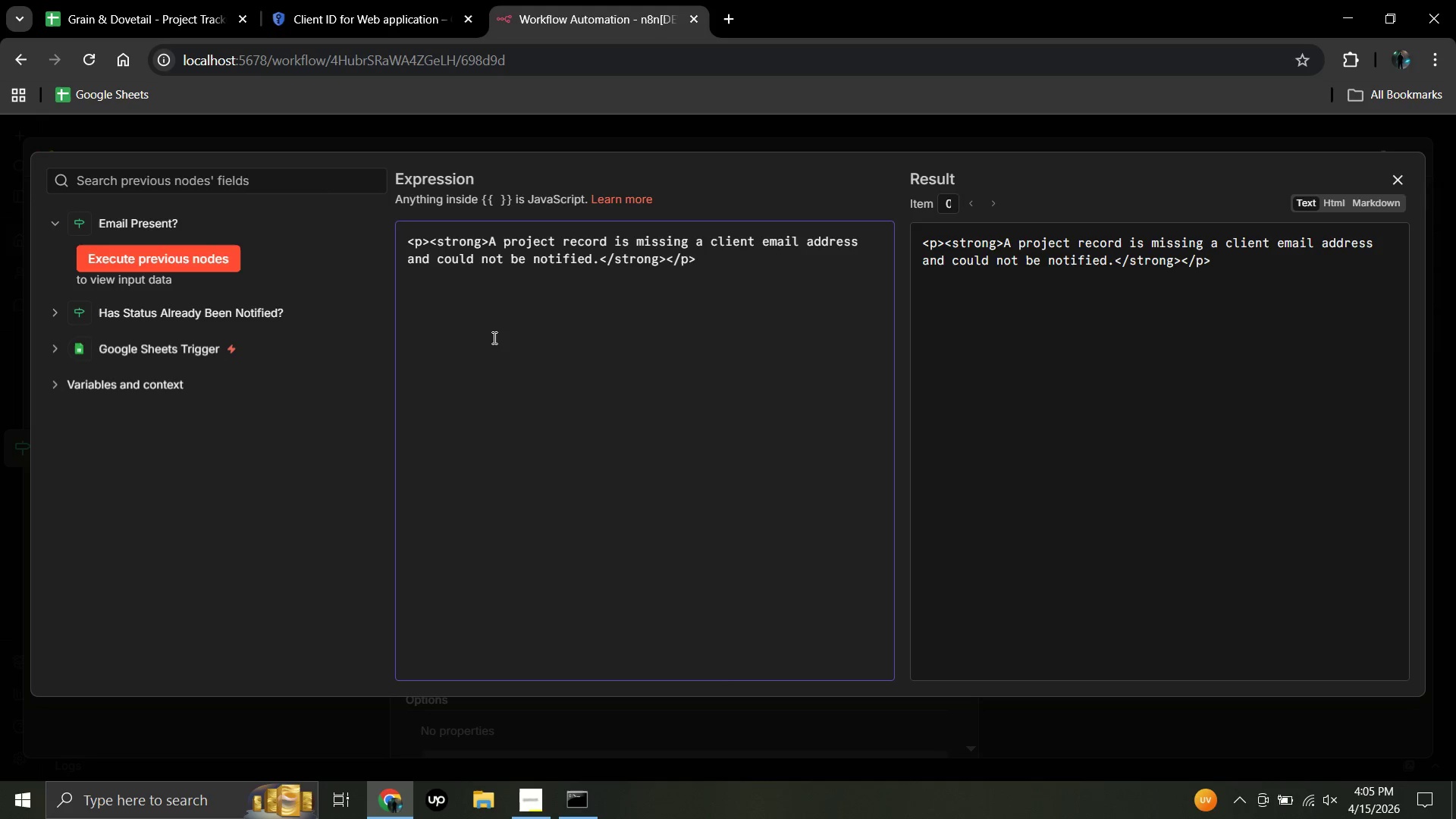 
left_click([1331, 200])
 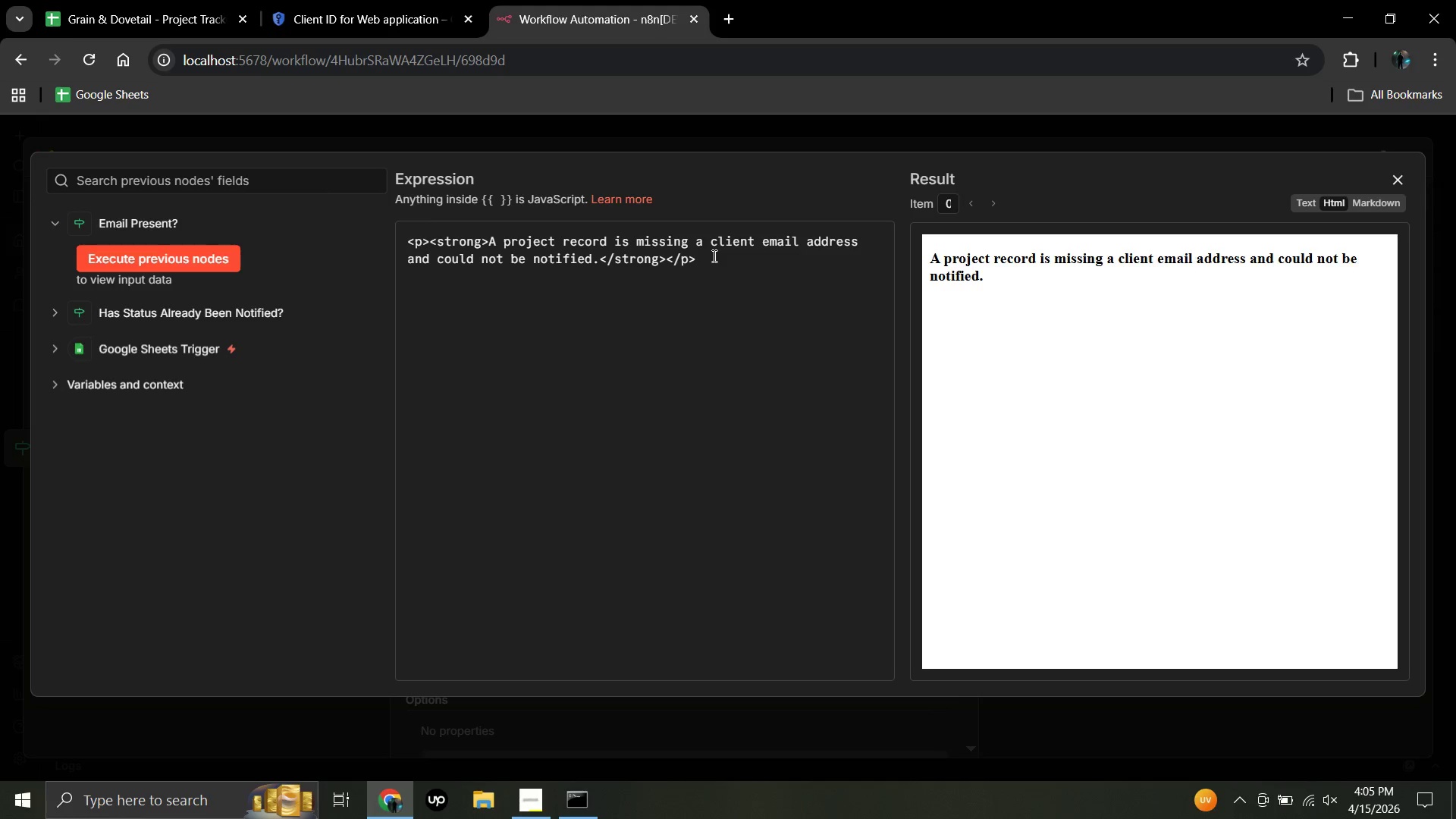 
left_click([712, 256])
 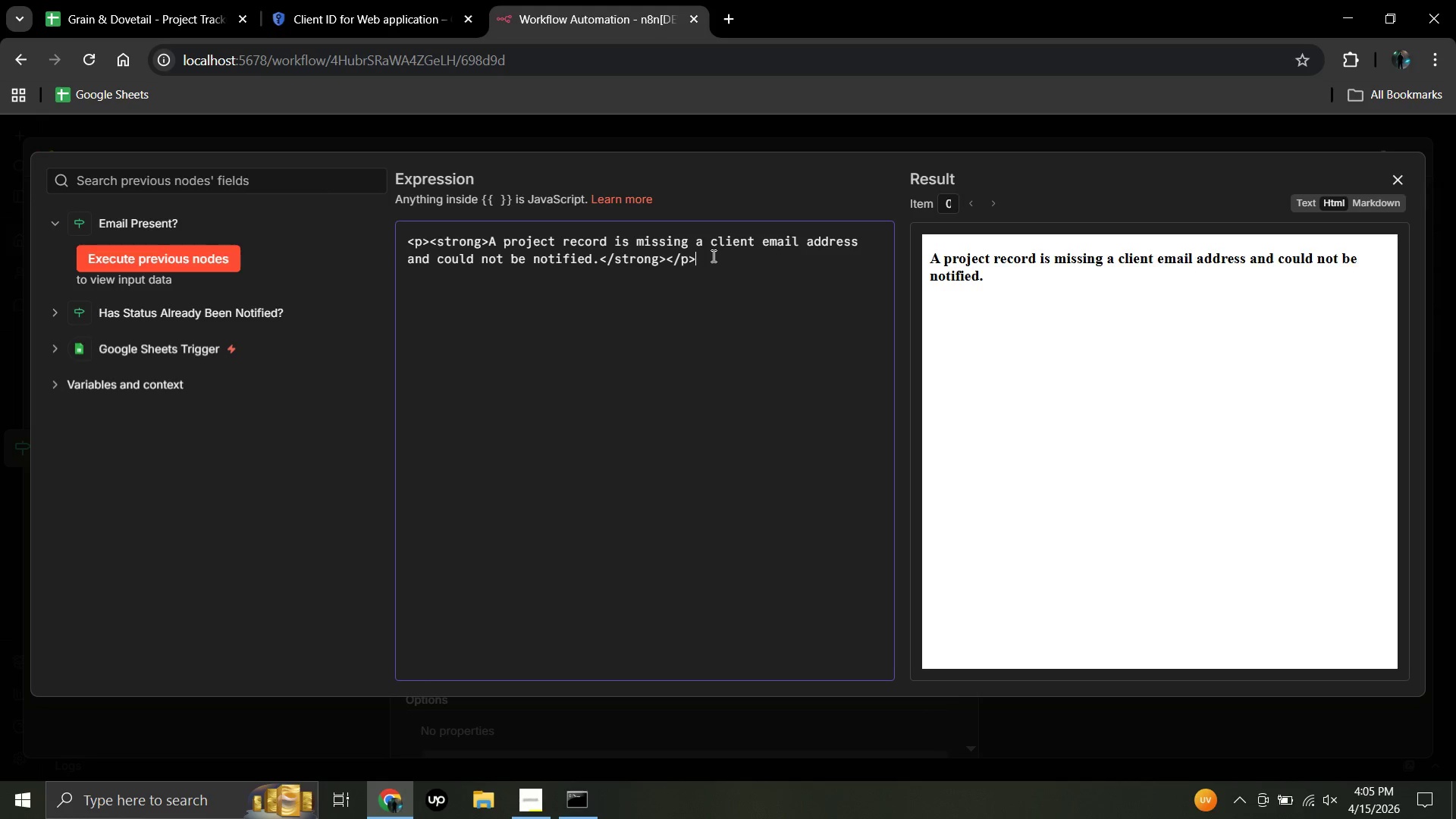 
key(Enter)
 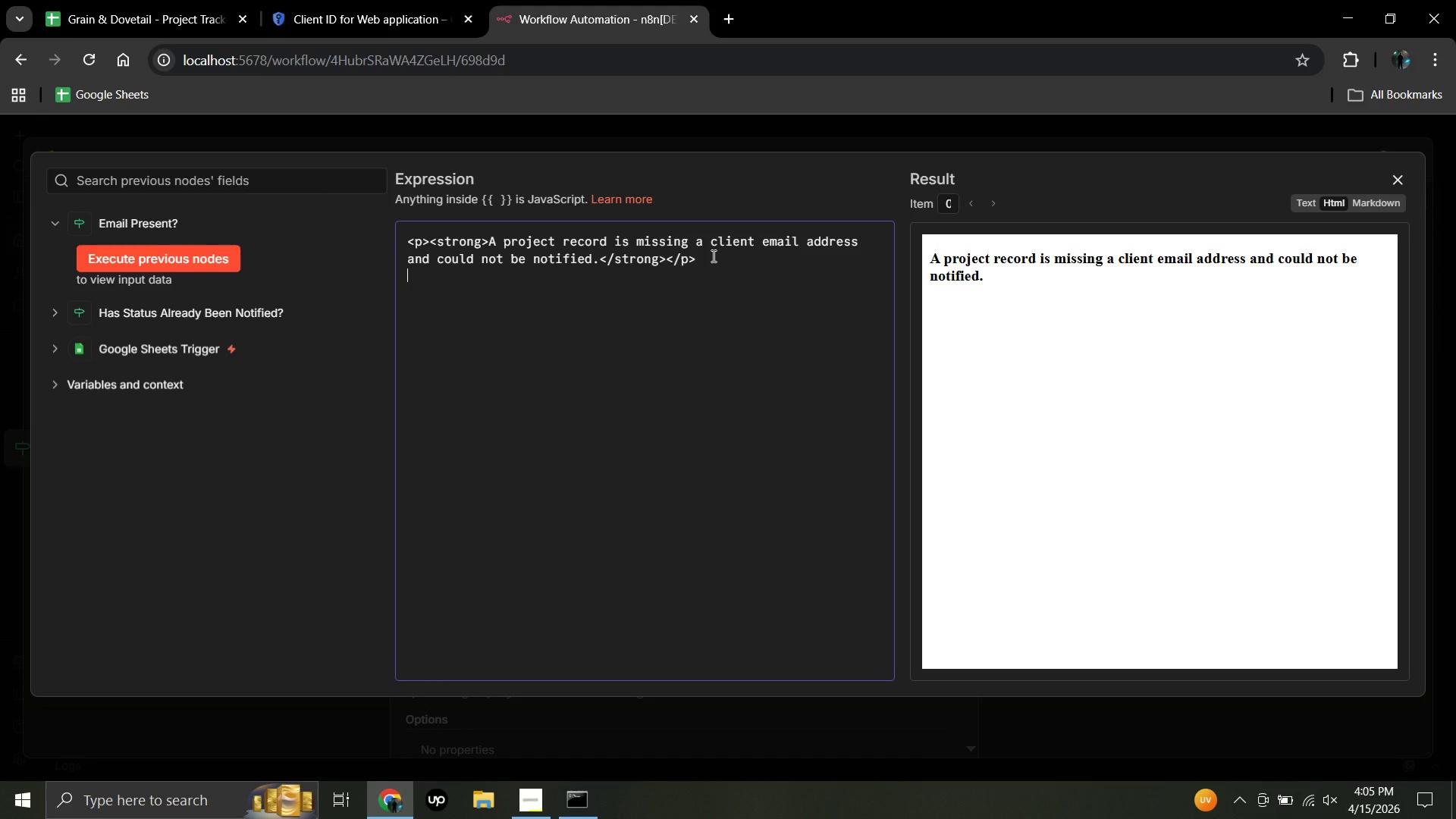 
key(Shift+Comma)
 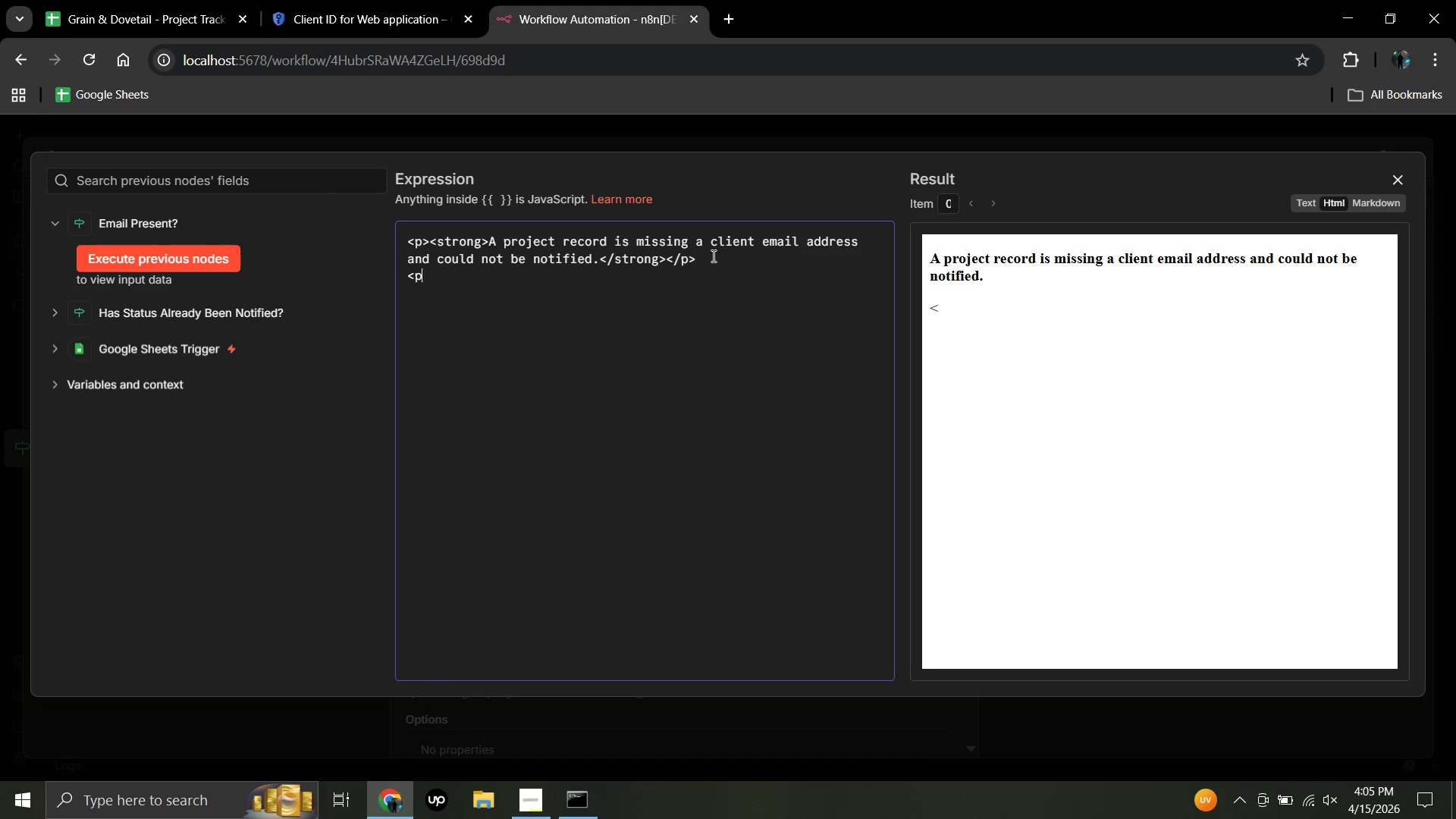 
key(P)
 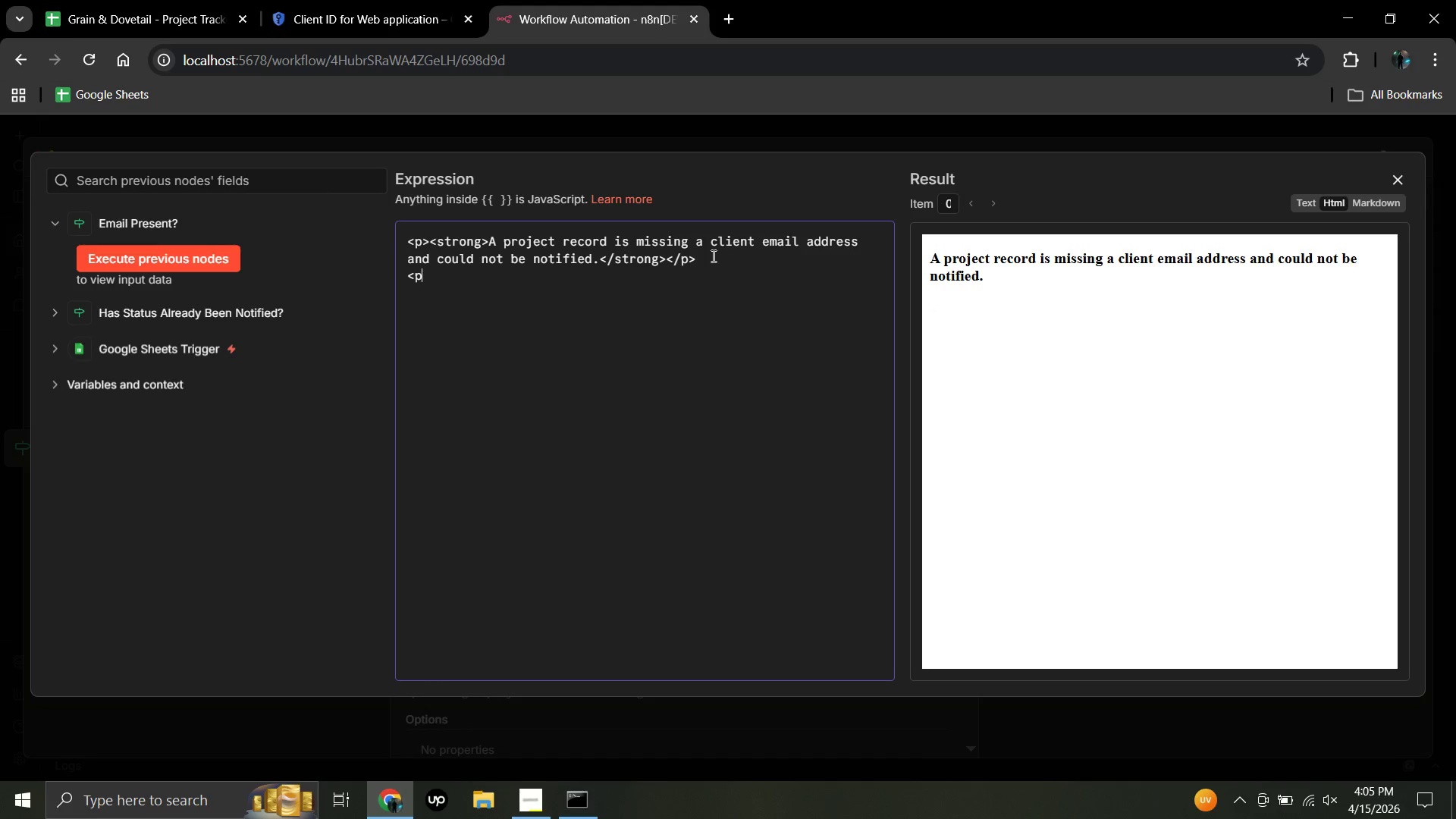 
key(Shift+Period)
 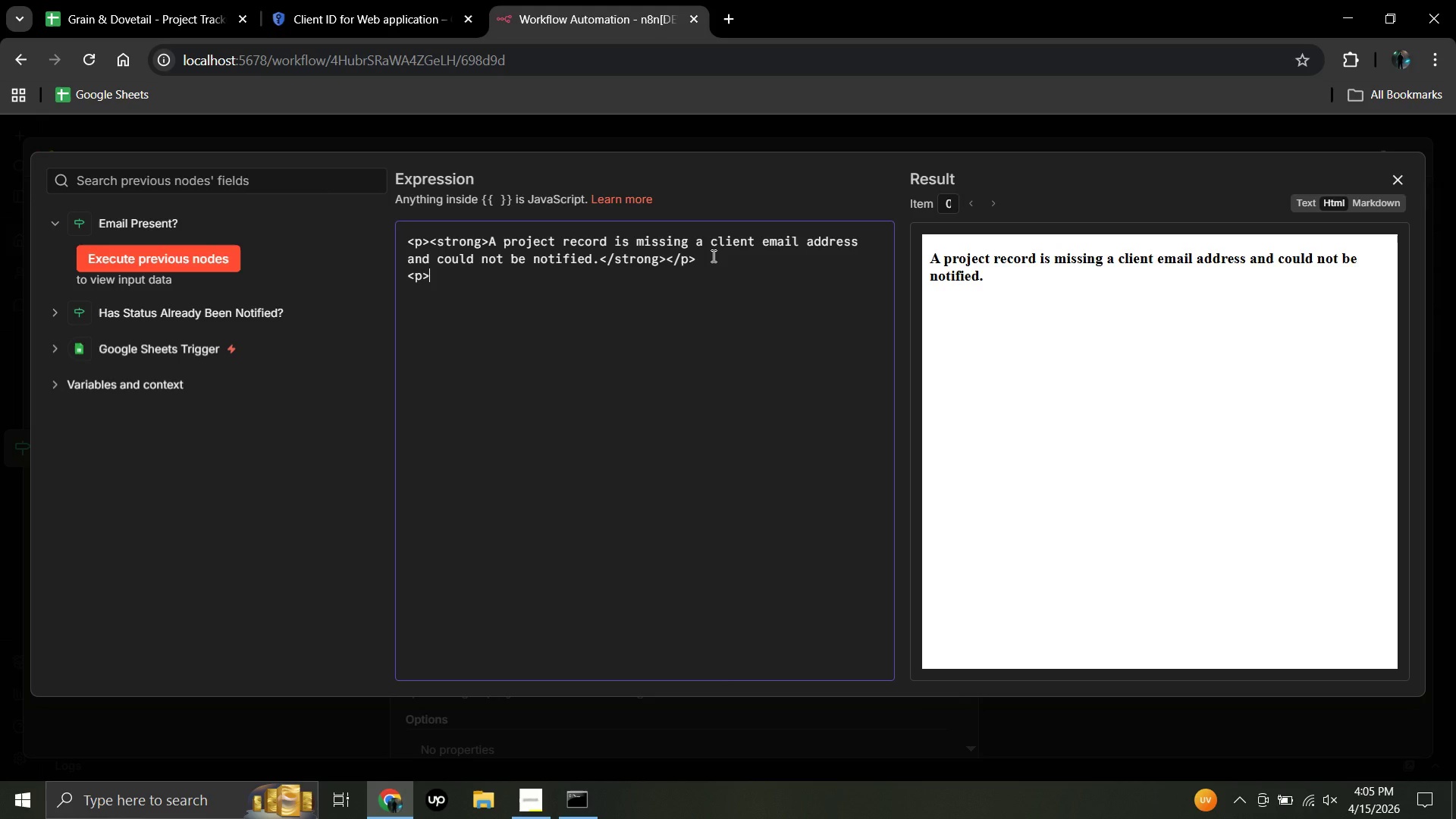 
wait(7.34)
 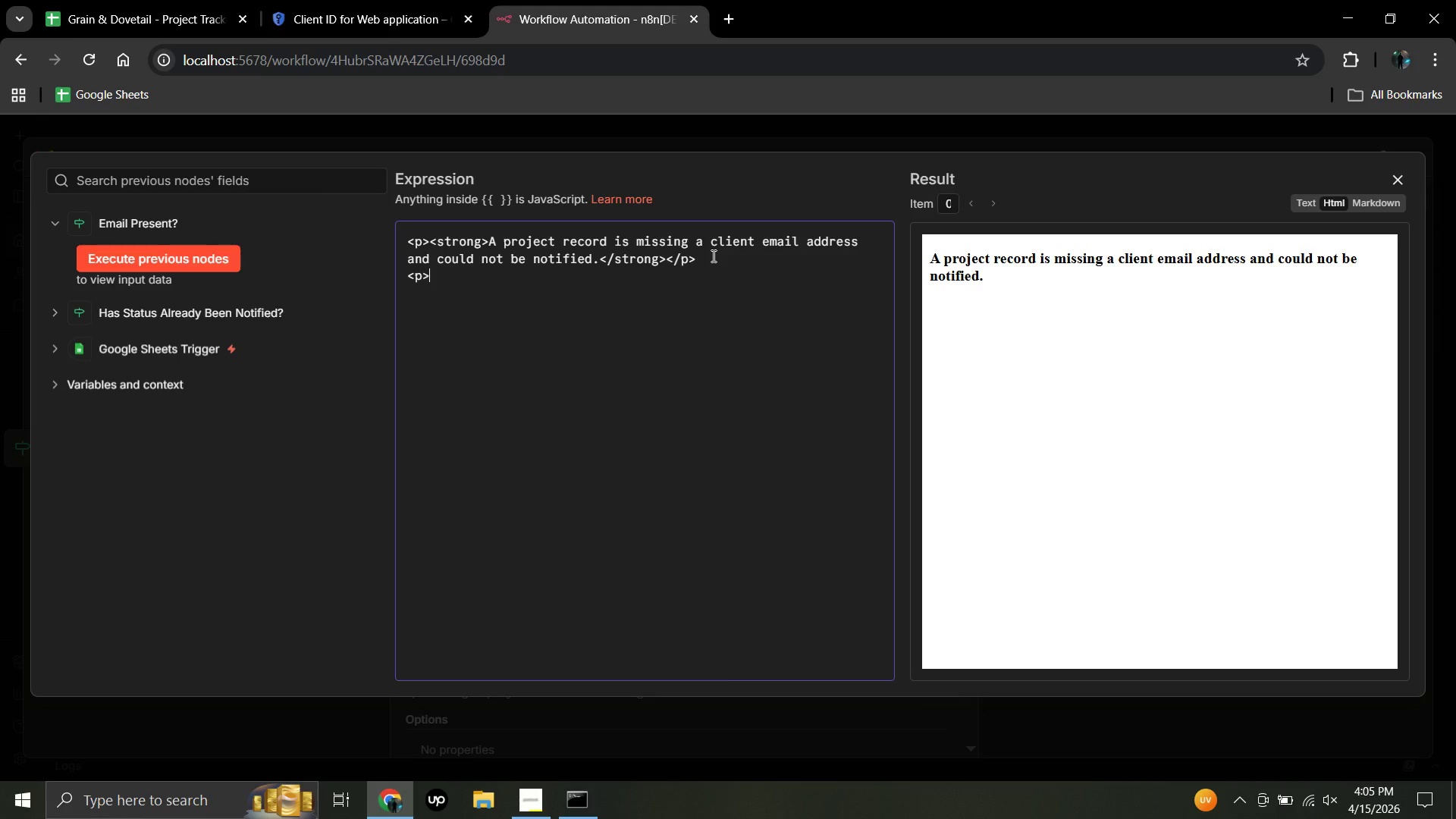 
key(Enter)
 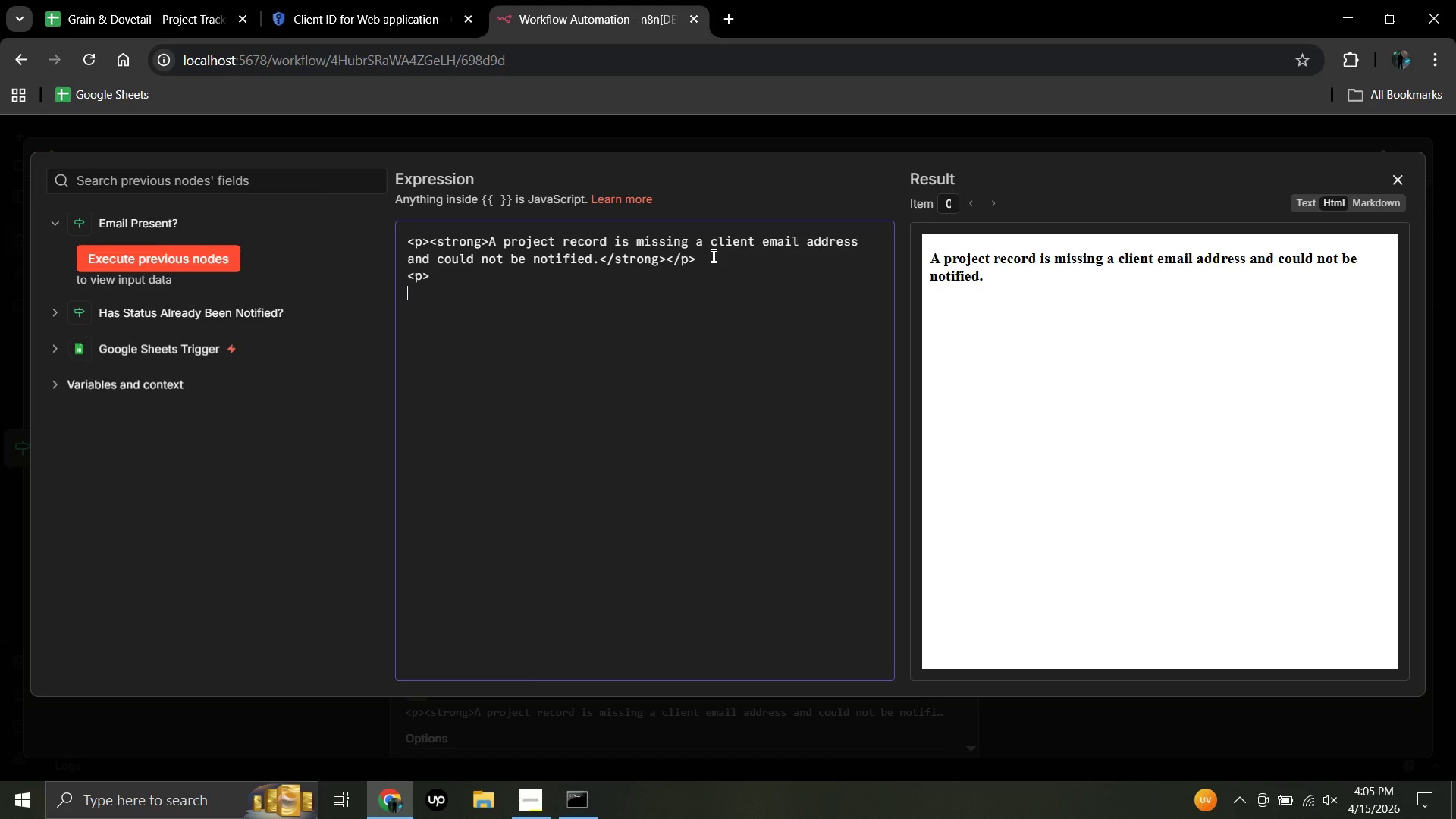 
key(Space)
 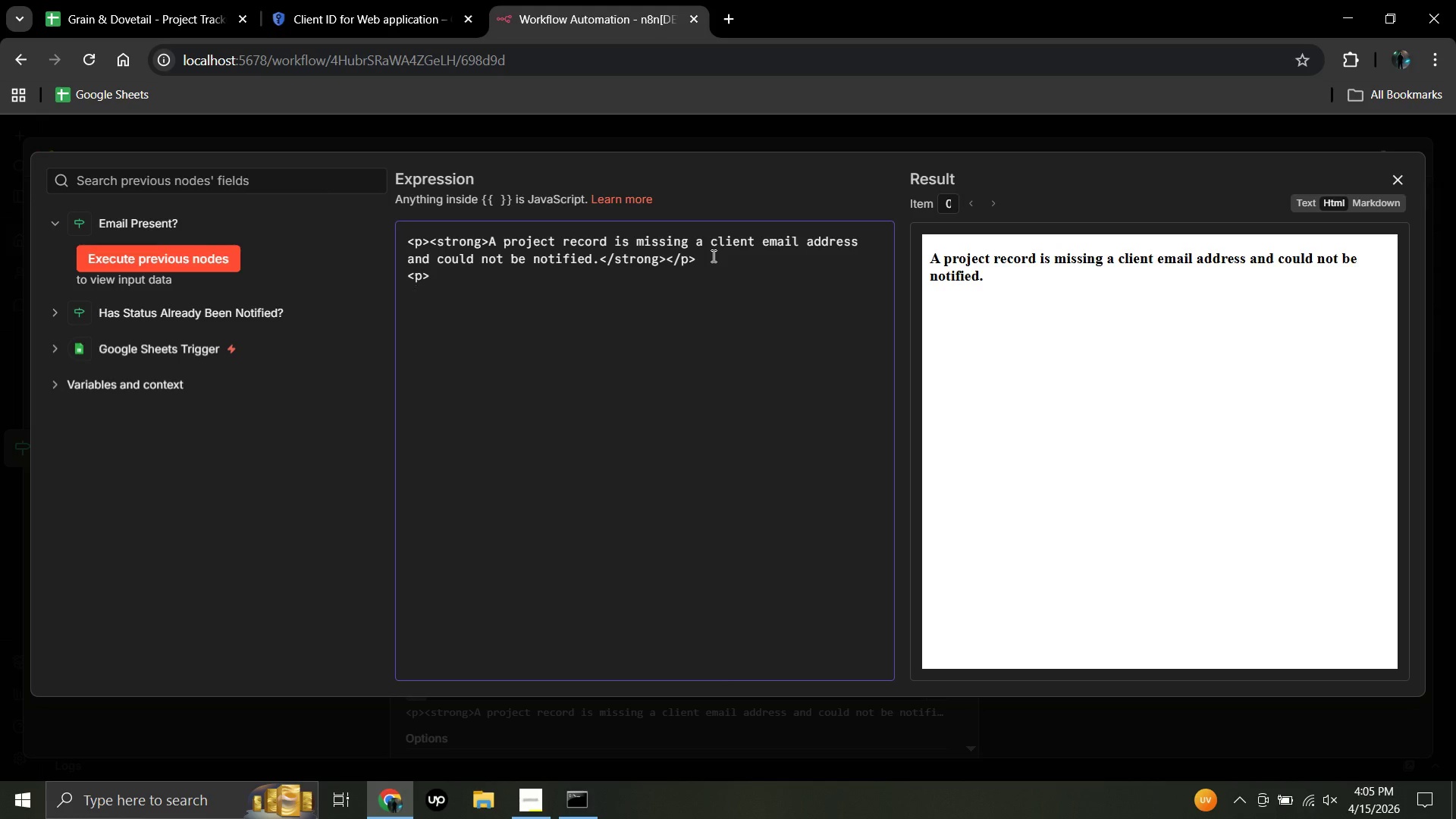 
type(<strong>)
 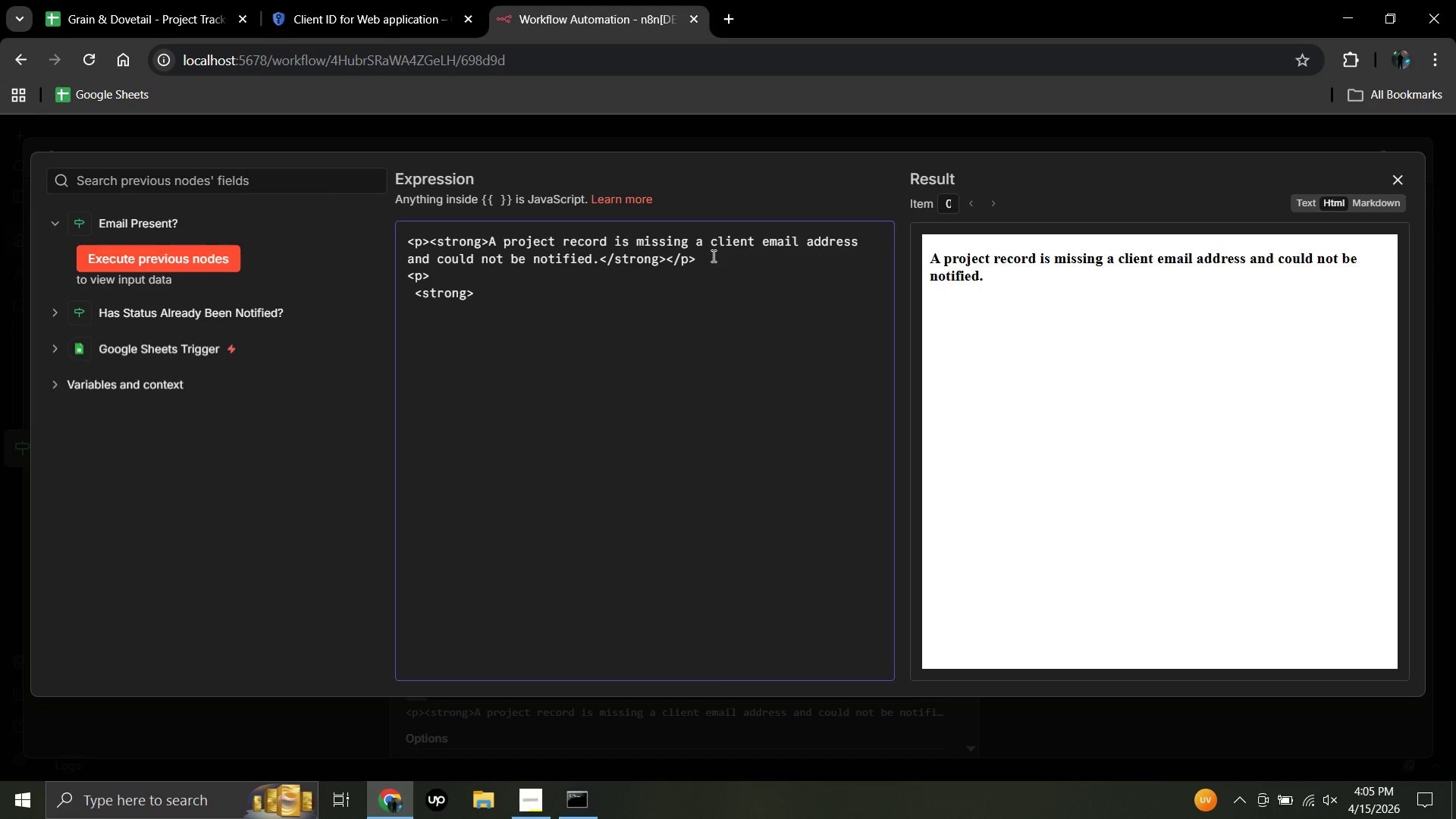 
type(Cliebn)
key(Backspace)
key(Backspace)
type(nt)
 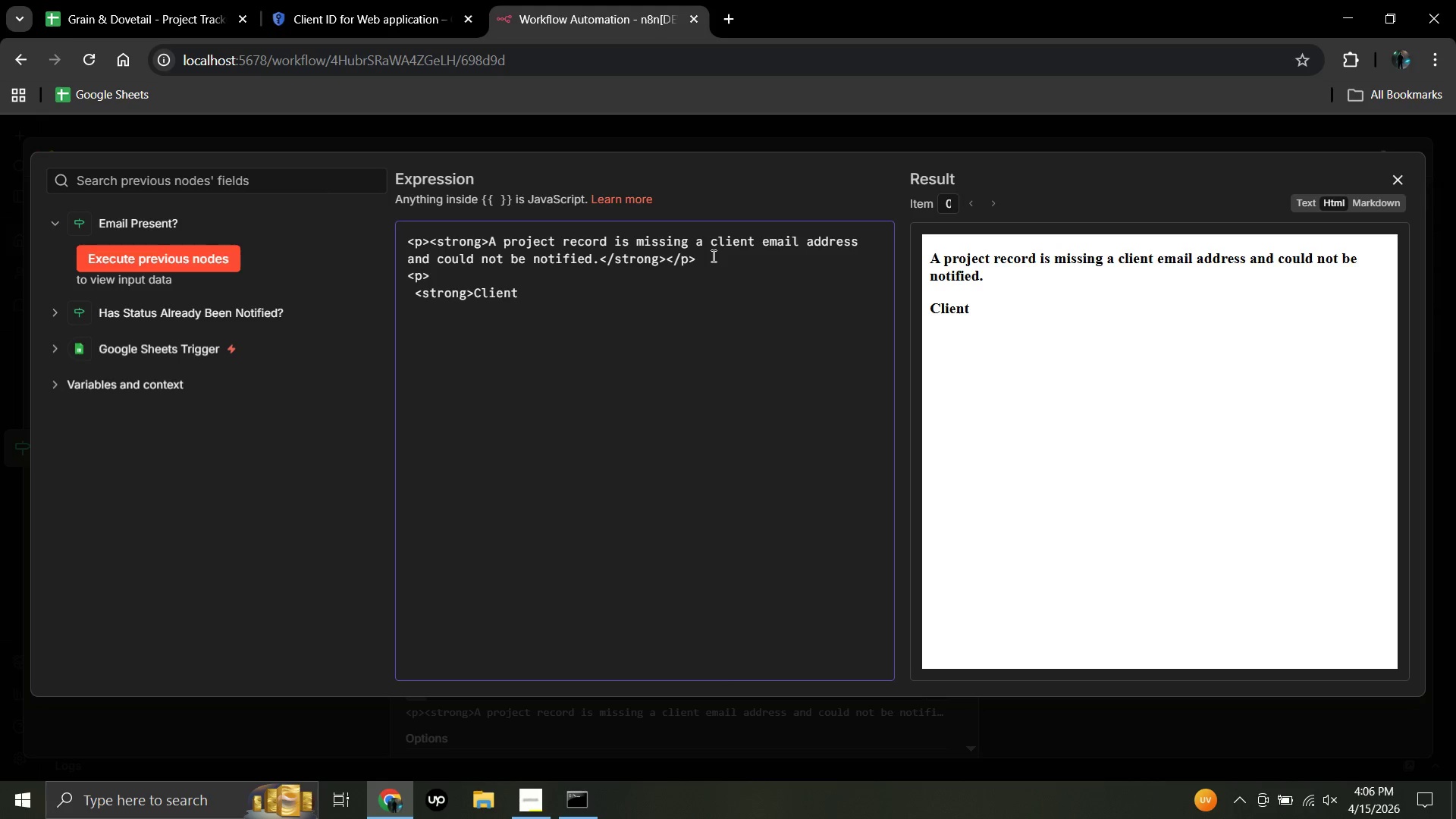 
wait(17.48)
 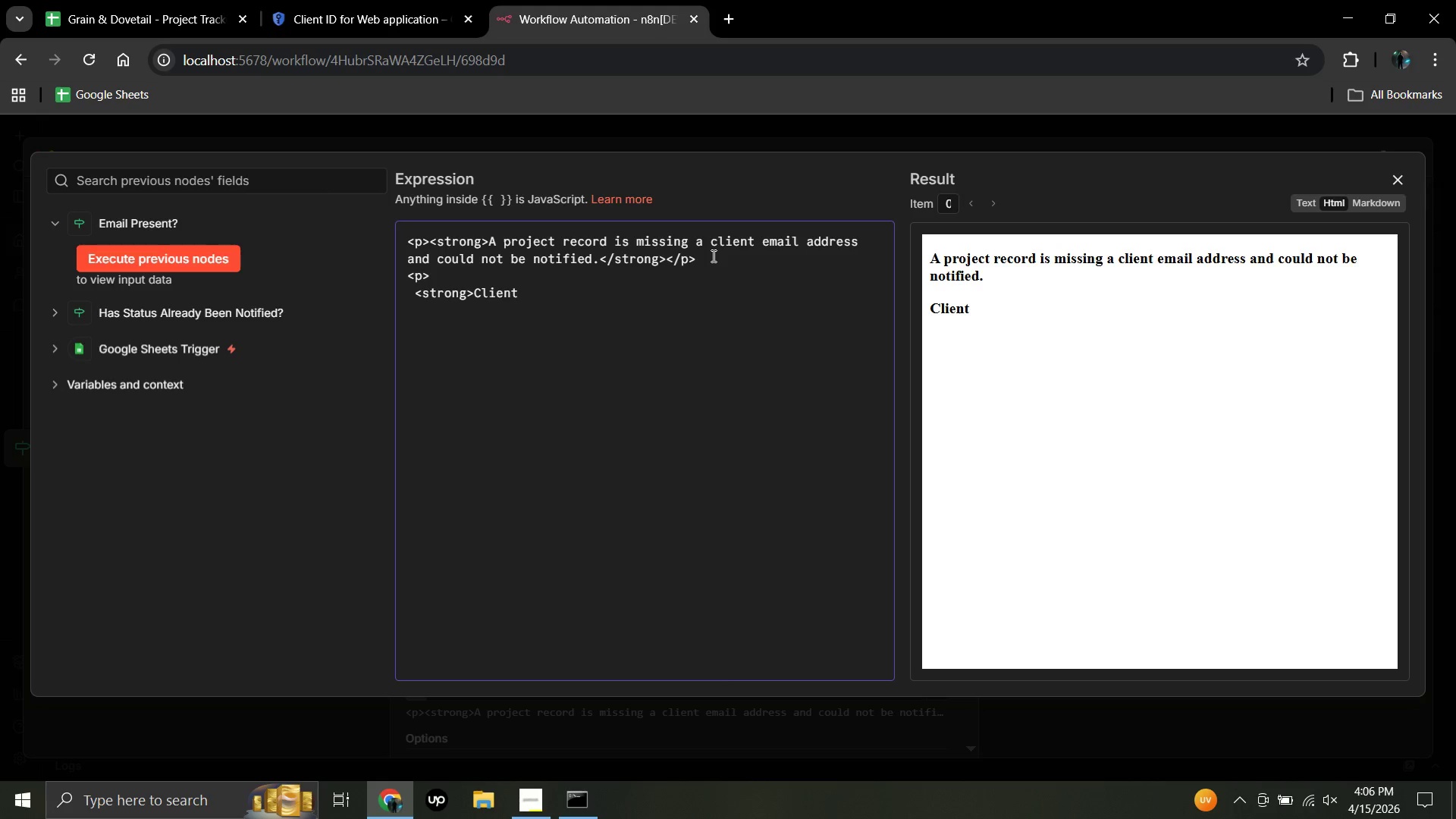 
key(Space)
 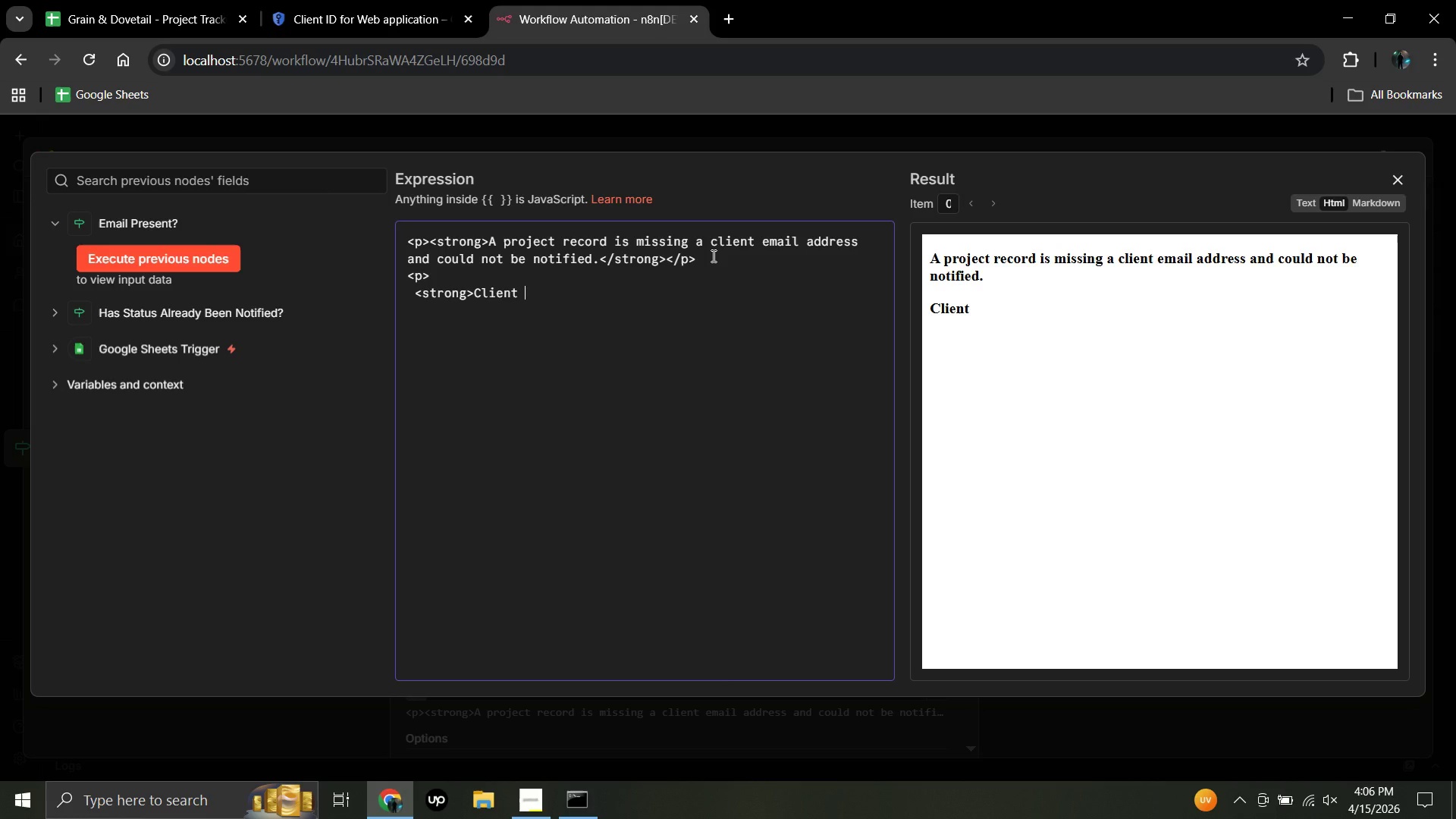 
wait(7.08)
 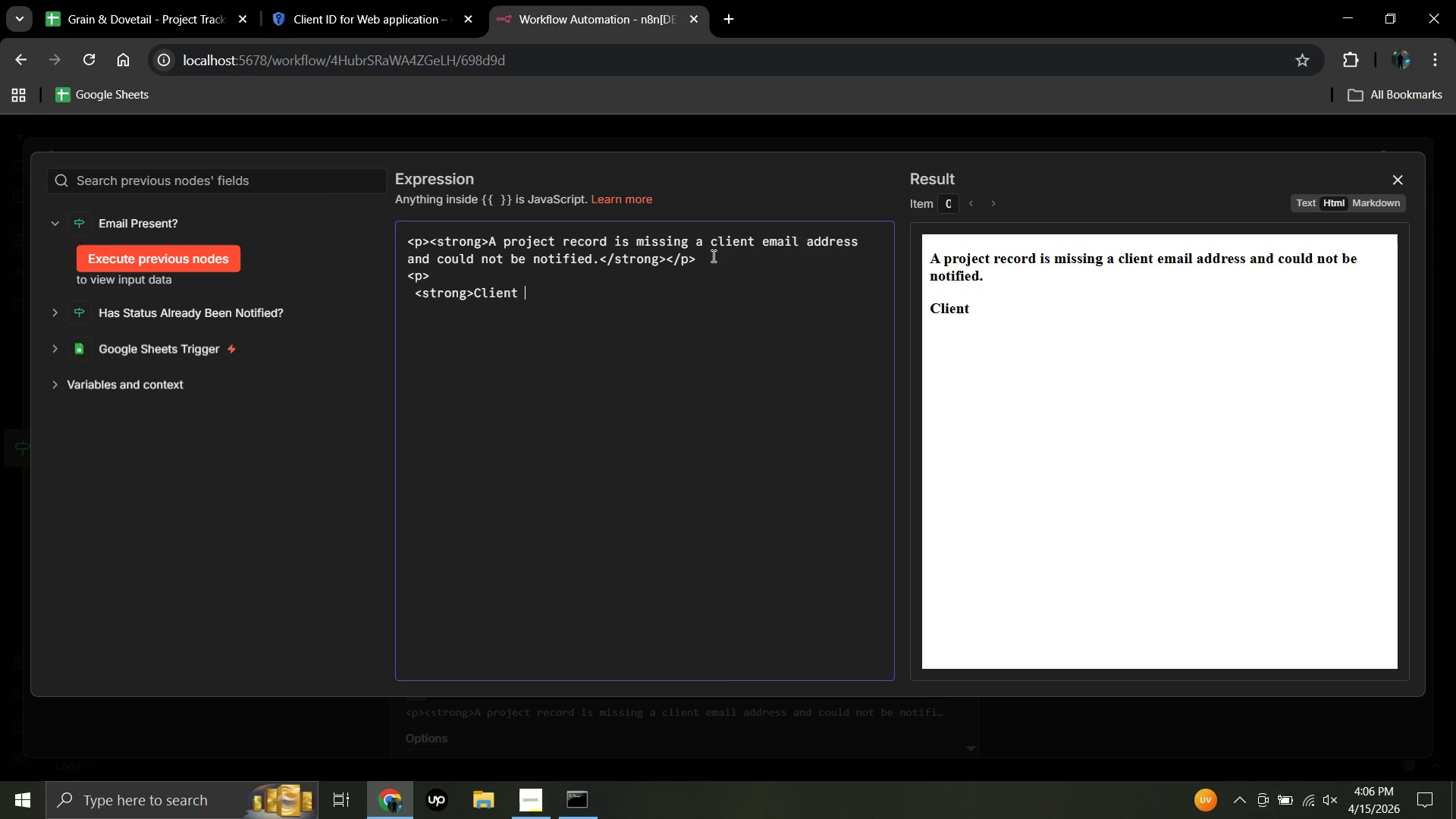 
type(n)
key(Backspace)
type(NAME:)
 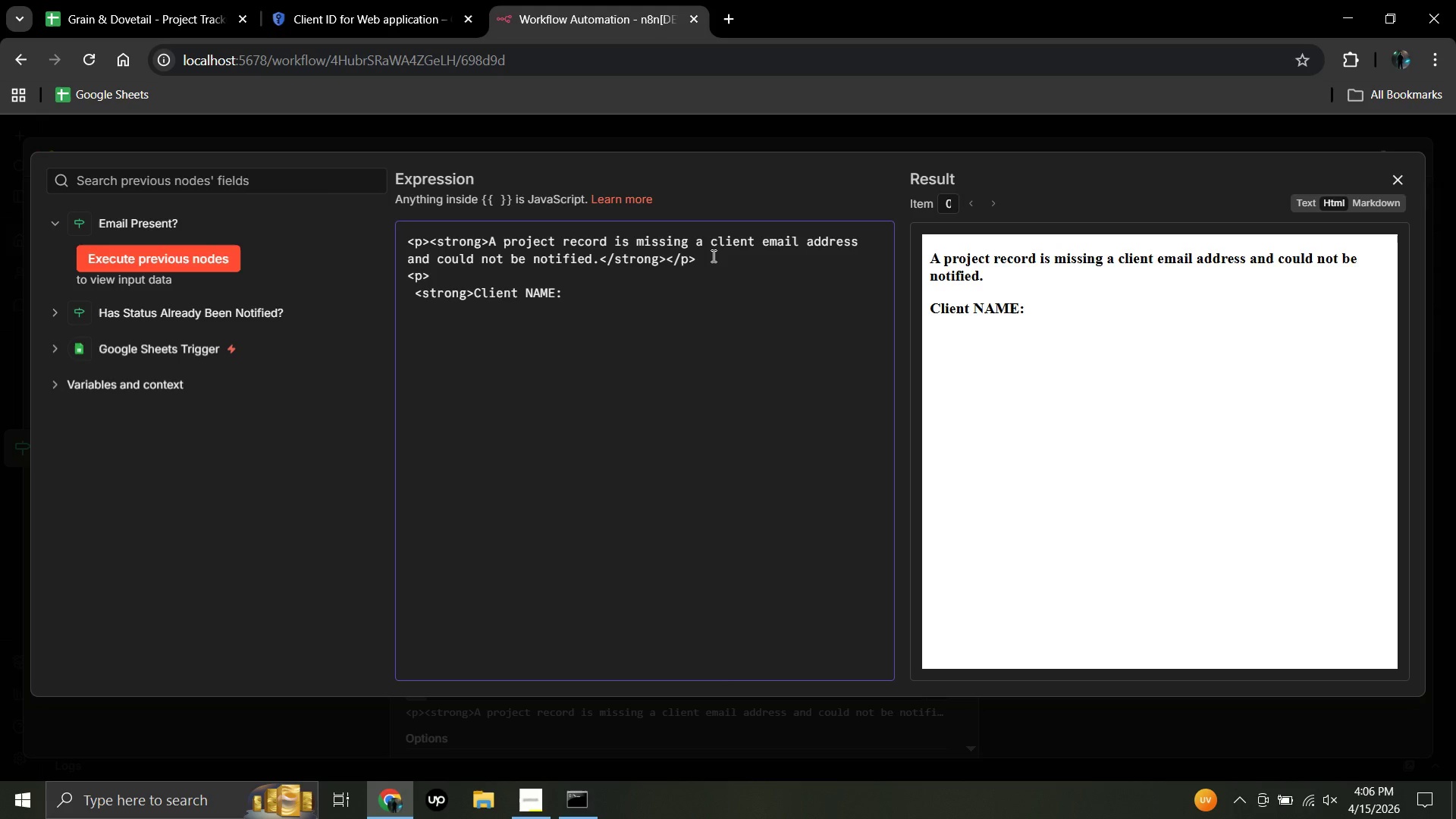 
type(</STRONG>)
key(Backspace)
key(Backspace)
key(Backspace)
key(Backspace)
key(Backspace)
key(Backspace)
key(Backspace)
 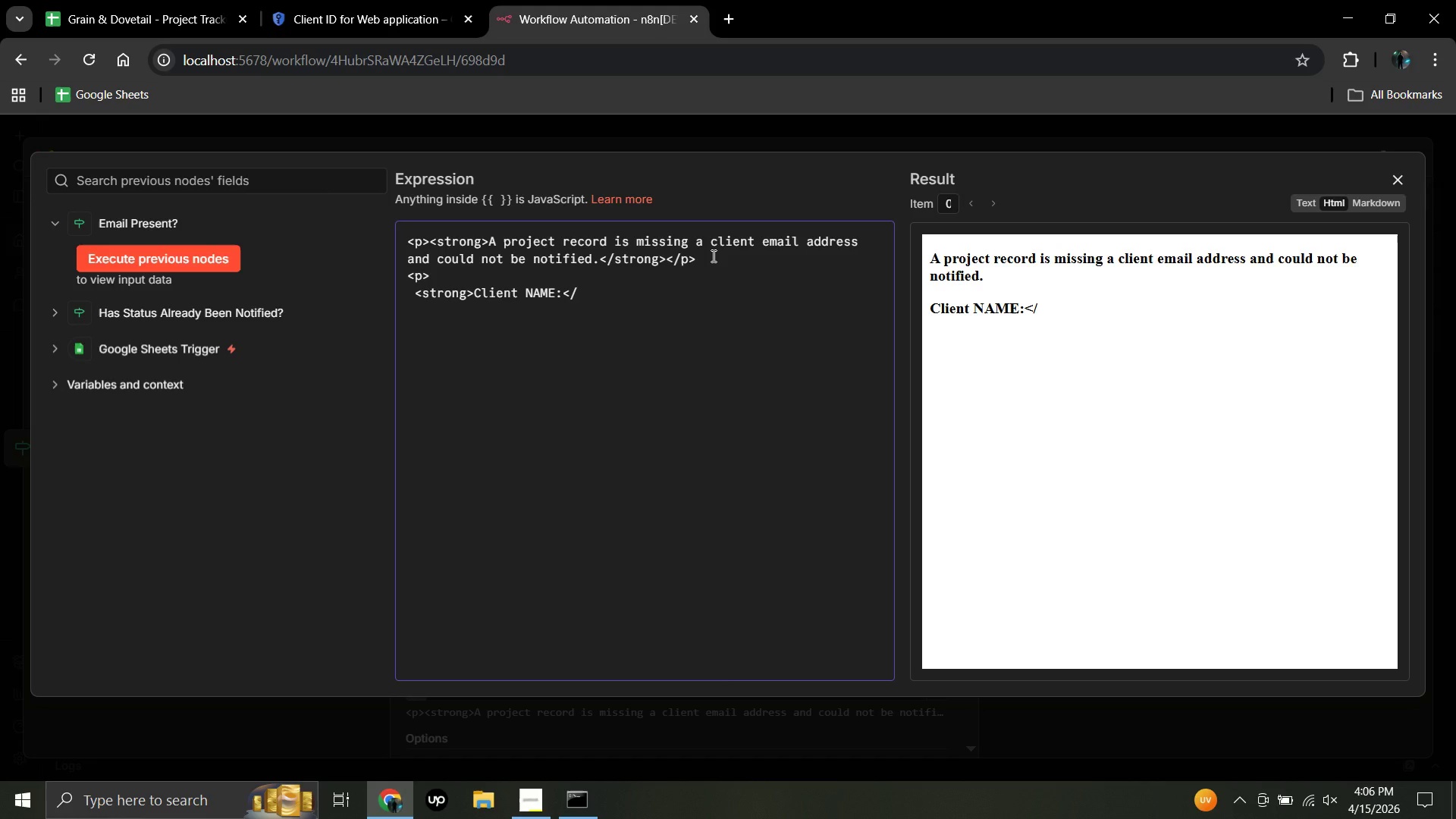 
left_click([556, 290])
 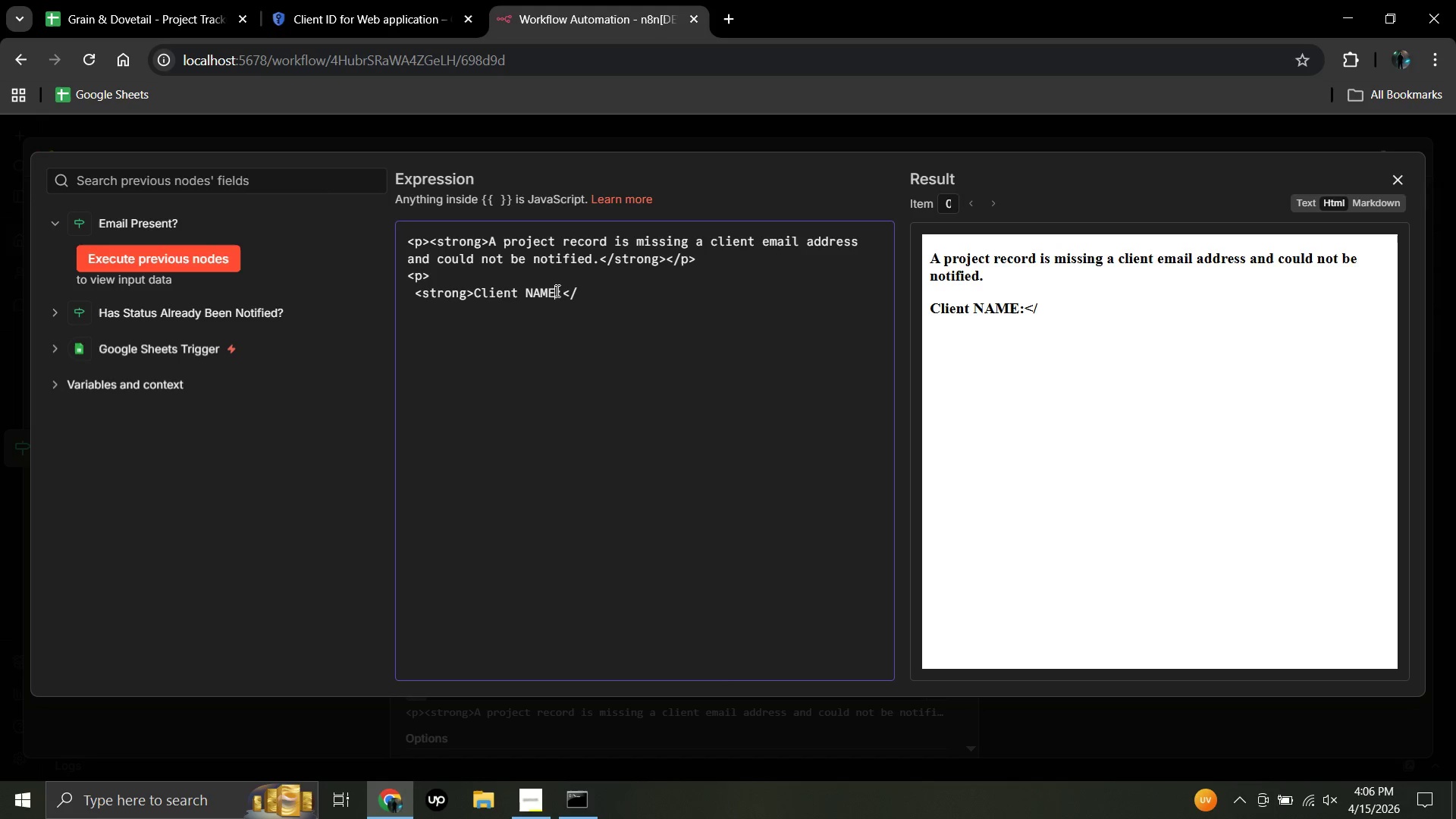 
key(Backspace)
key(Backspace)
key(Backspace)
type(ame)
 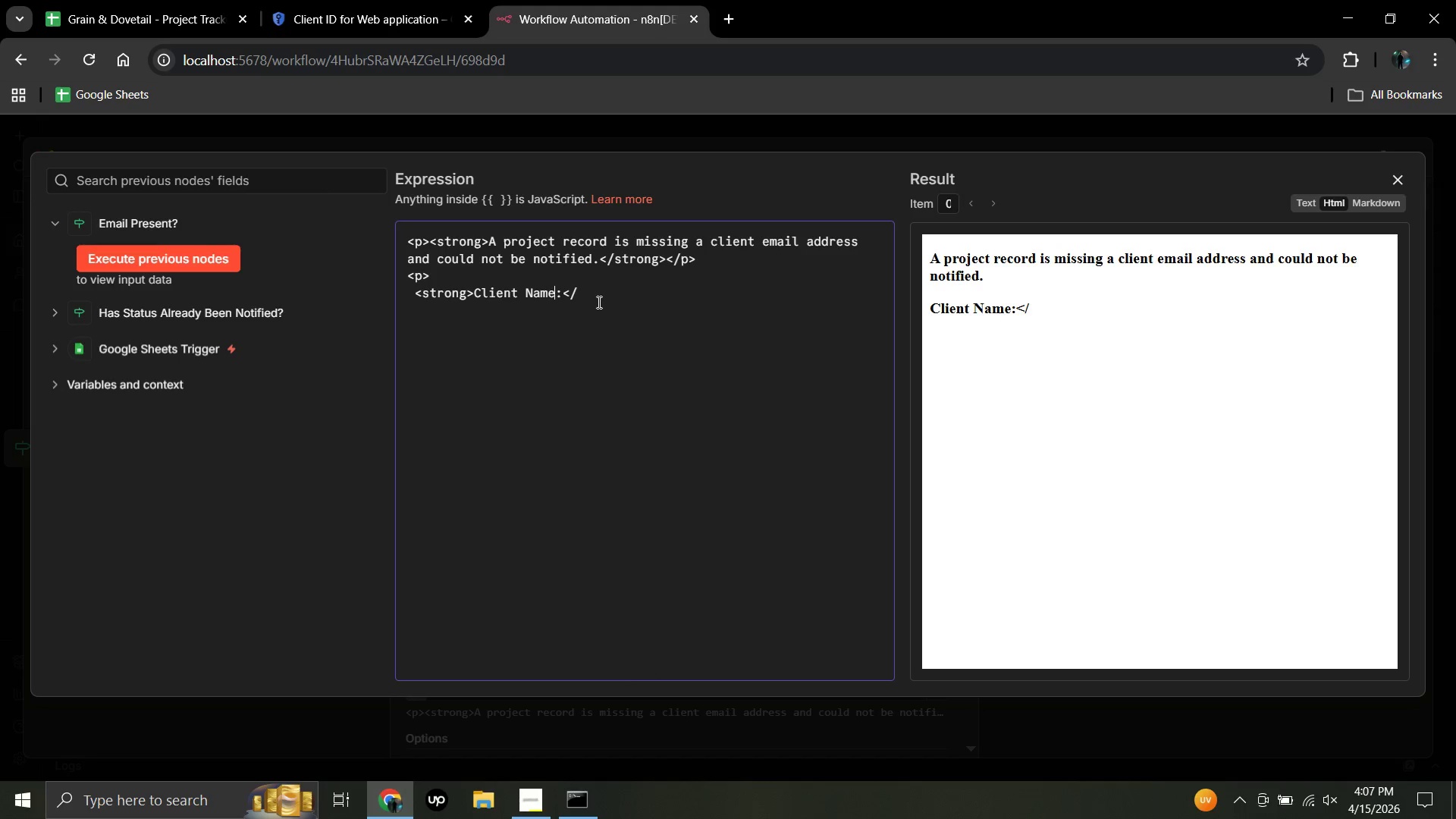 
left_click([588, 299])
 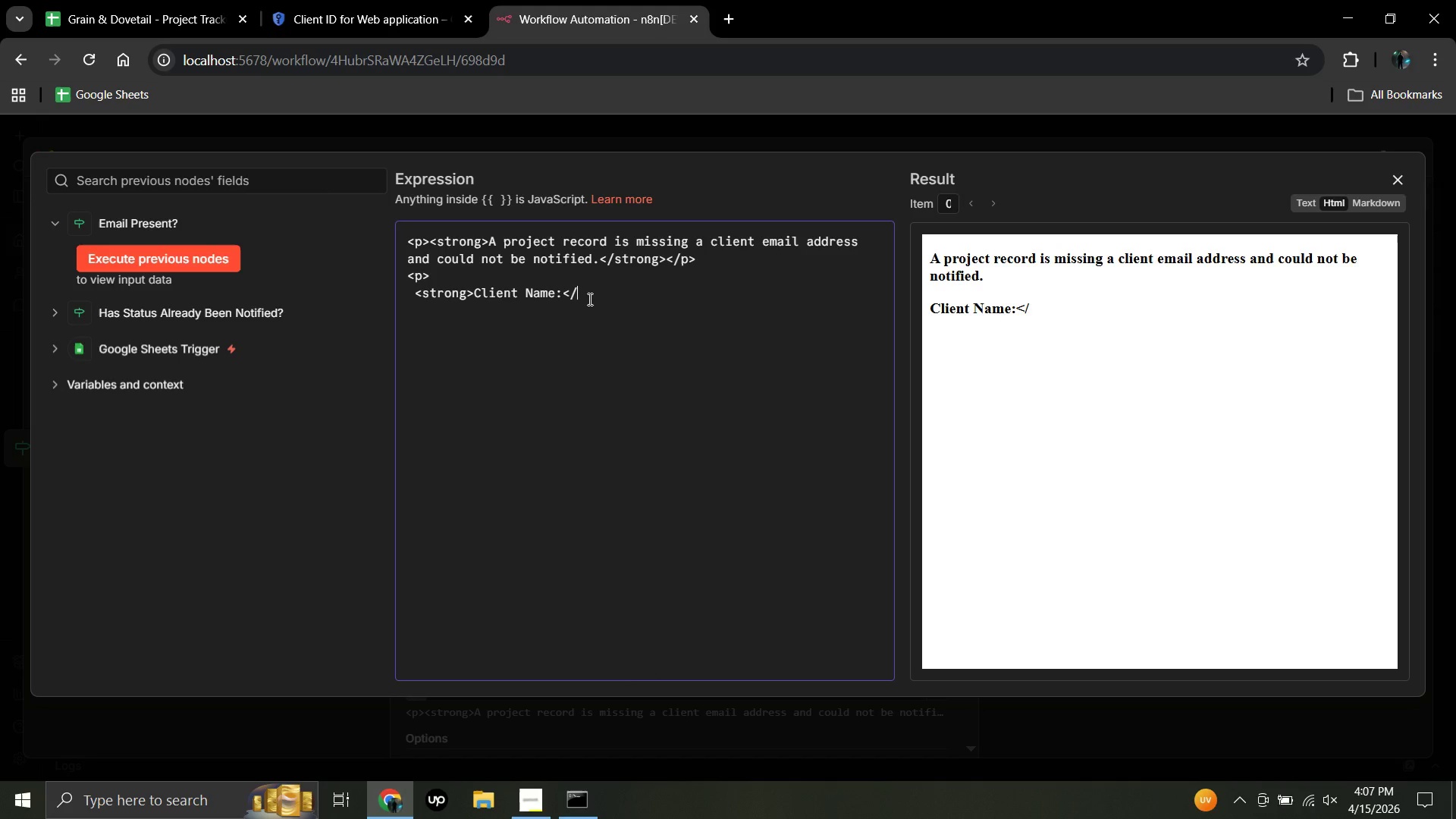 
type(strong>)
 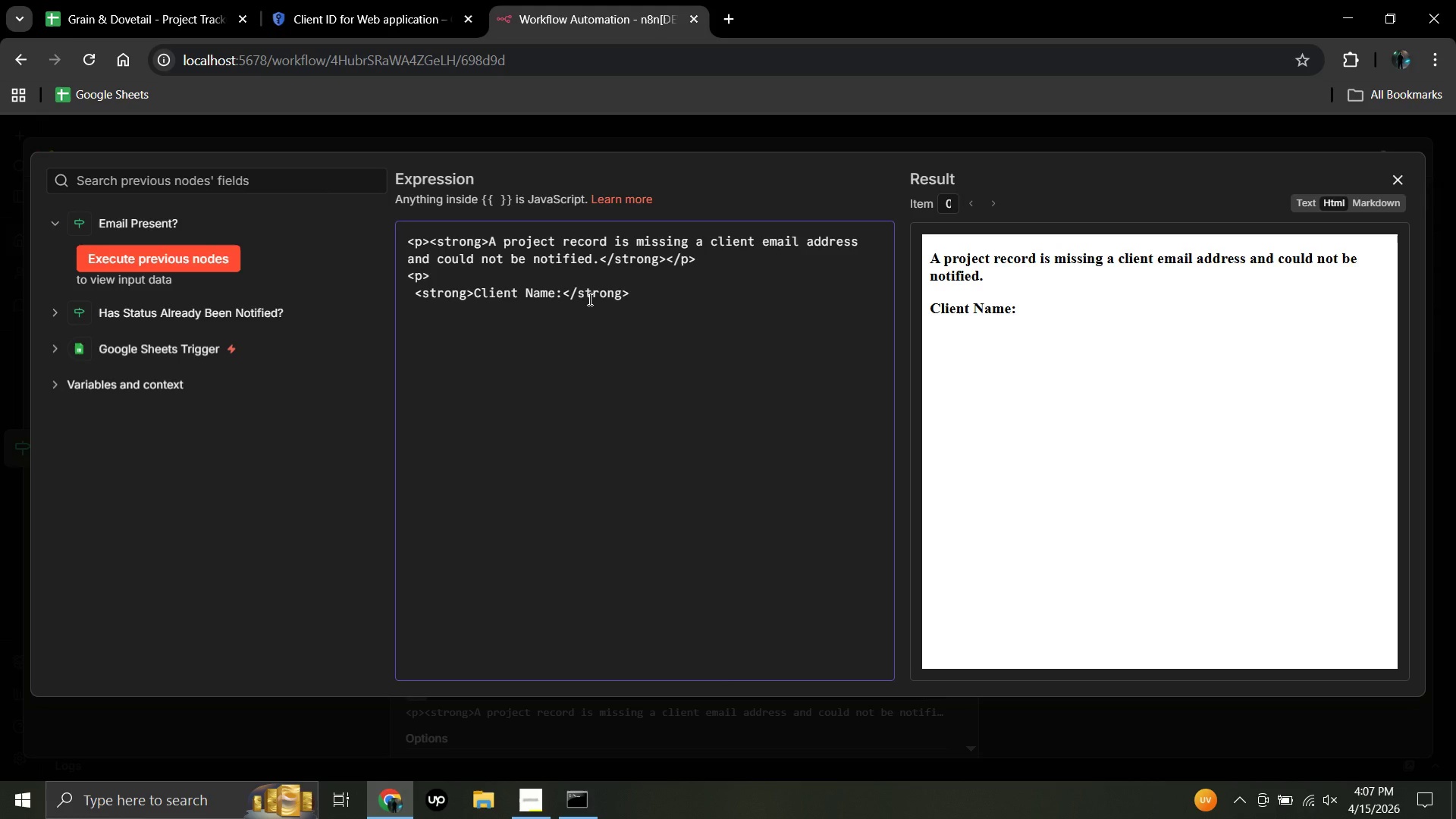 
key(Space)
 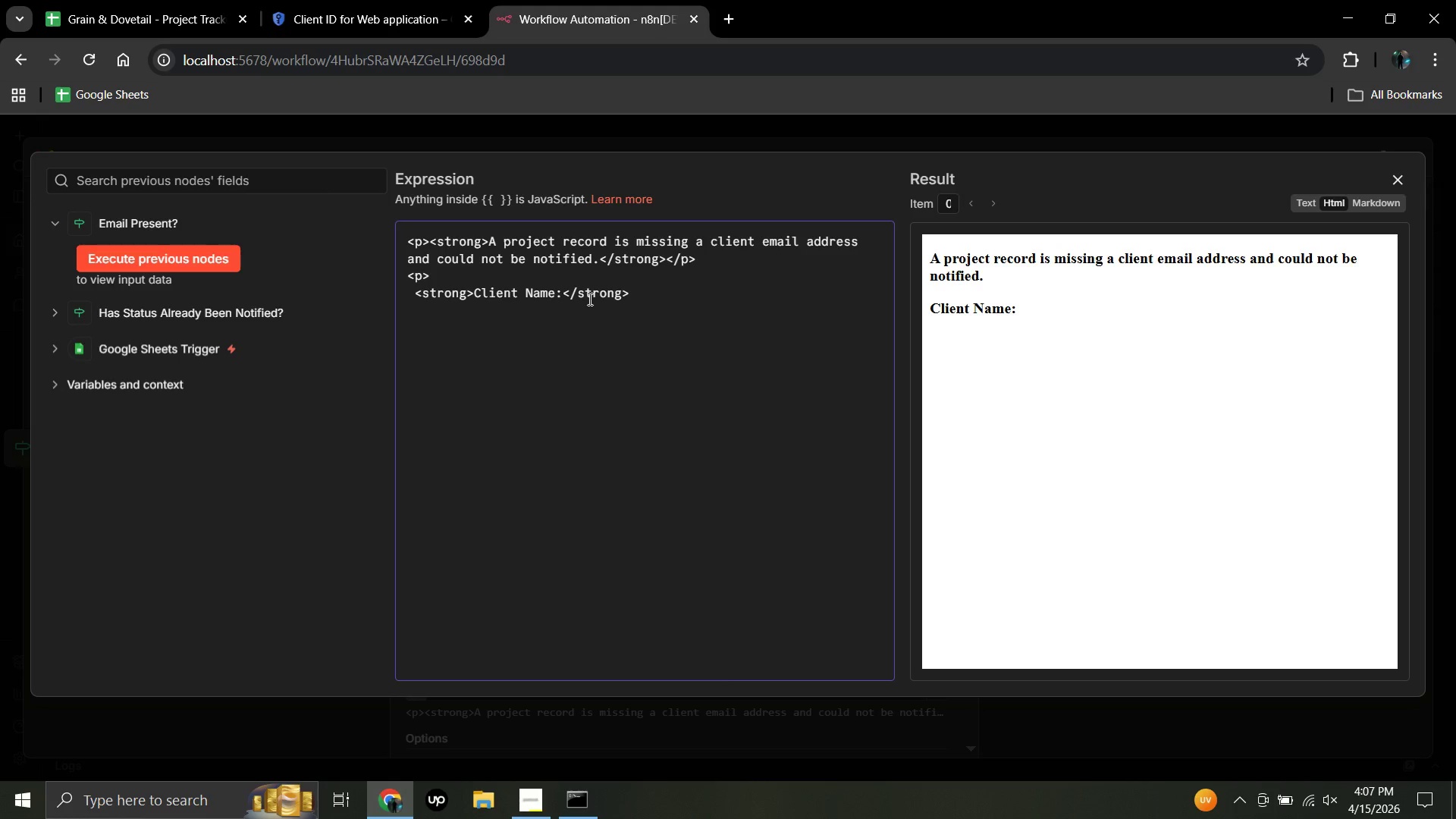 
key(Shift+BracketLeft)
 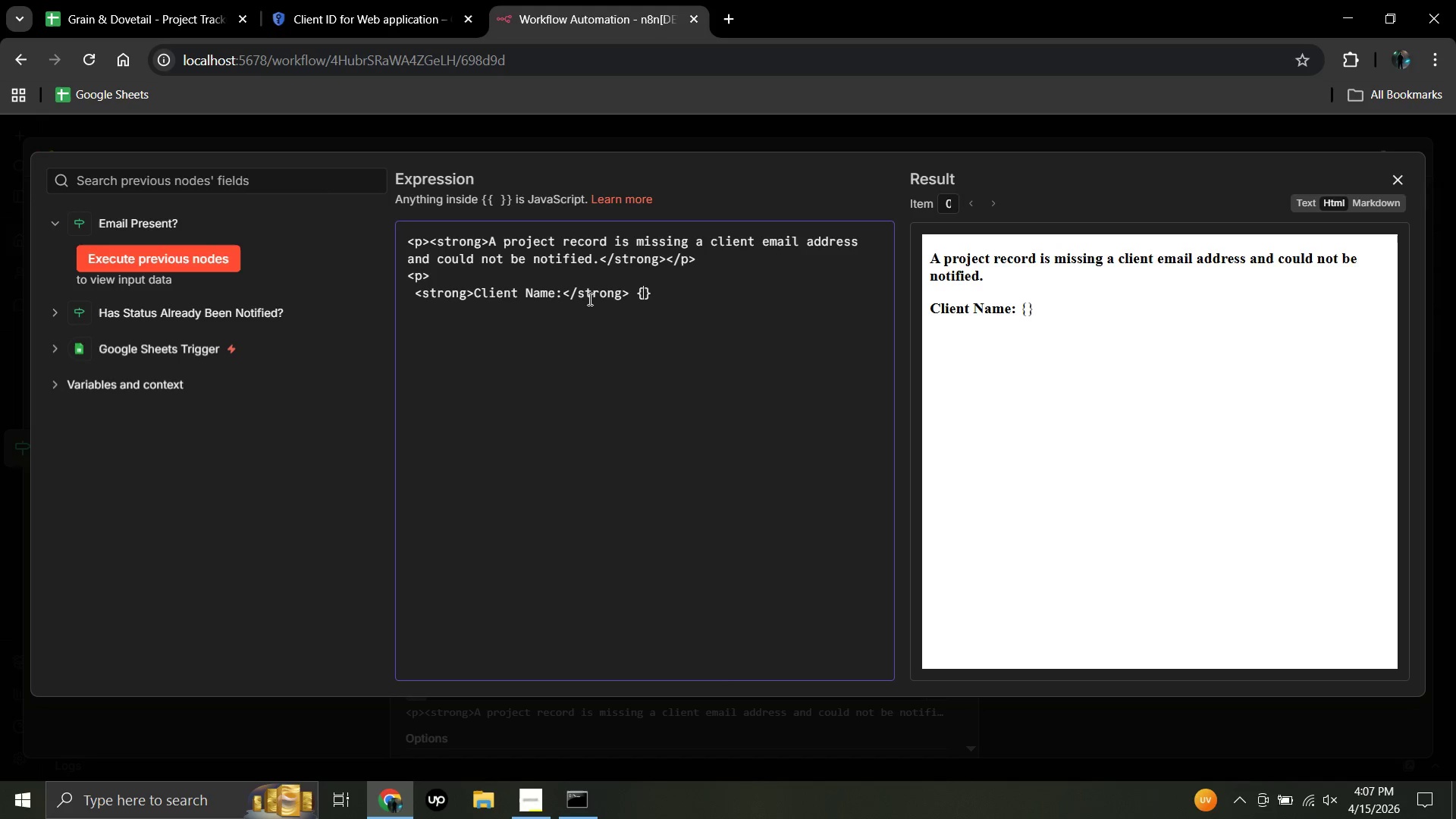 
key(Shift+BracketLeft)
 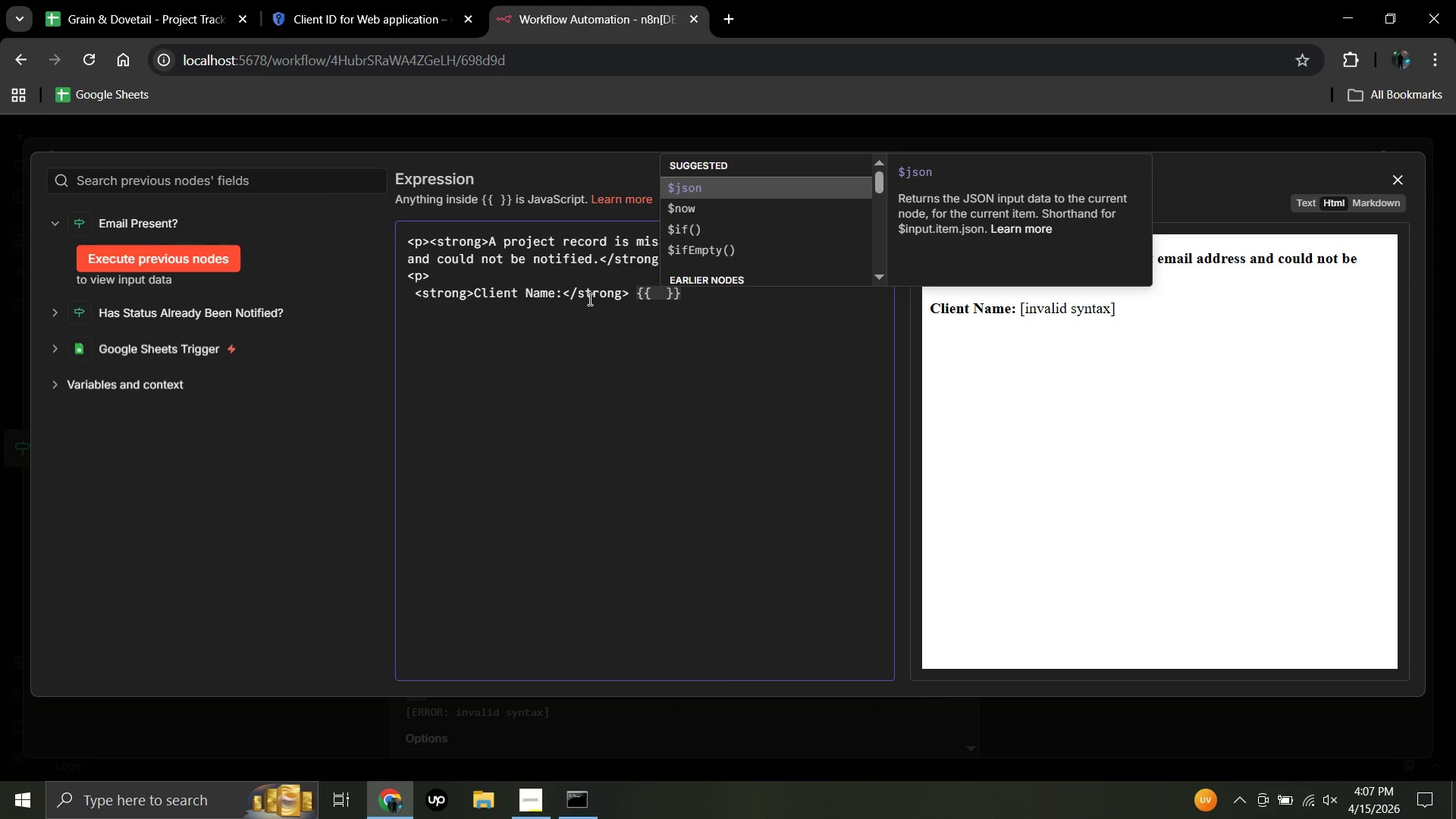 
hold_key(key=ShiftRight, duration=0.92)
 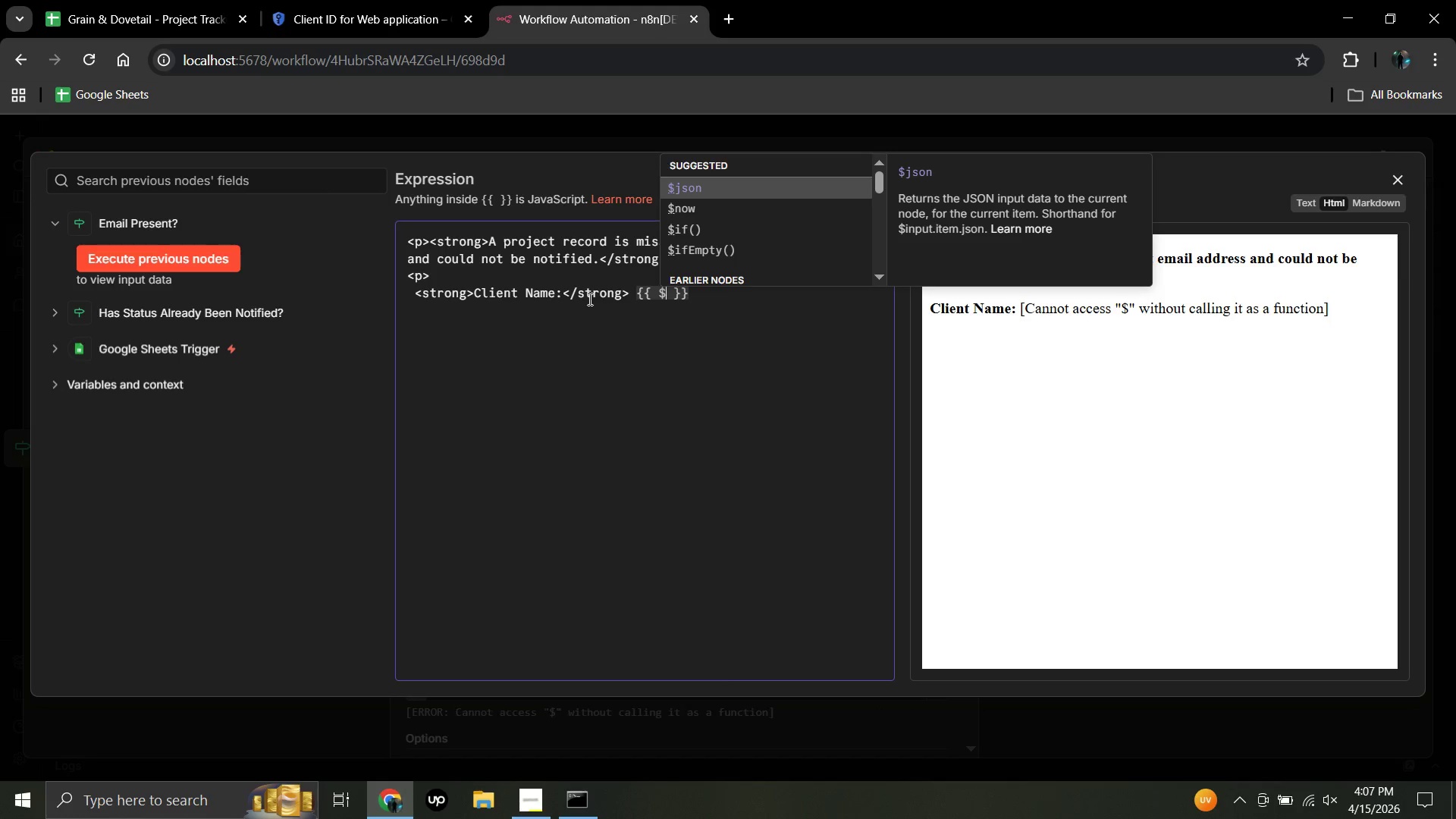 
hold_key(key=4, duration=0.33)
 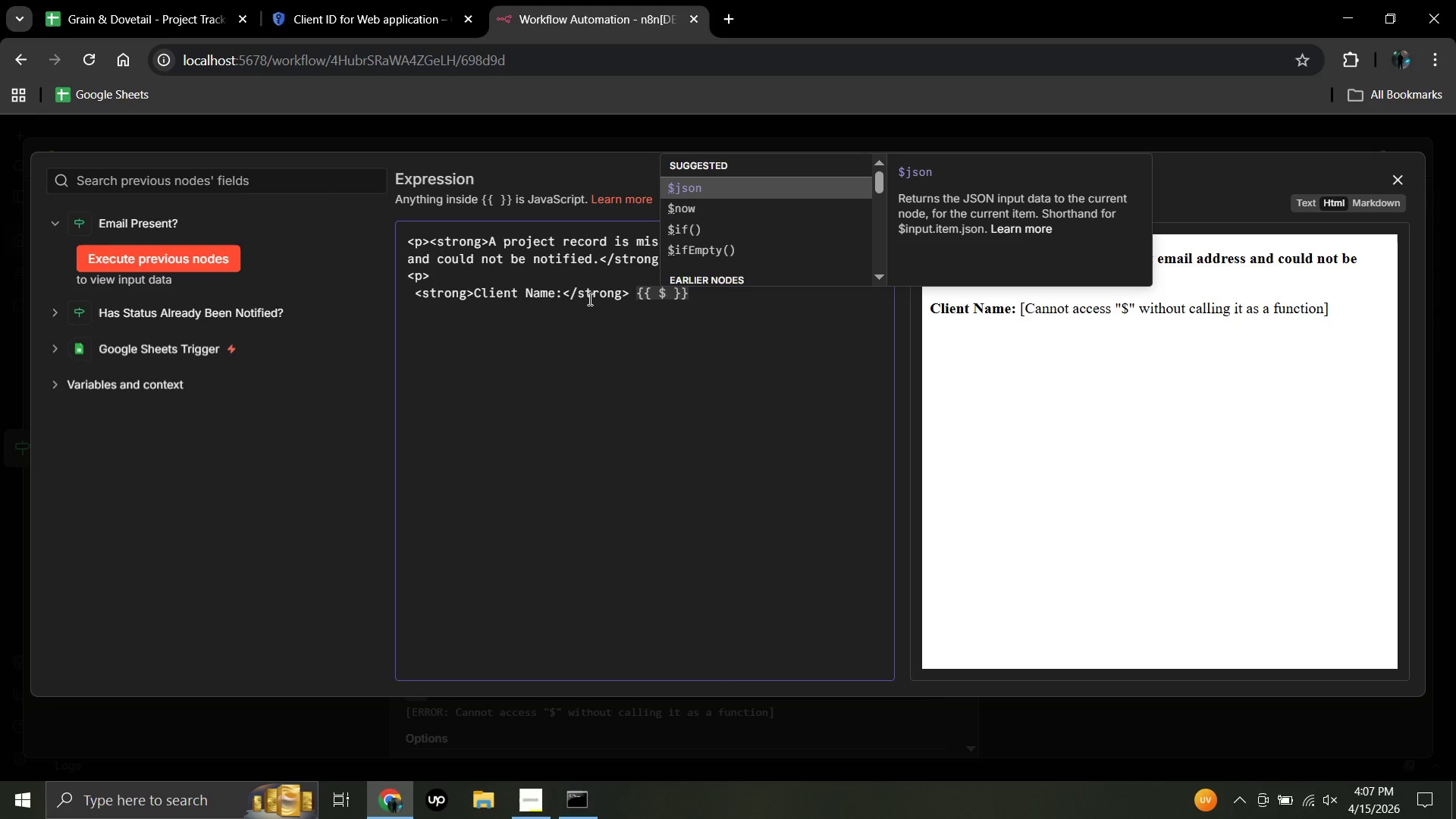 
type(json)
 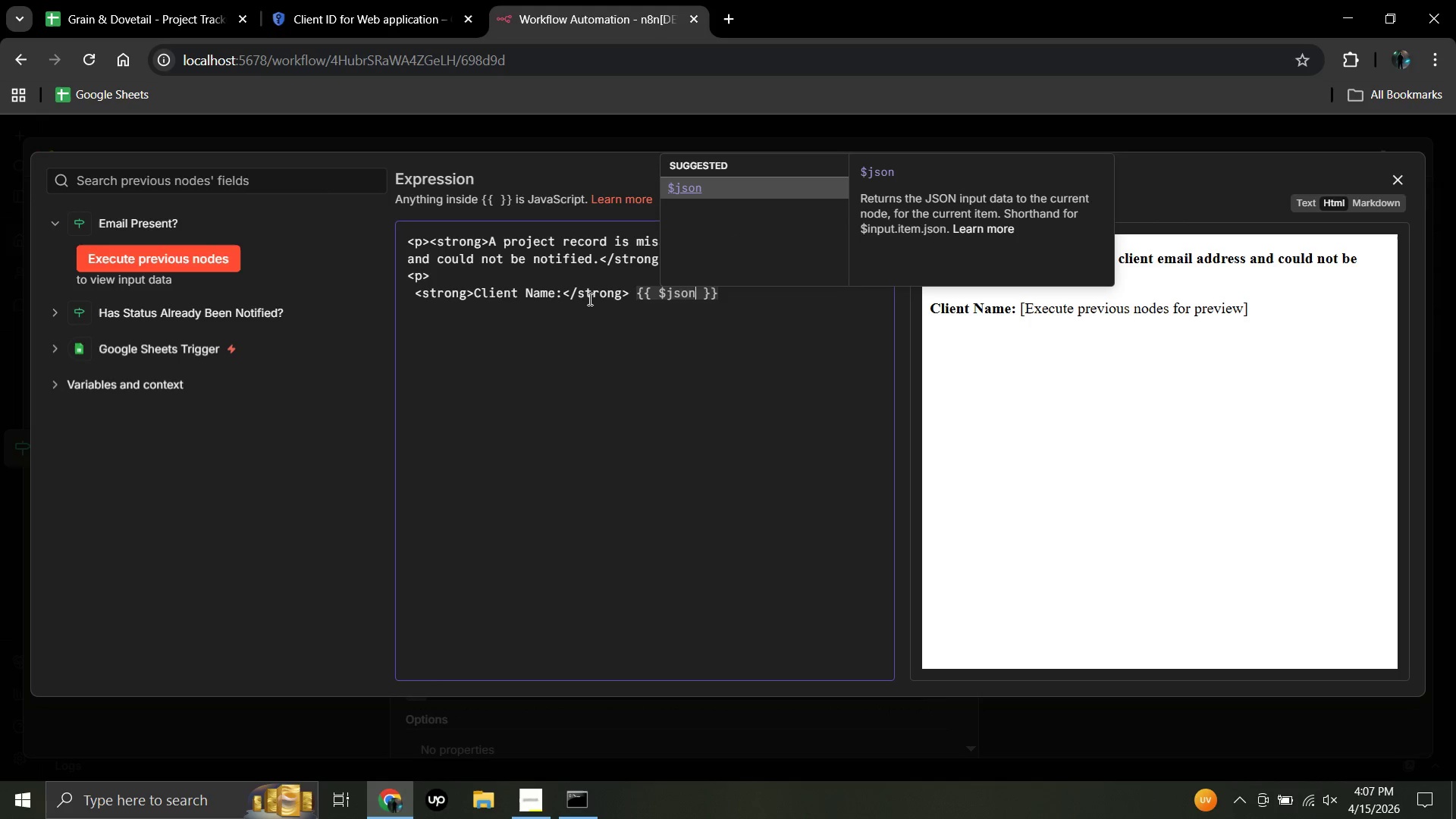 
key(BracketLeft)
 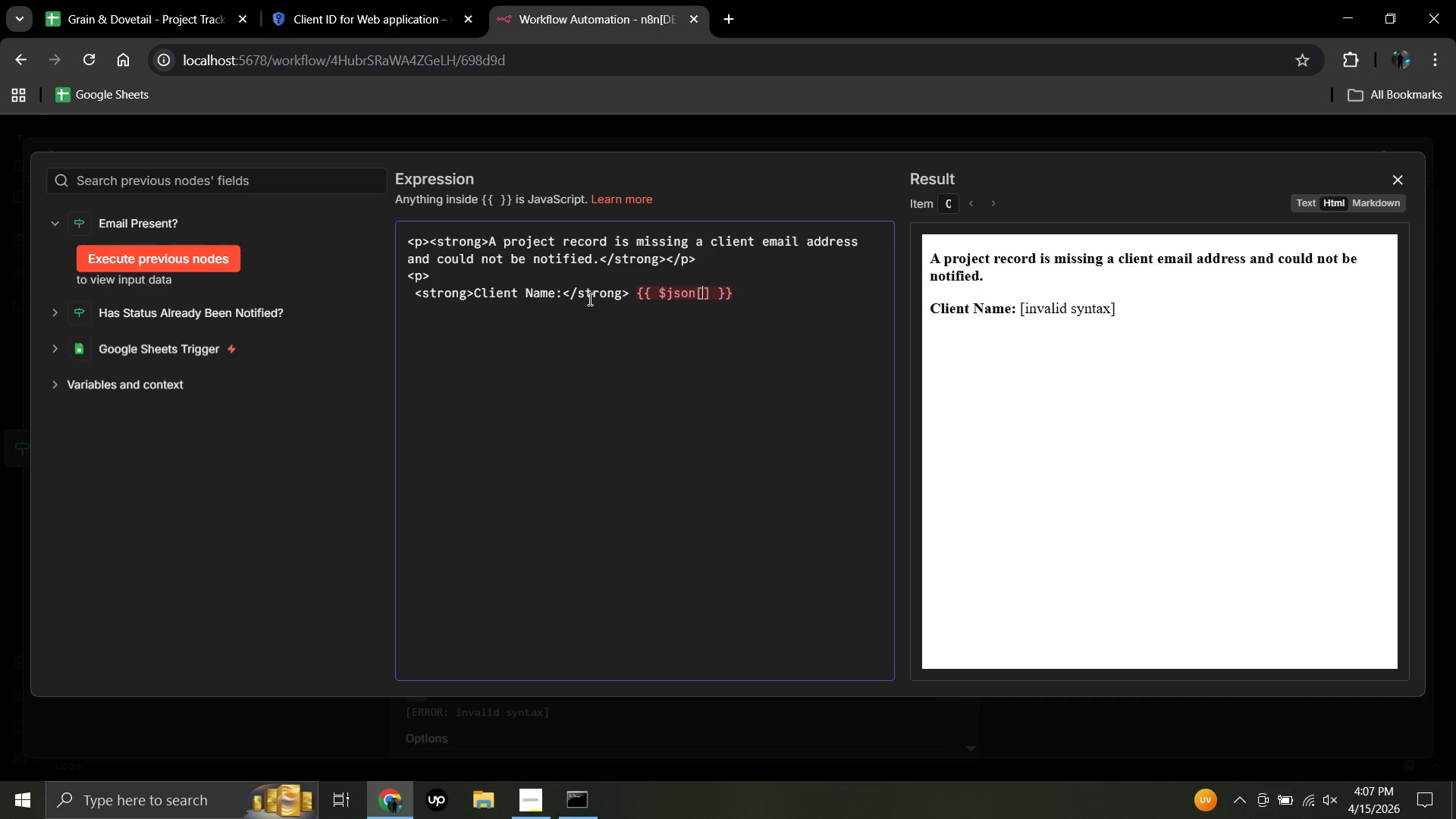 
wait(5.2)
 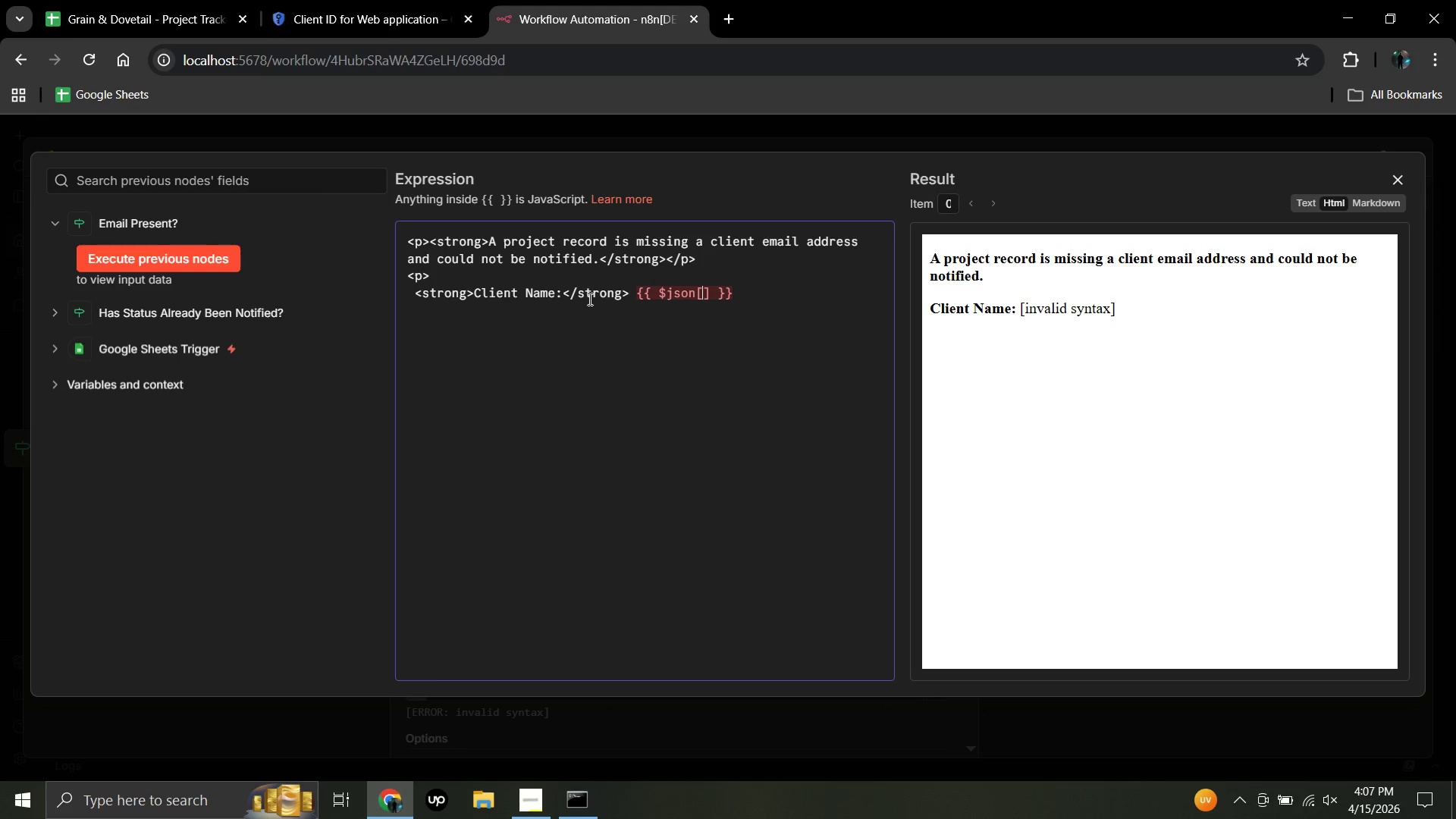 
type('Client Name)
 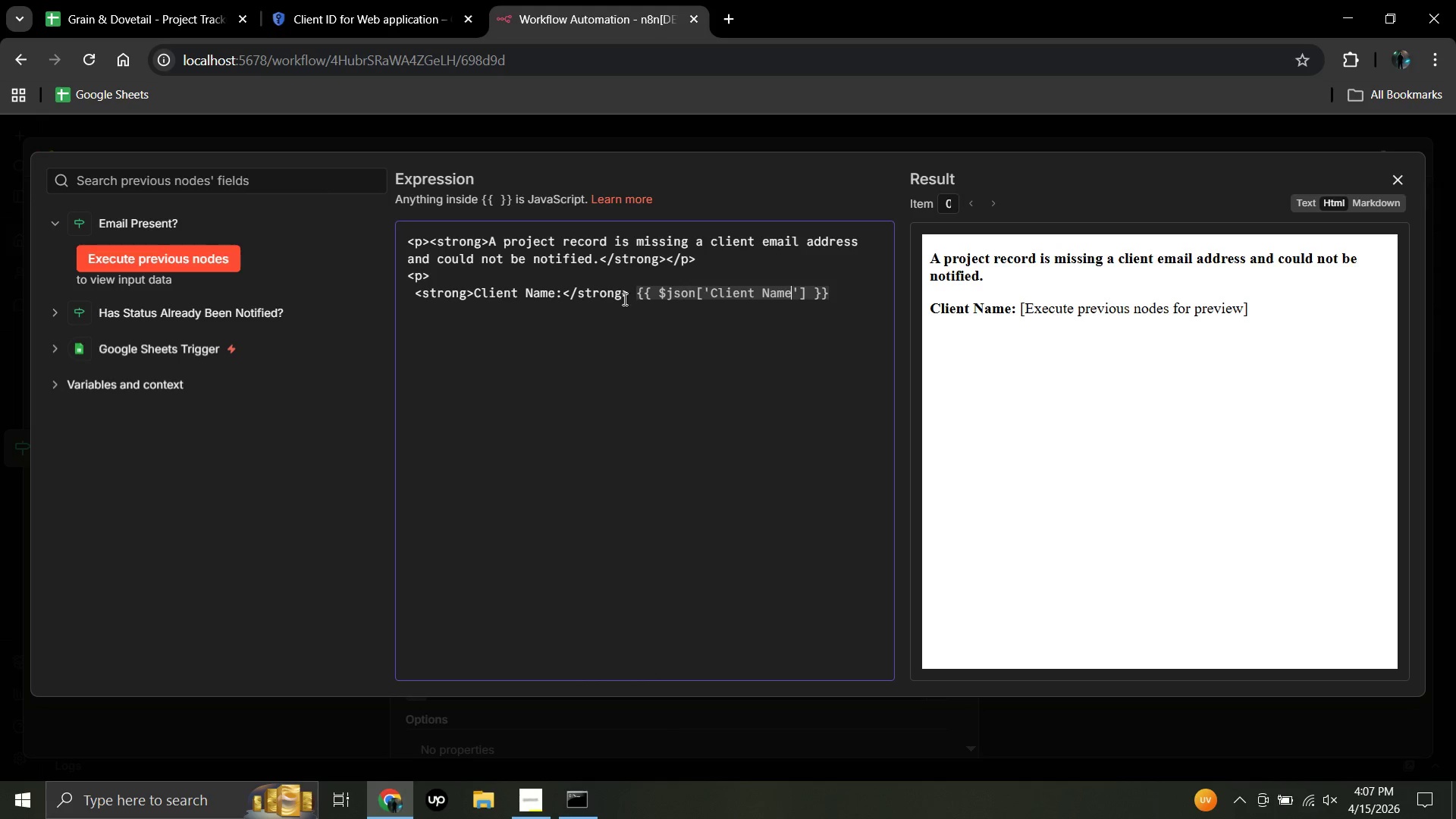 
wait(6.95)
 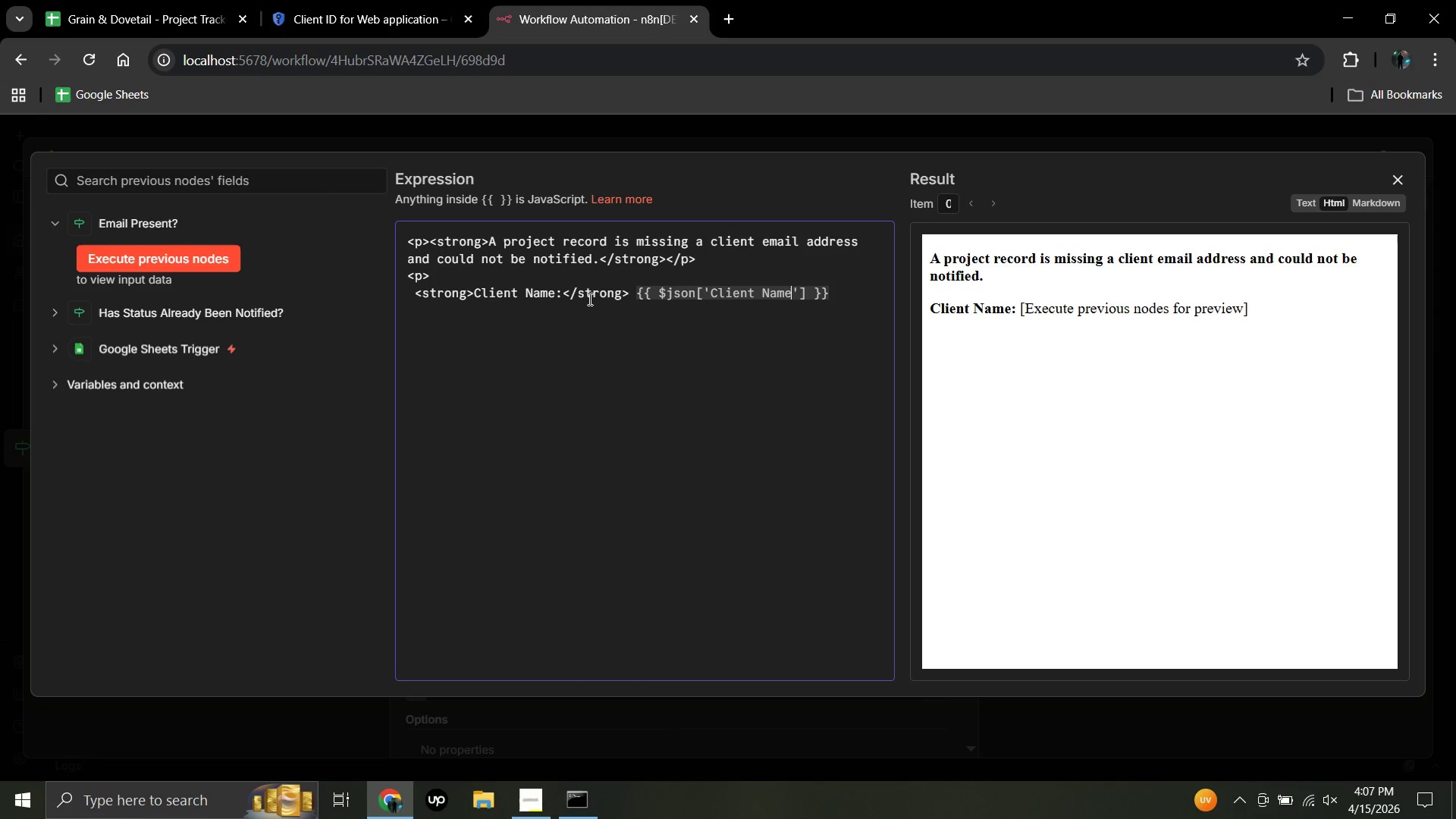 
left_click([840, 290])
 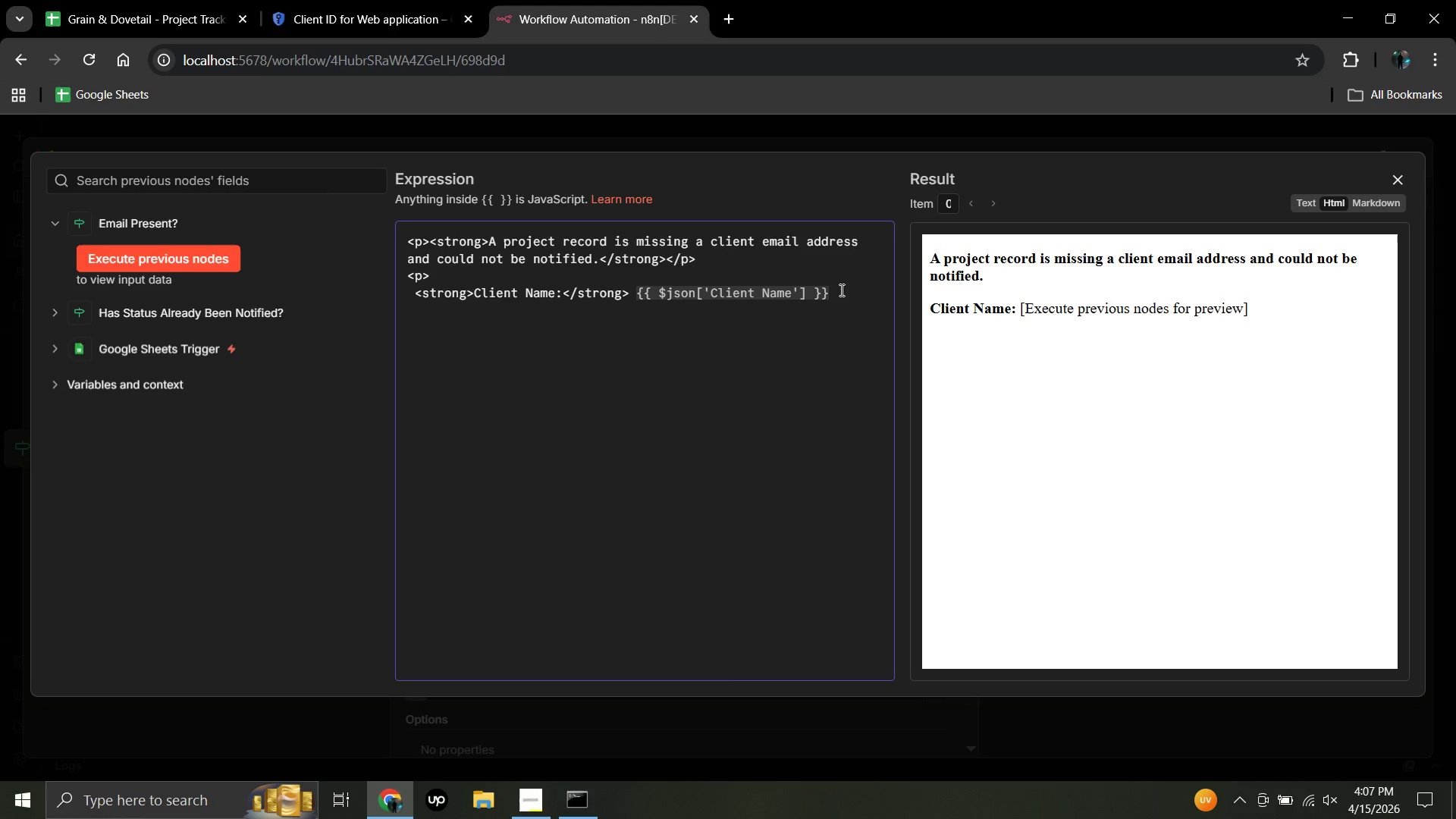 
type(<br>)
 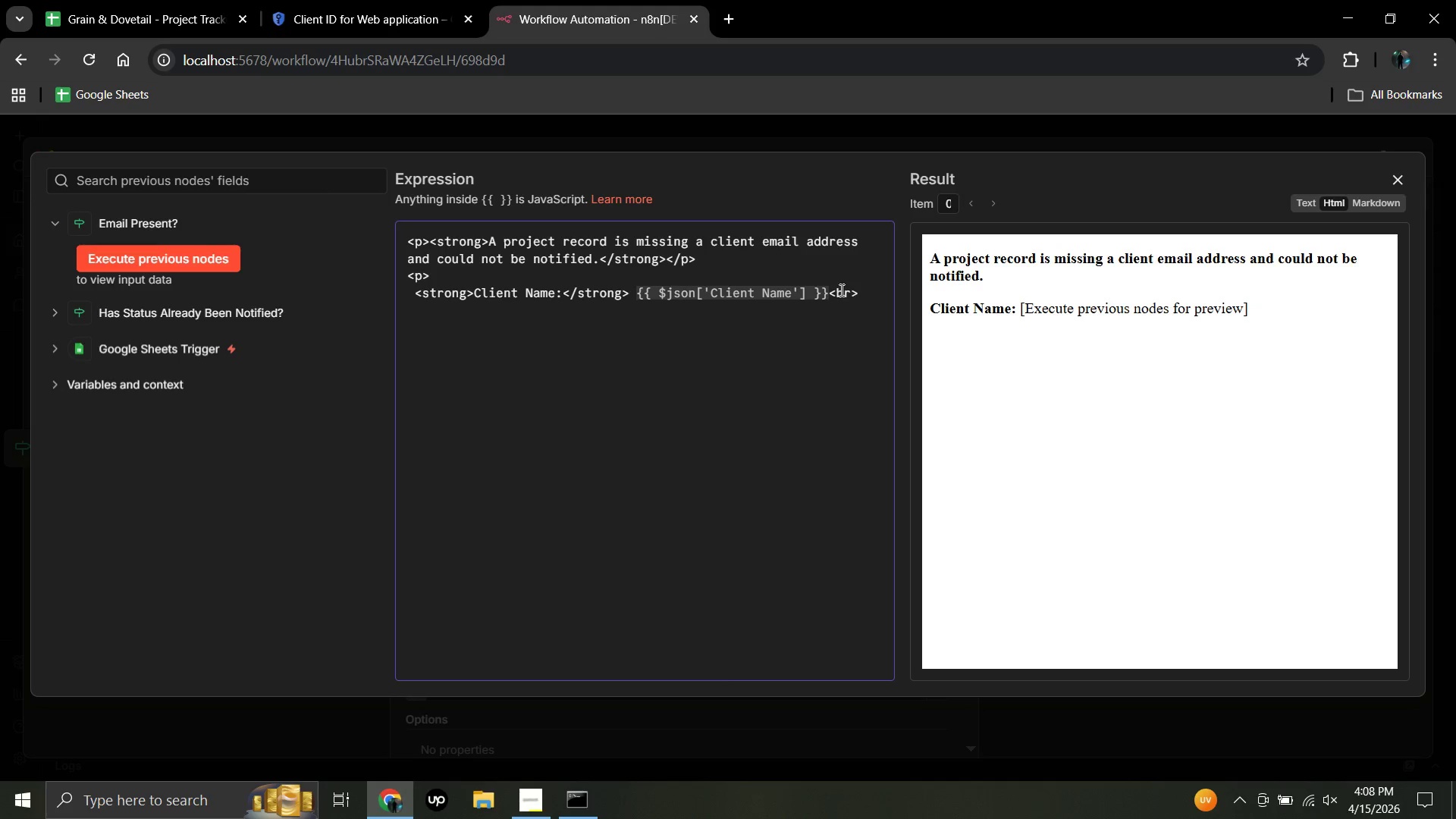 
key(Enter)
 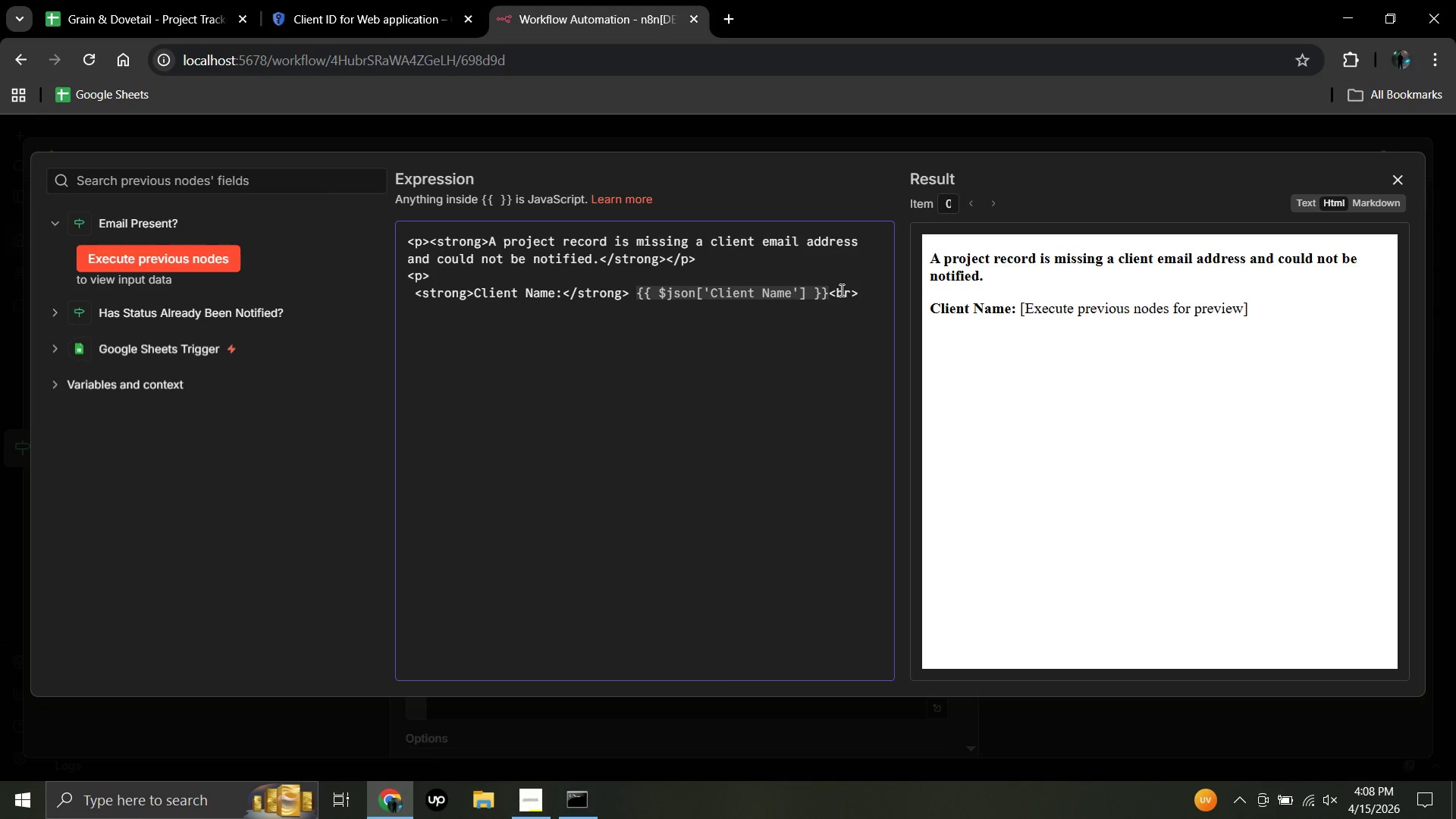 
key(Space)
 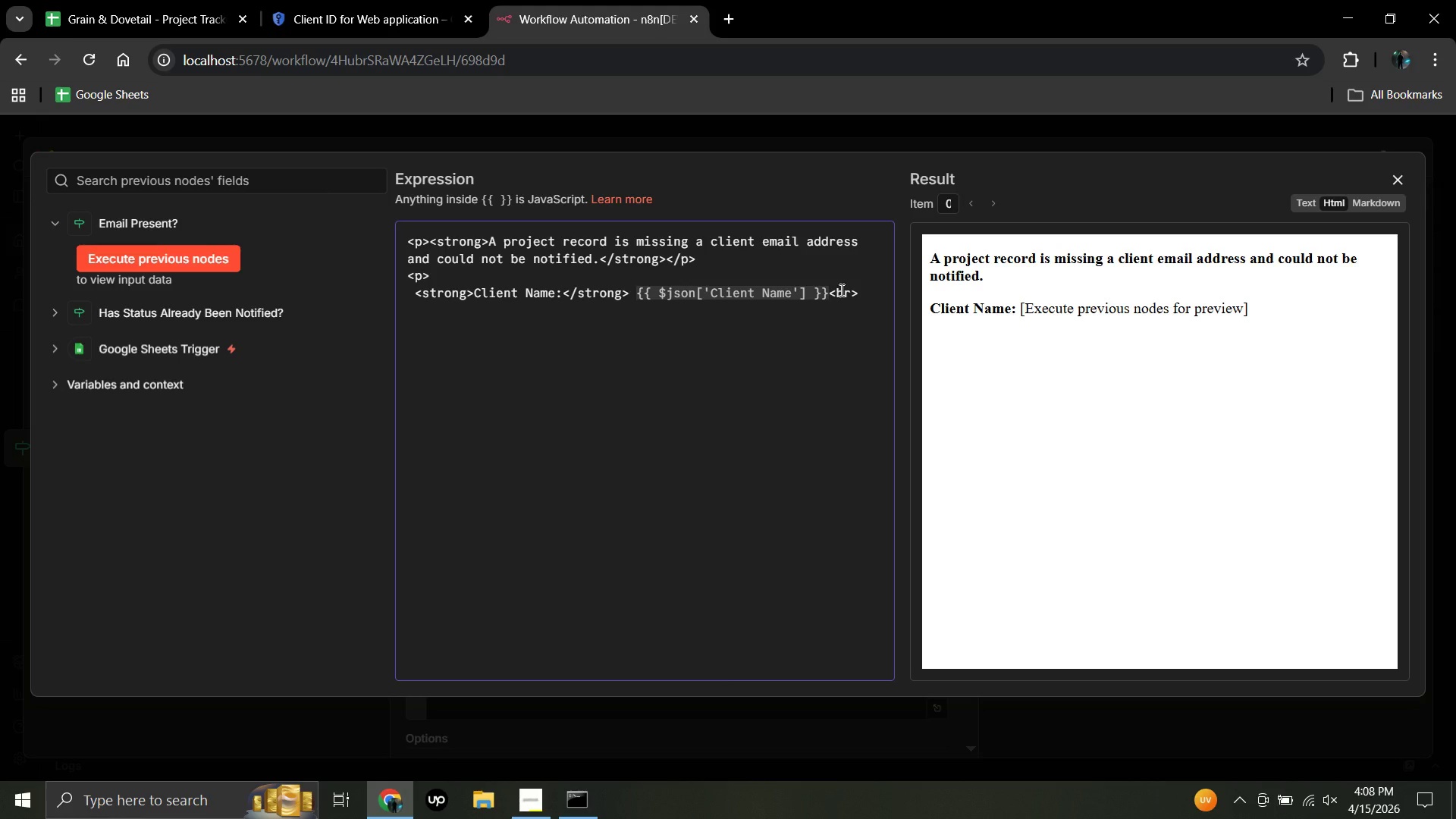 
type(<strong>Project Name)
 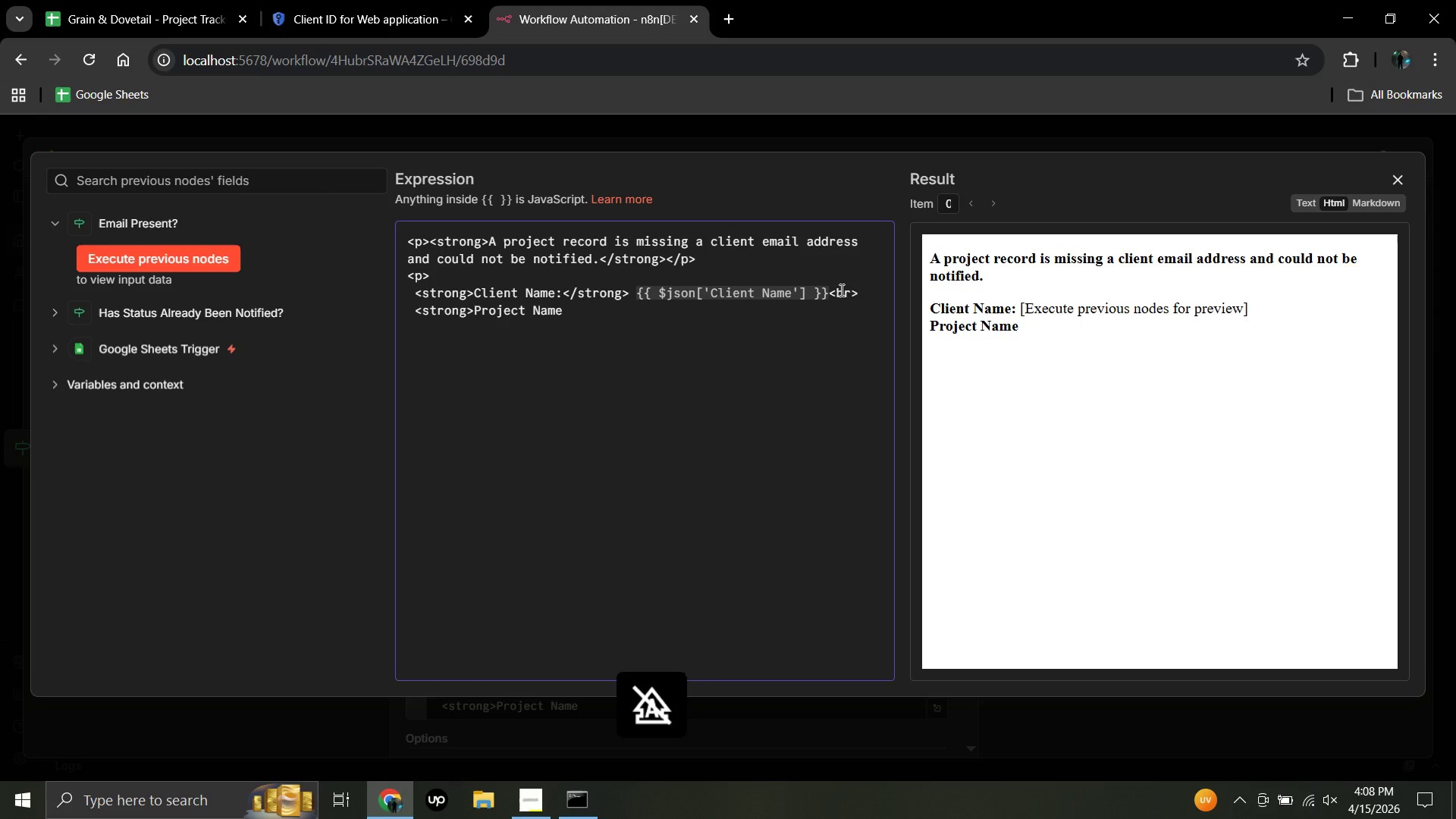 
key(Shift+Semicolon)
 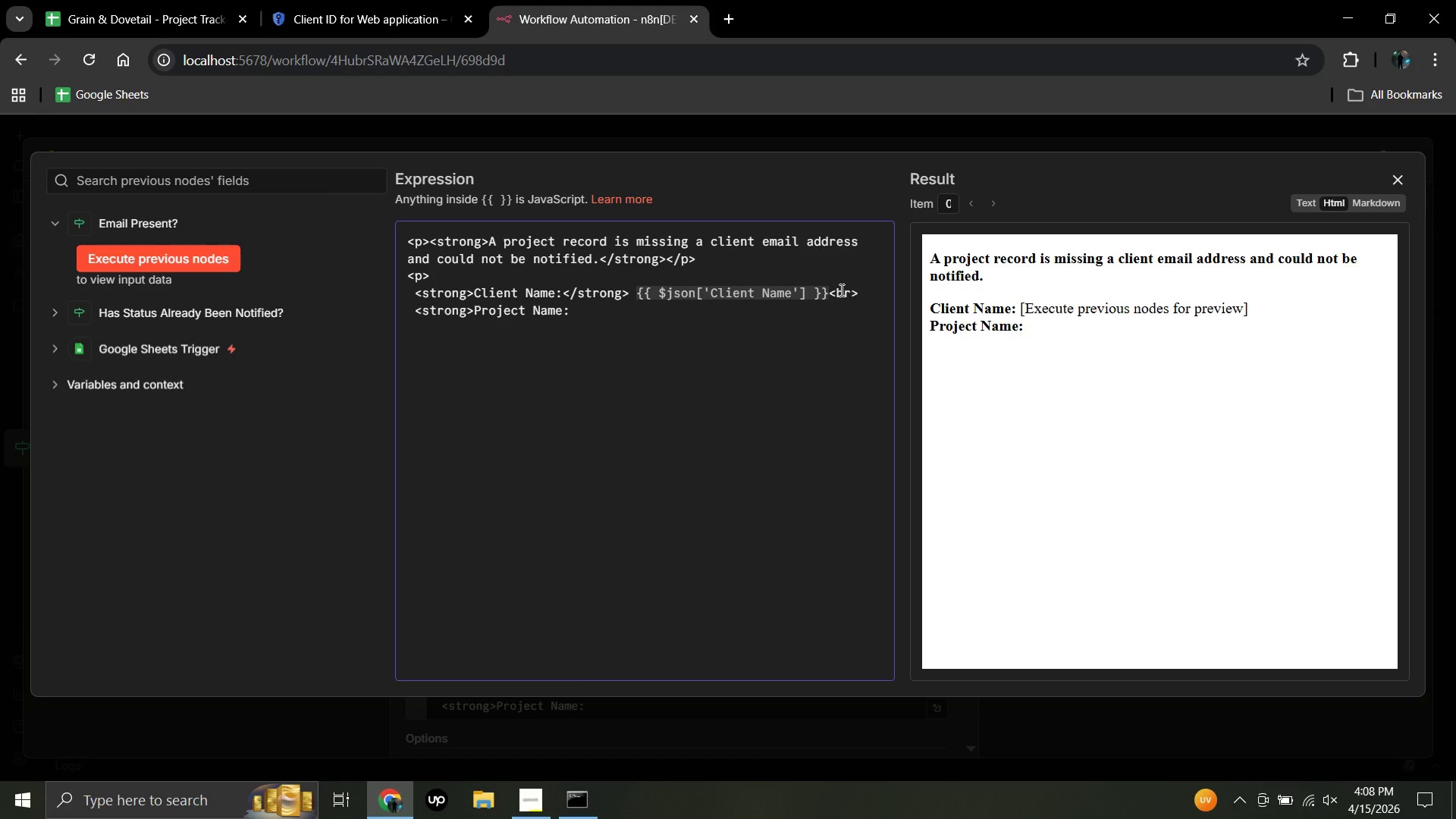 
wait(7.83)
 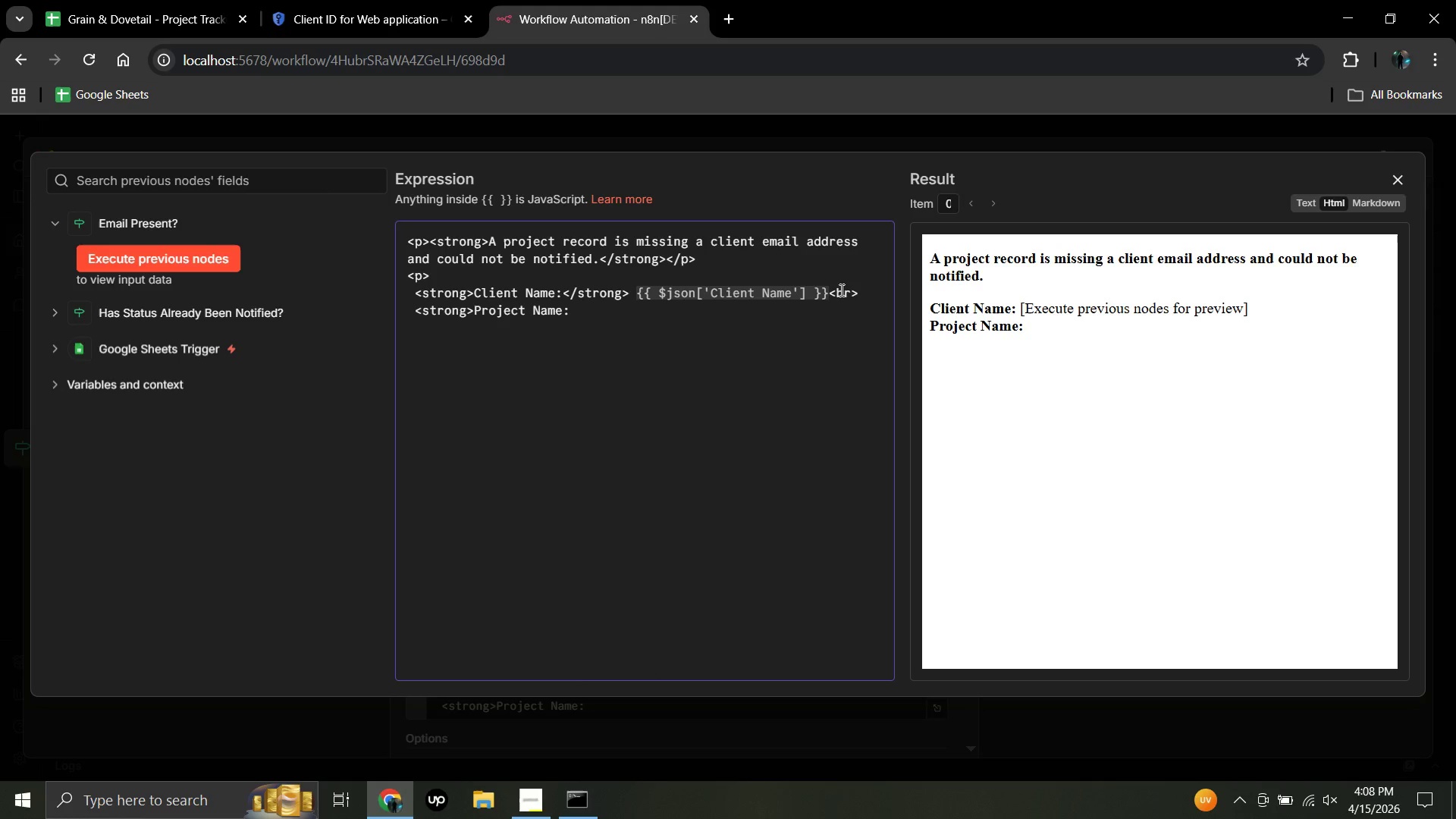 
type(</strong>)
 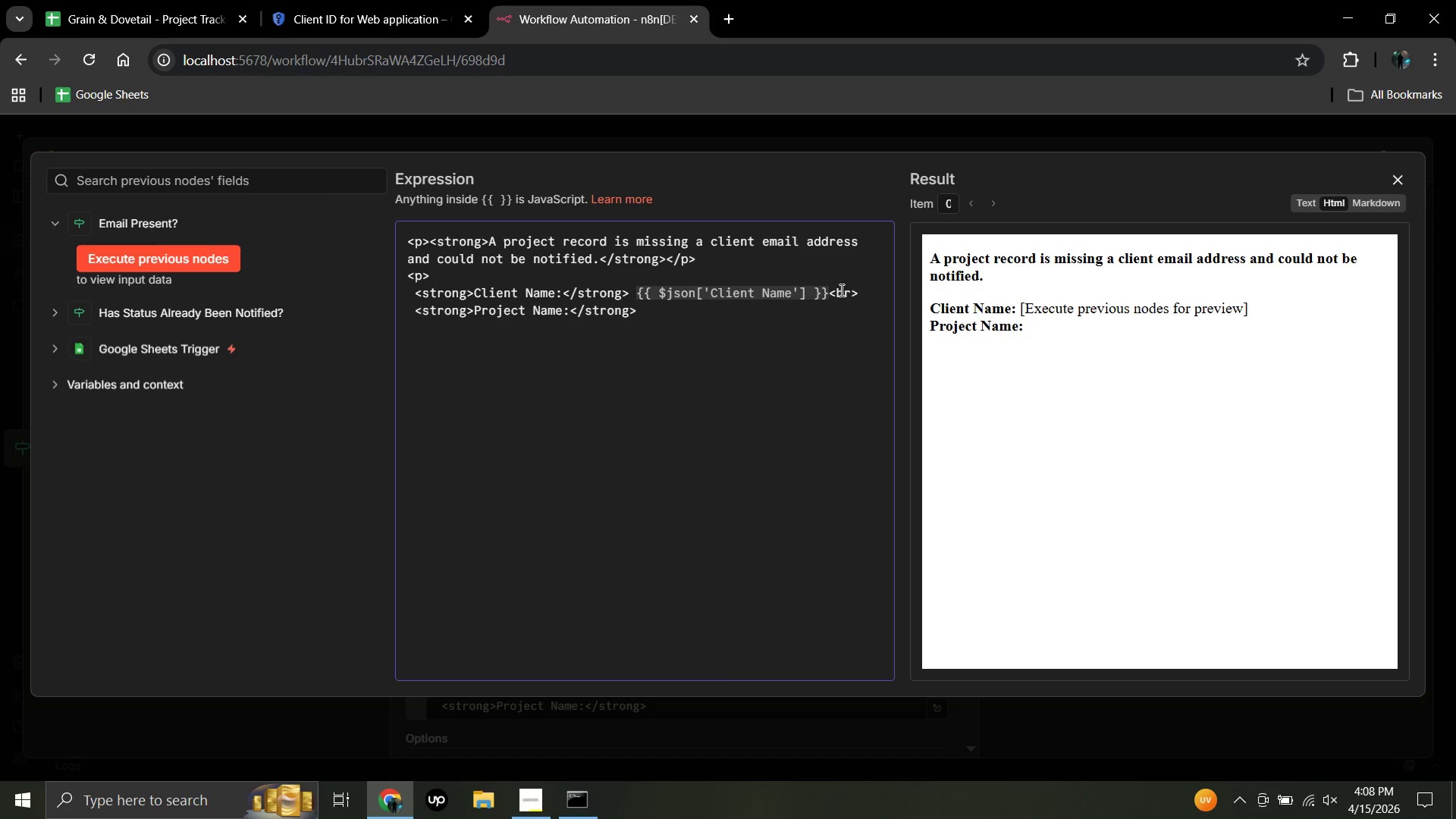 
key(Shift+BracketLeft)
 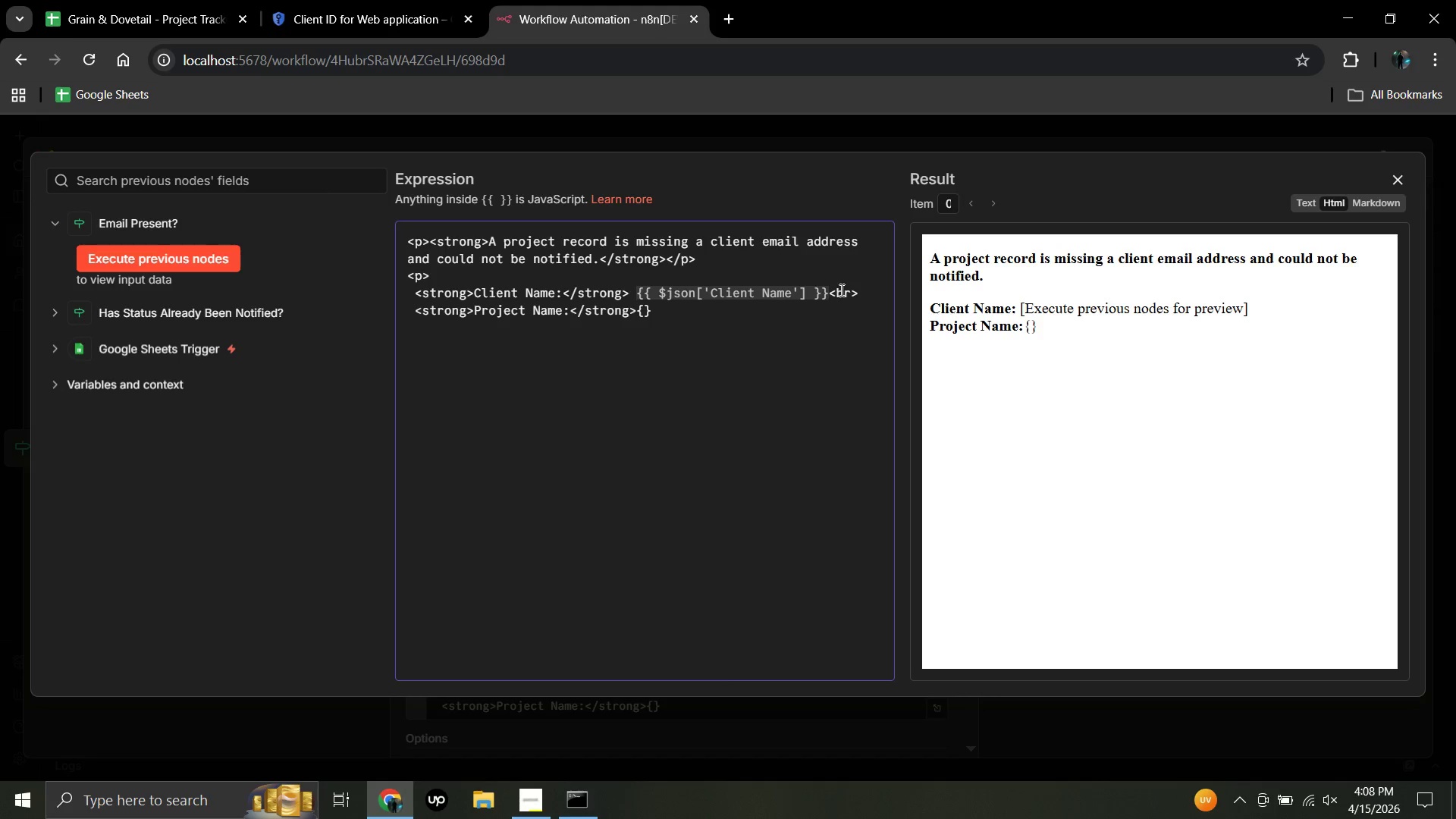 
key(Shift+BracketLeft)
 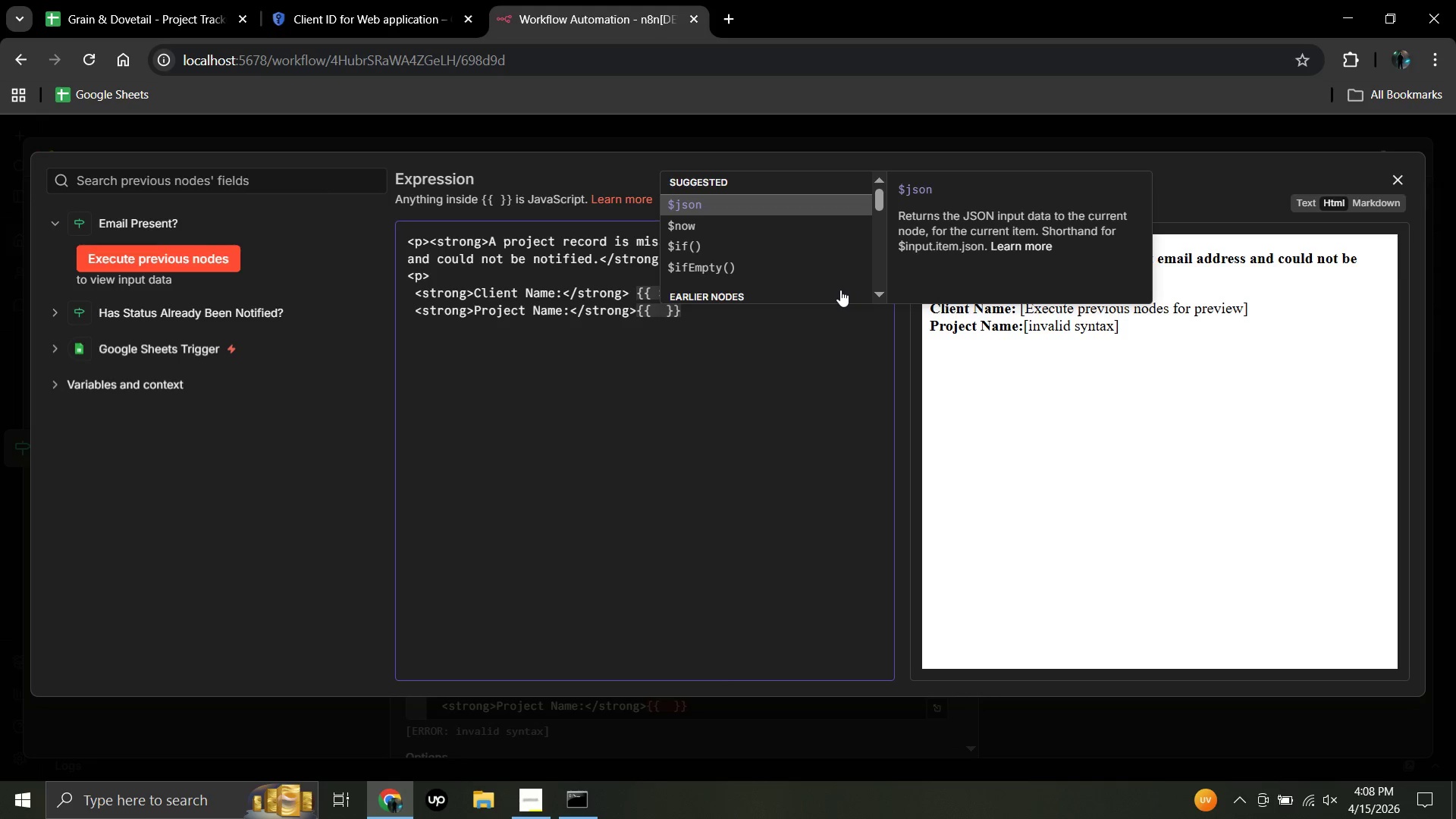 
hold_key(key=ShiftRight, duration=1.06)
 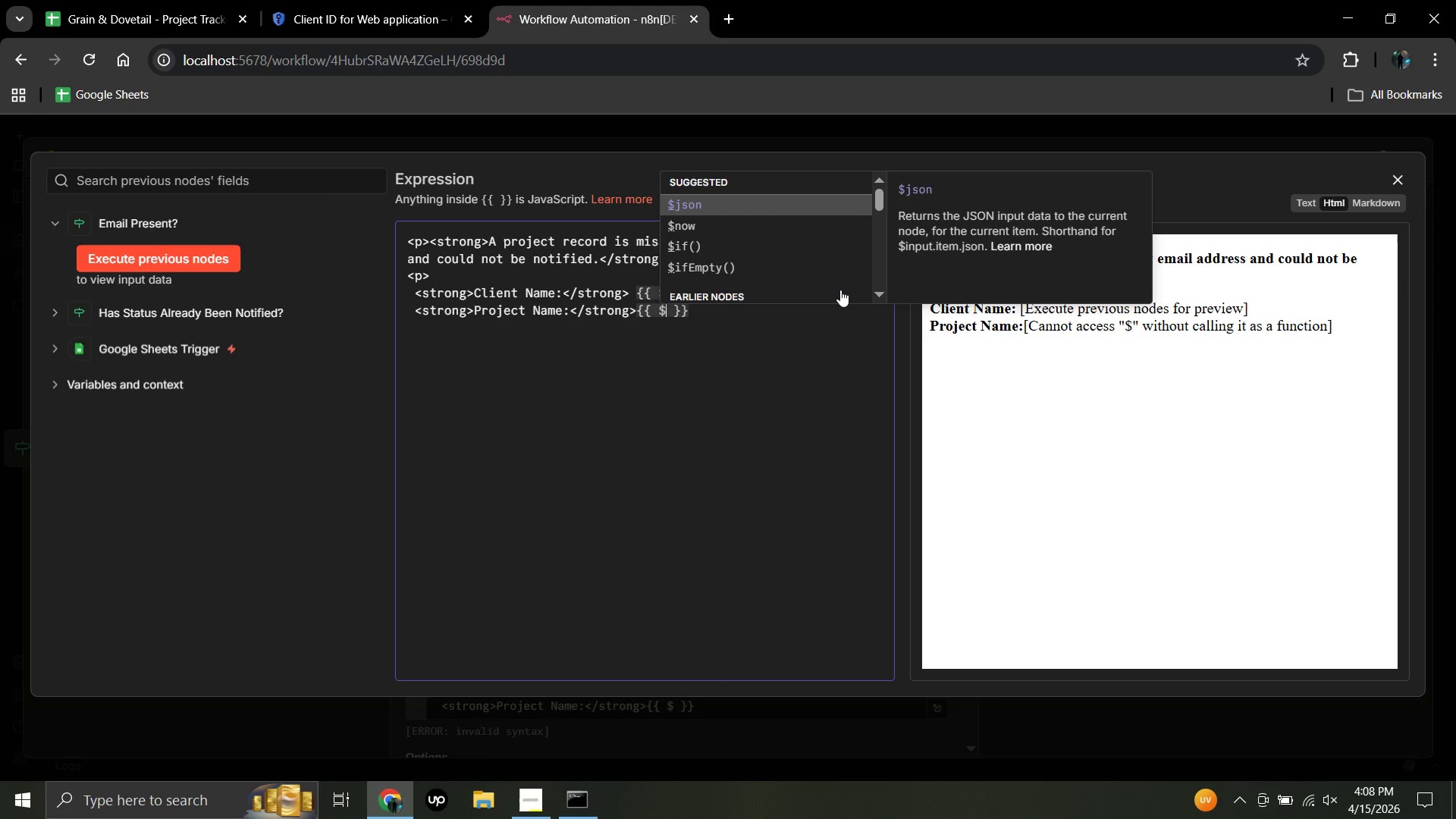 
hold_key(key=4, duration=0.31)
 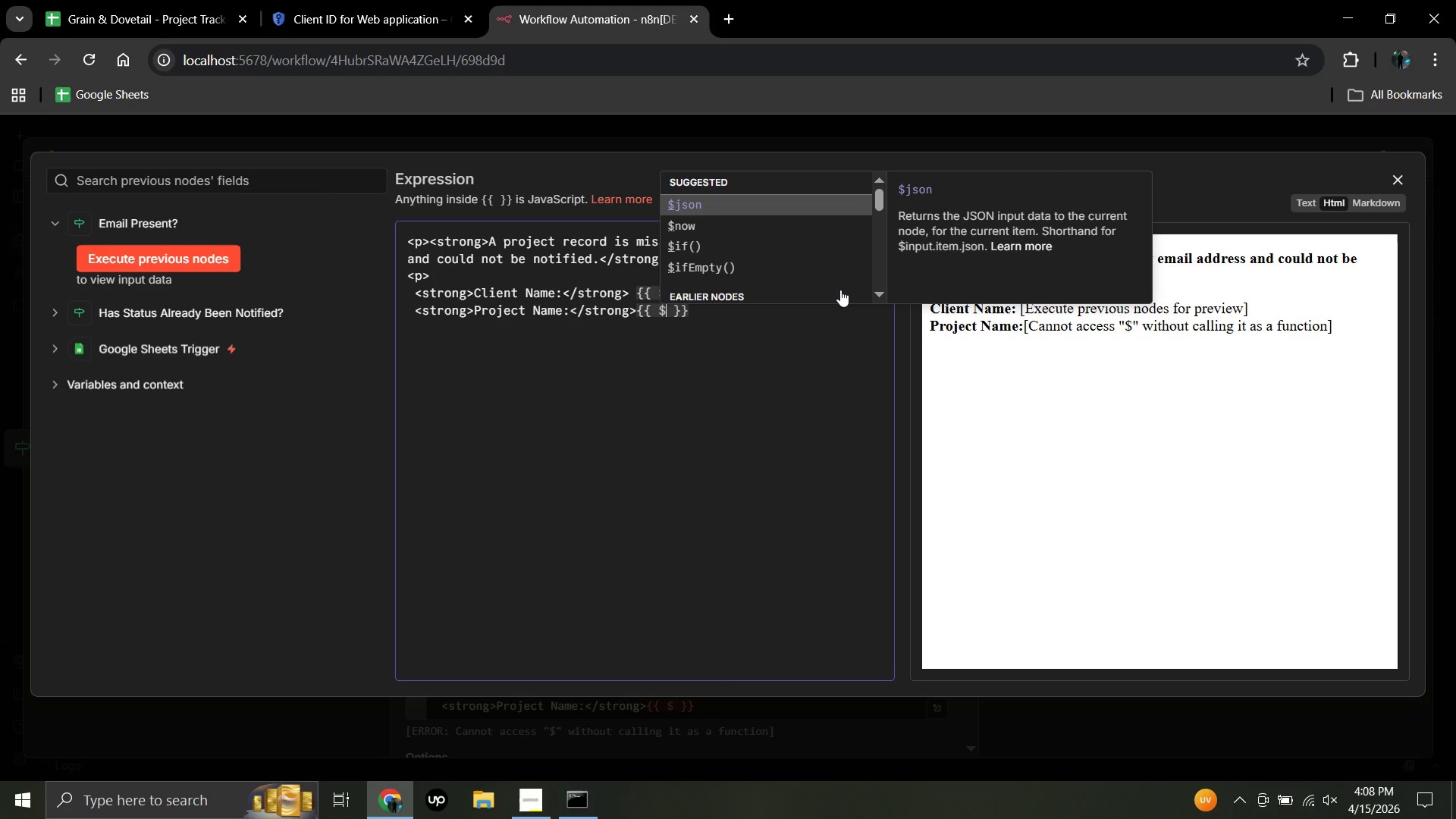 
type(json)
 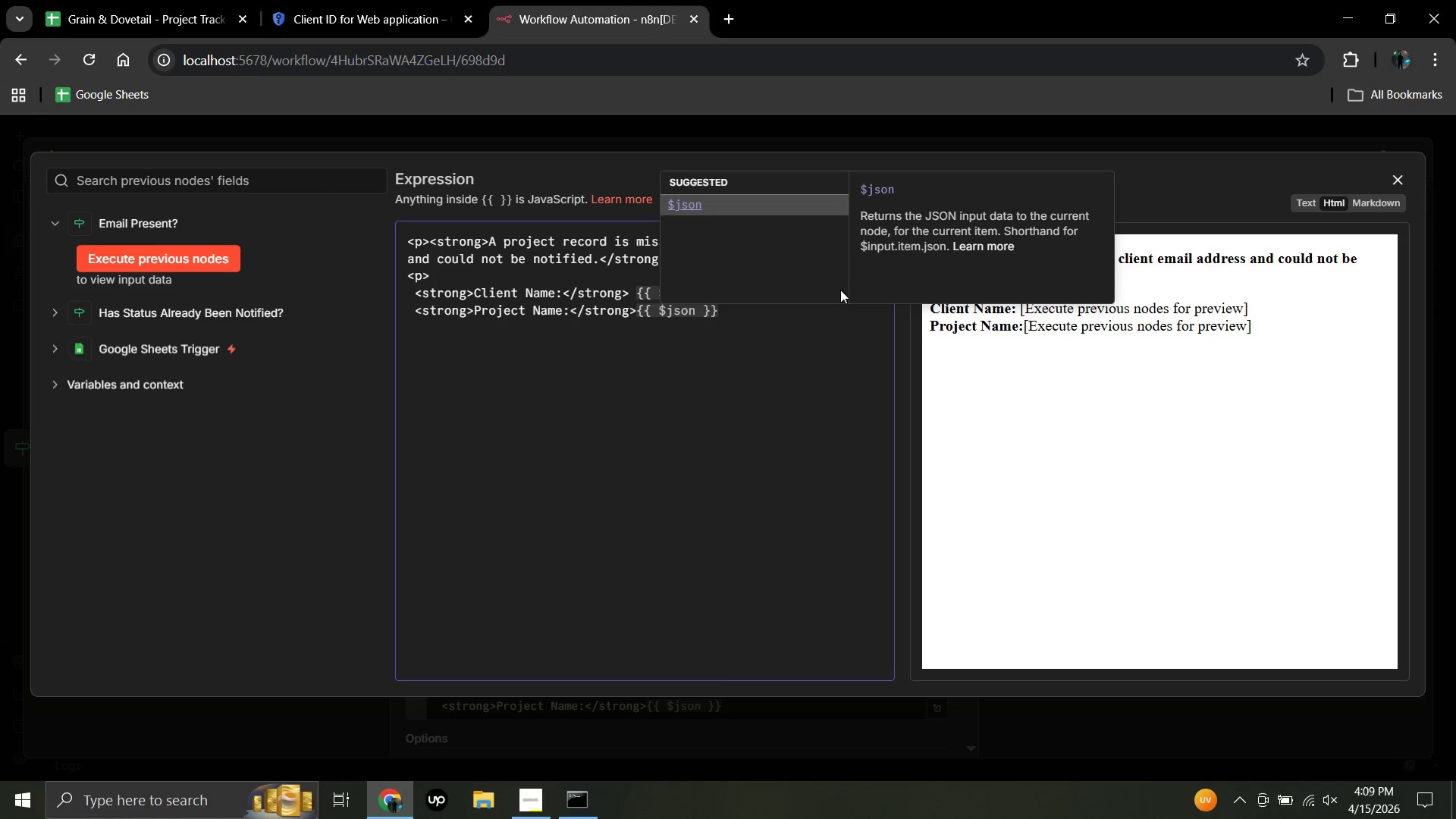 
wait(18.72)
 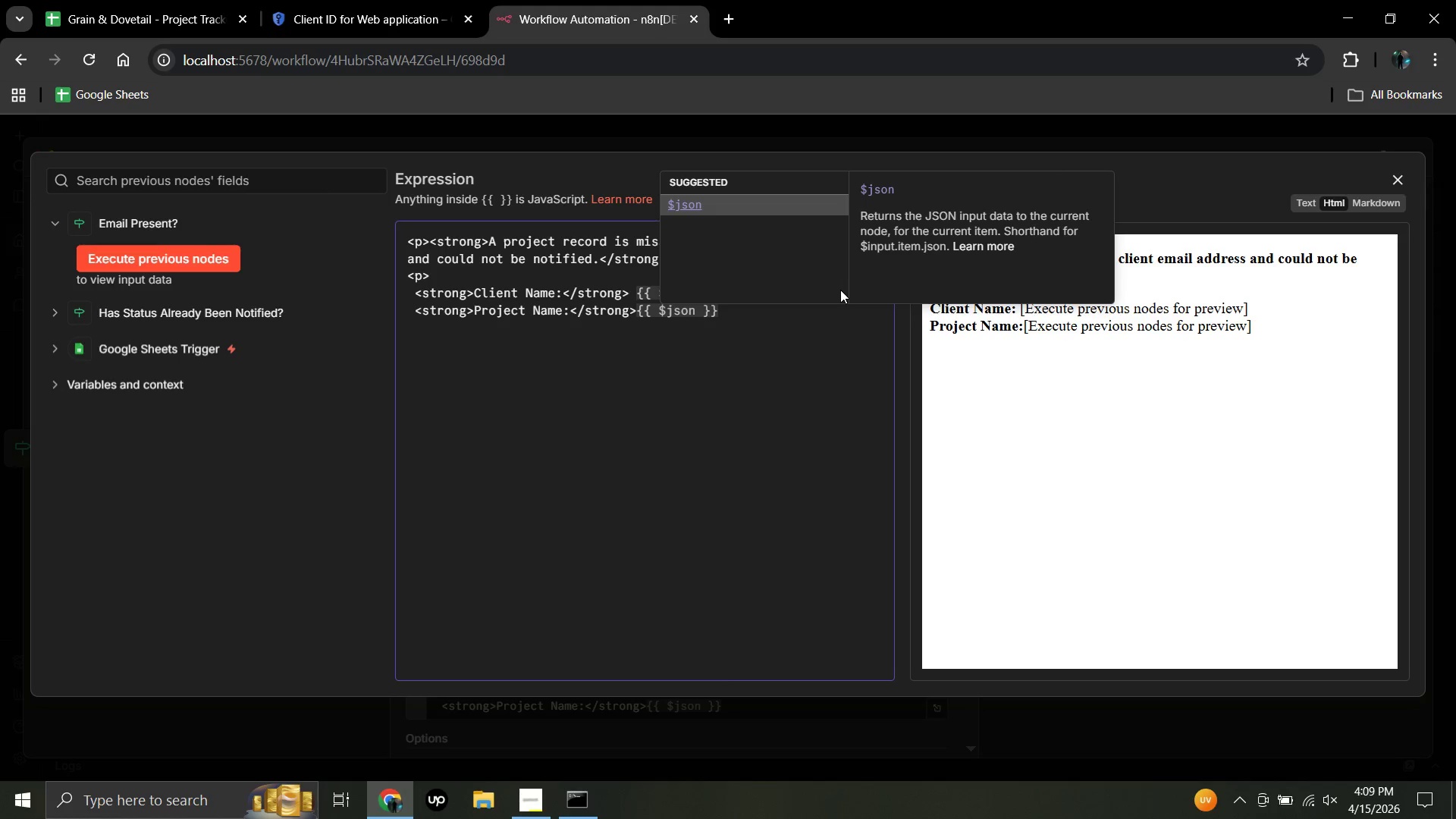 
key(BracketLeft)
 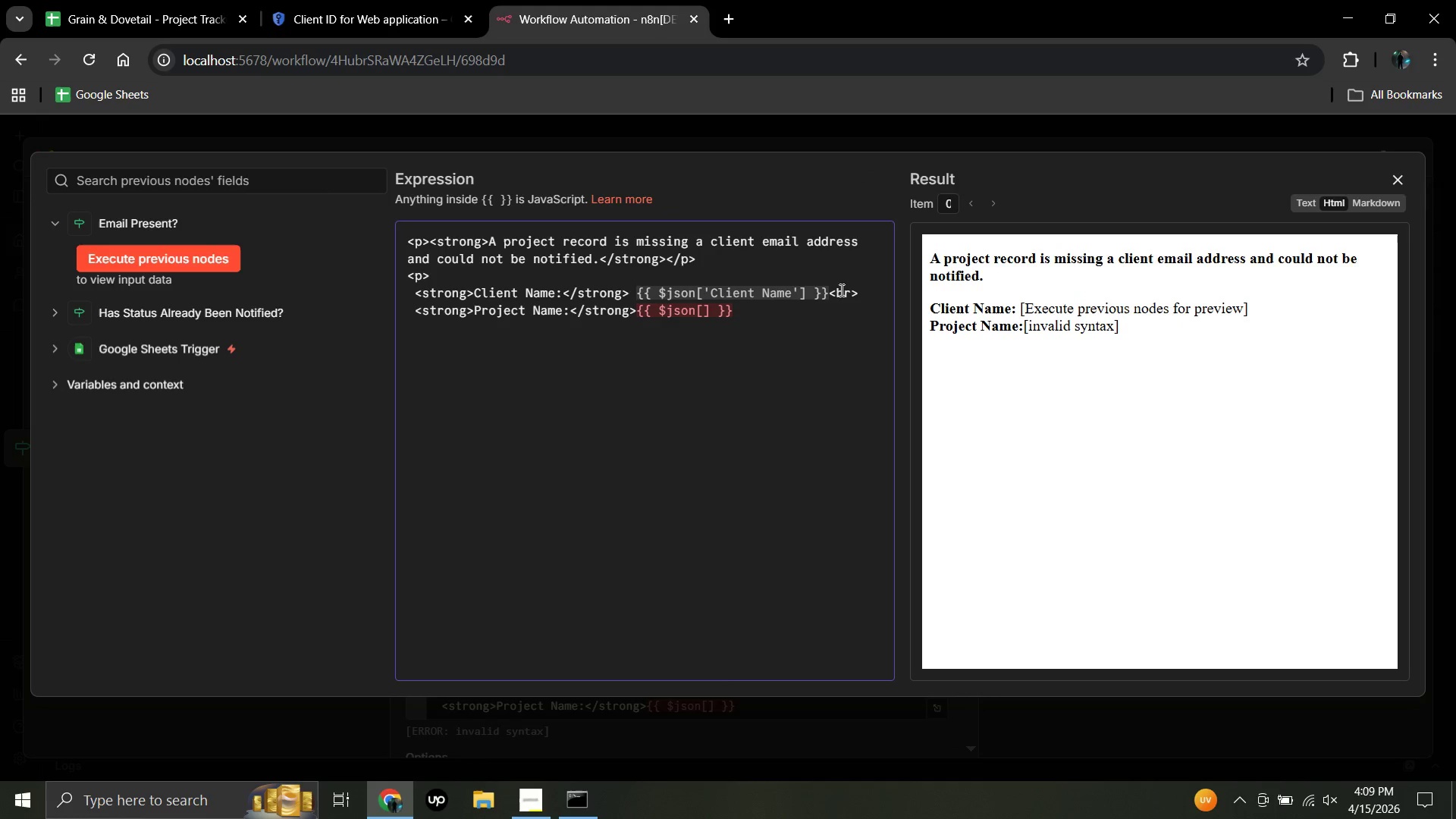 
key(Quote)
 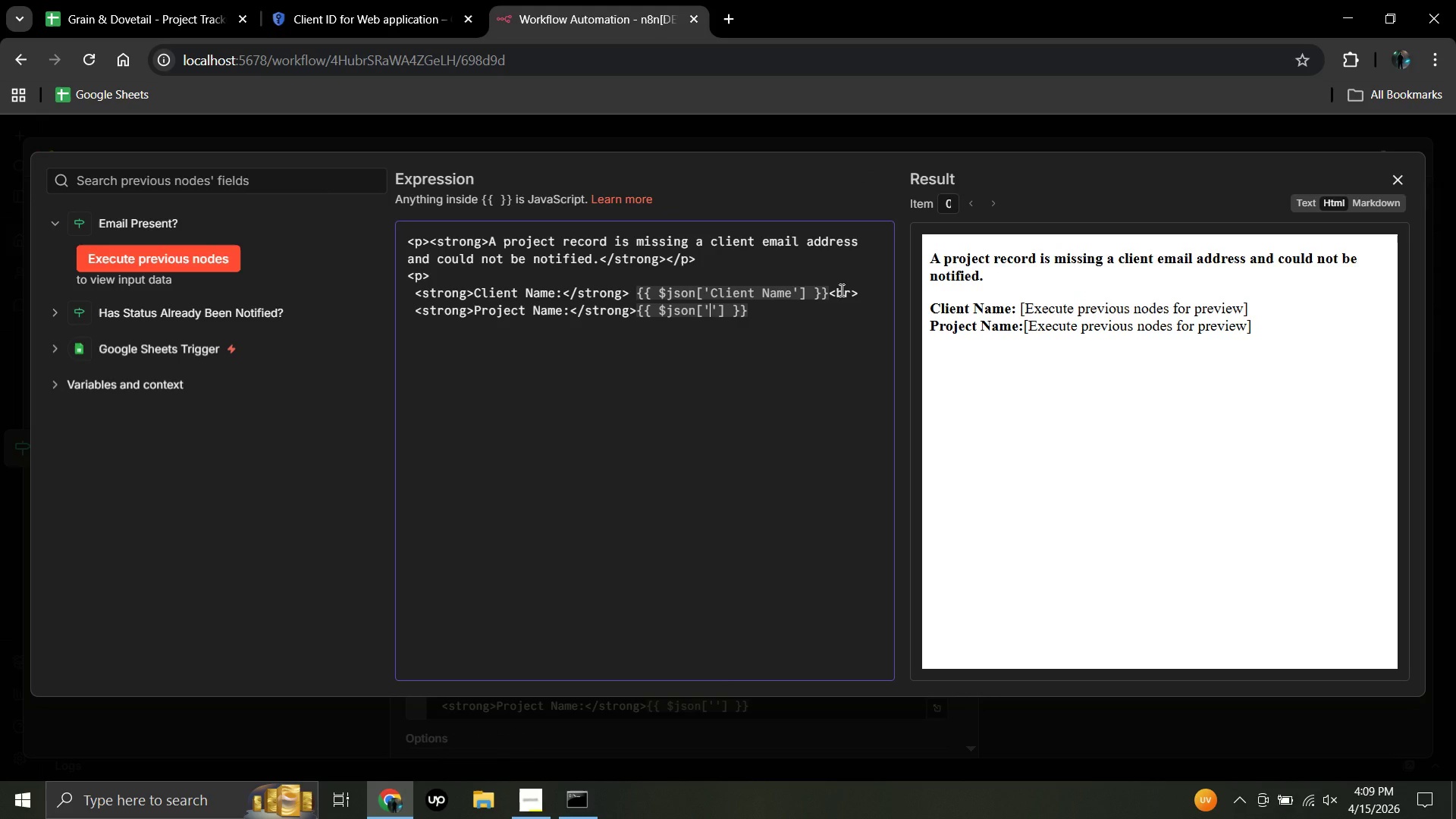 
wait(8.49)
 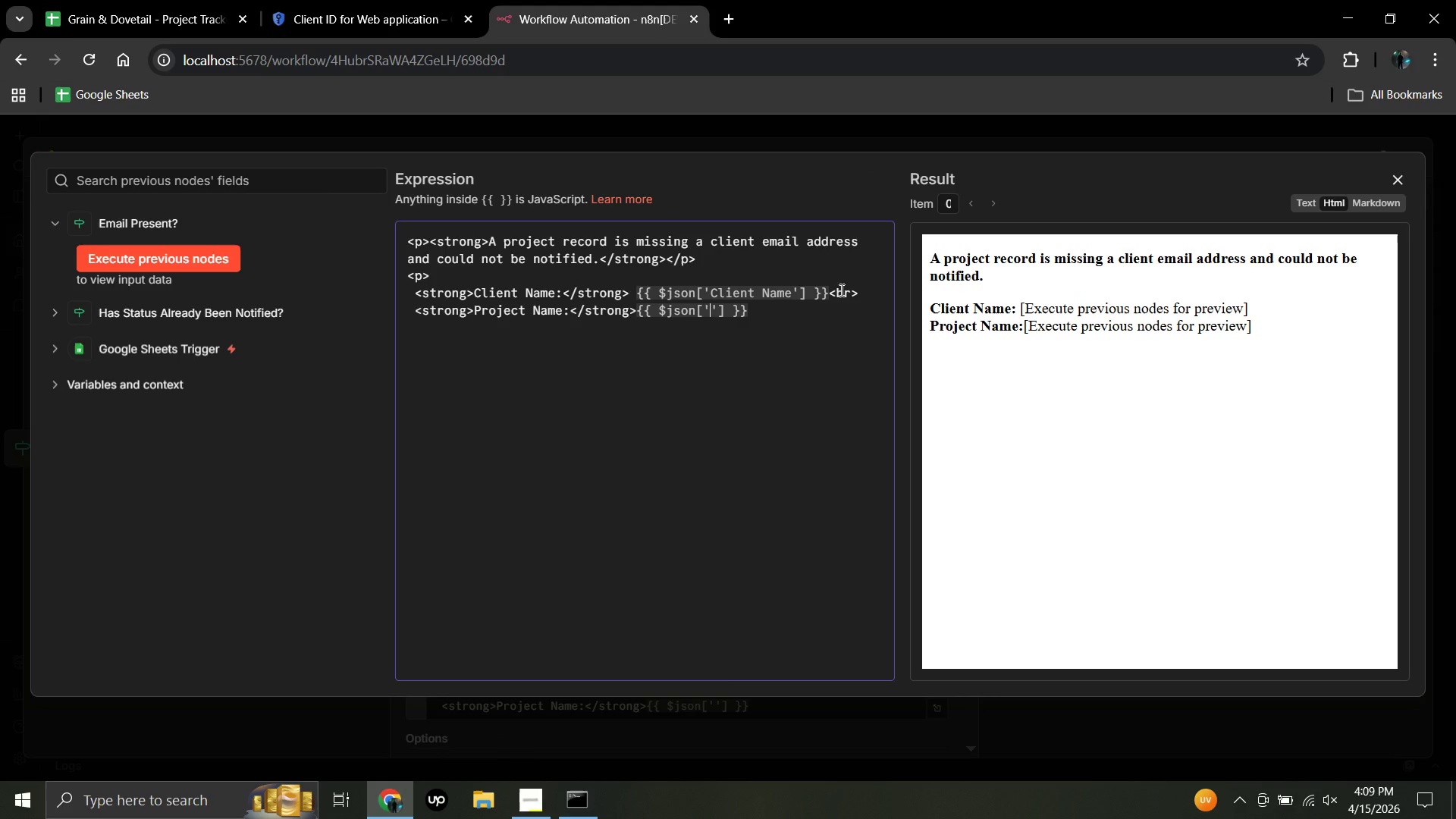 
type(Project Name)
 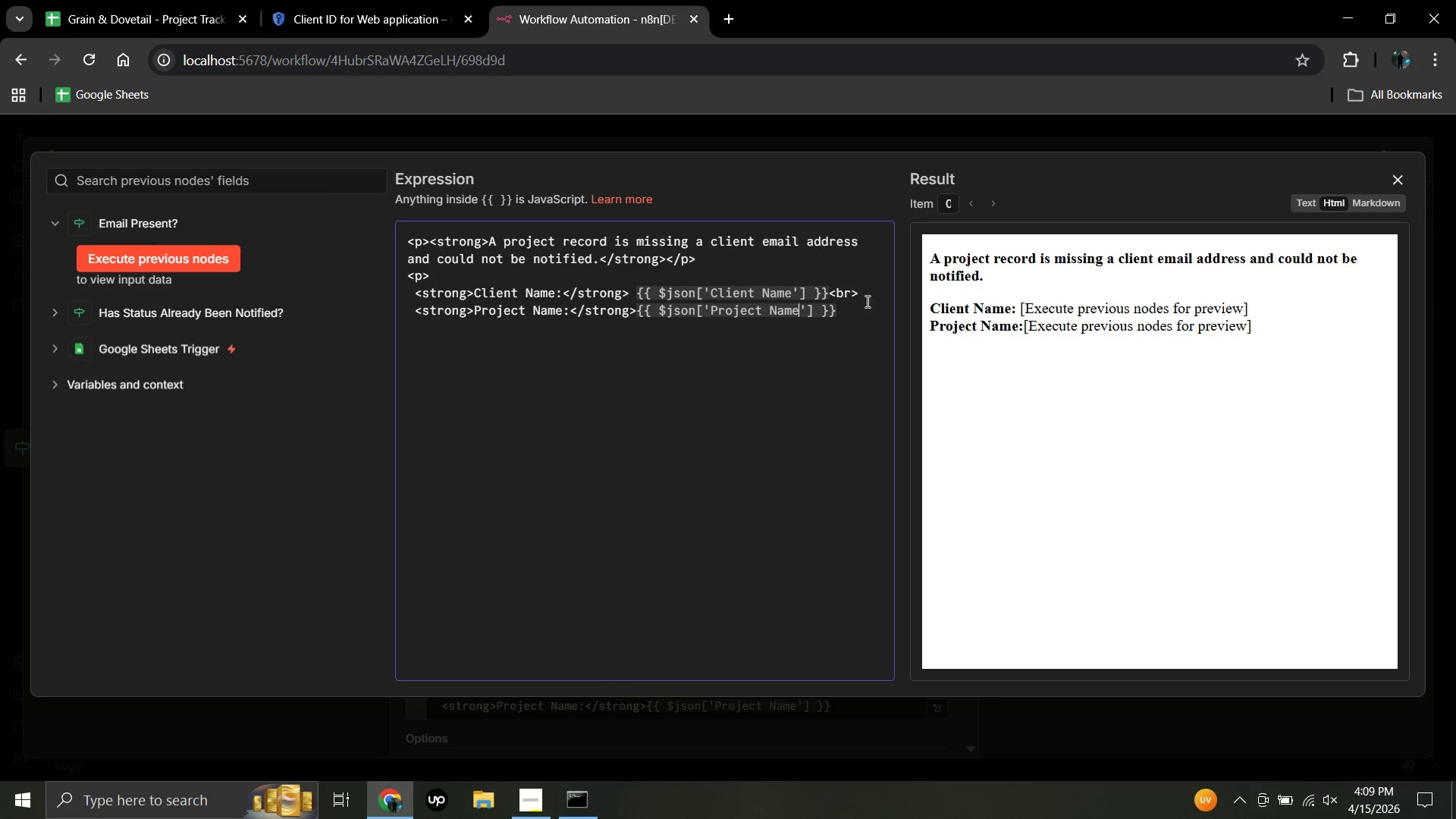 
left_click([849, 310])
 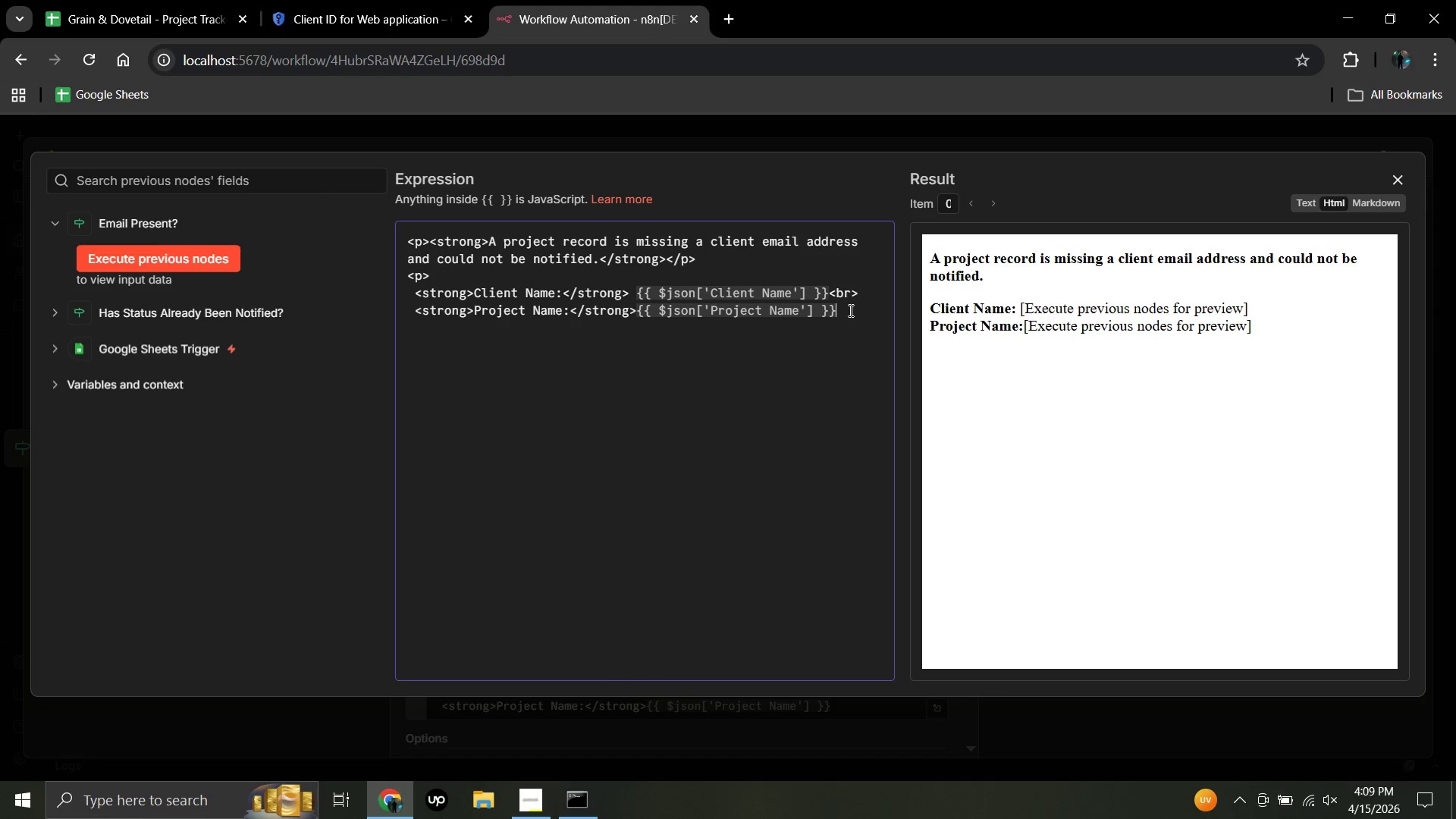 
key(Shift+Comma)
 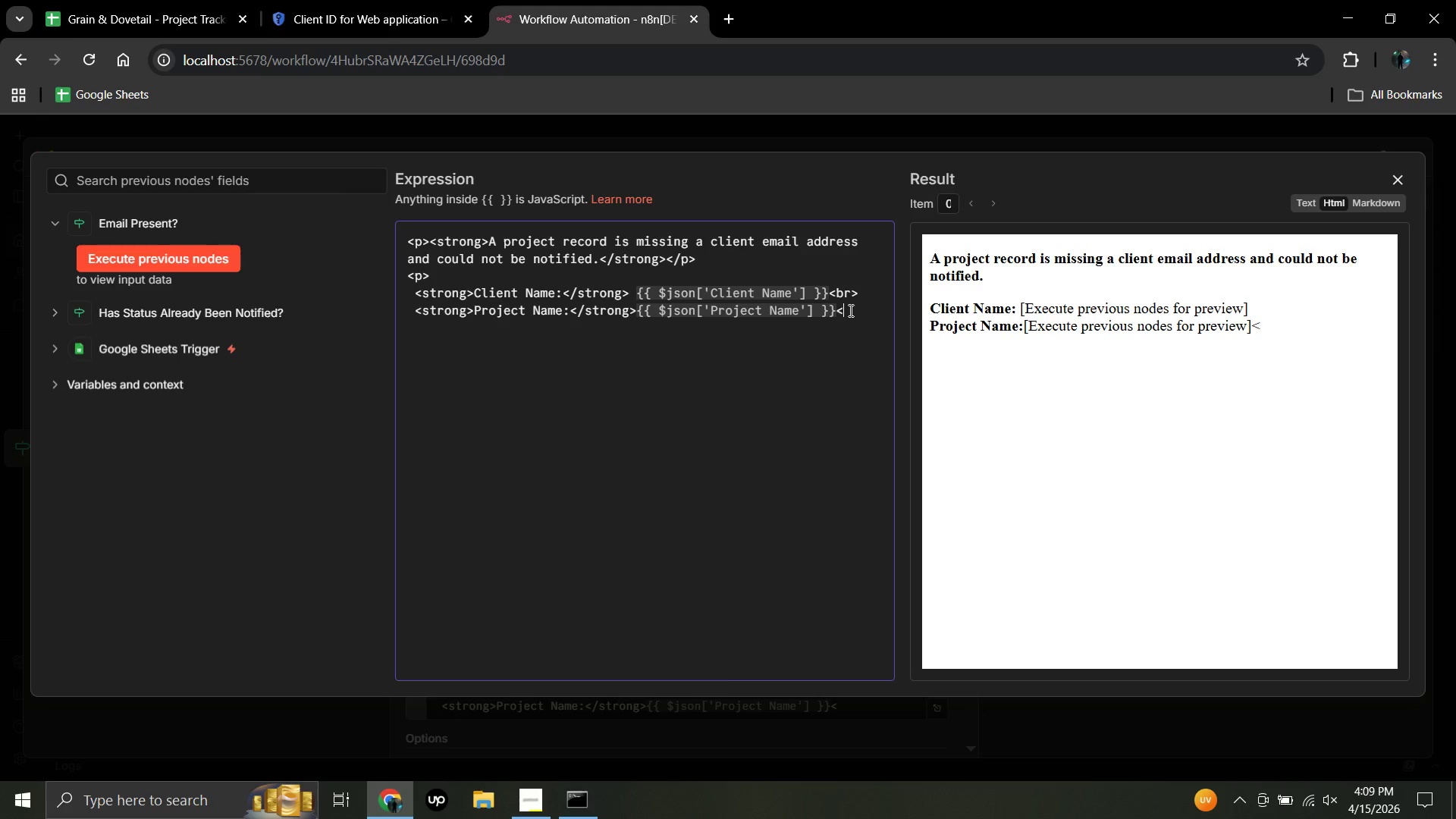 
wait(5.84)
 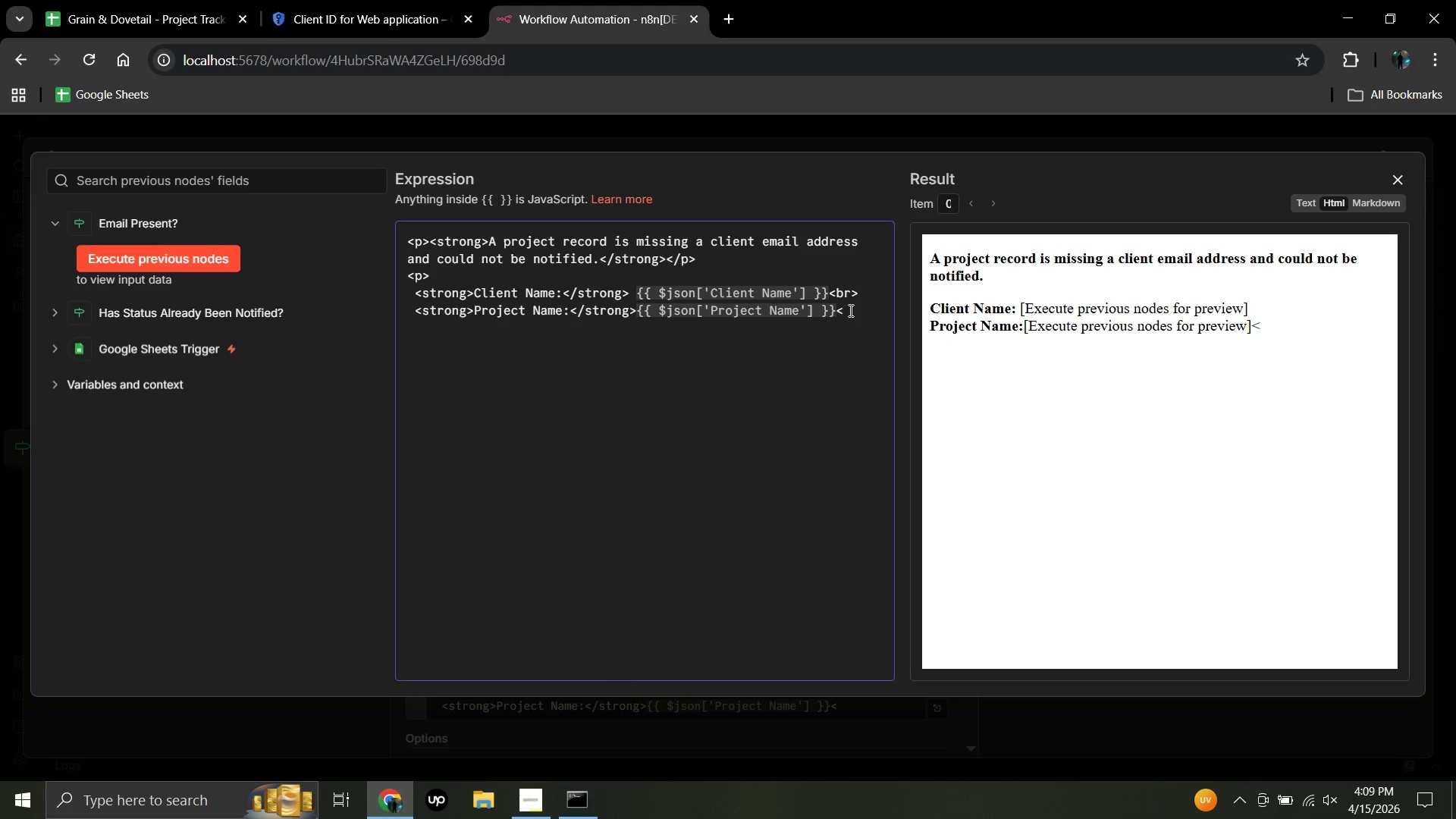 
type(br>)
 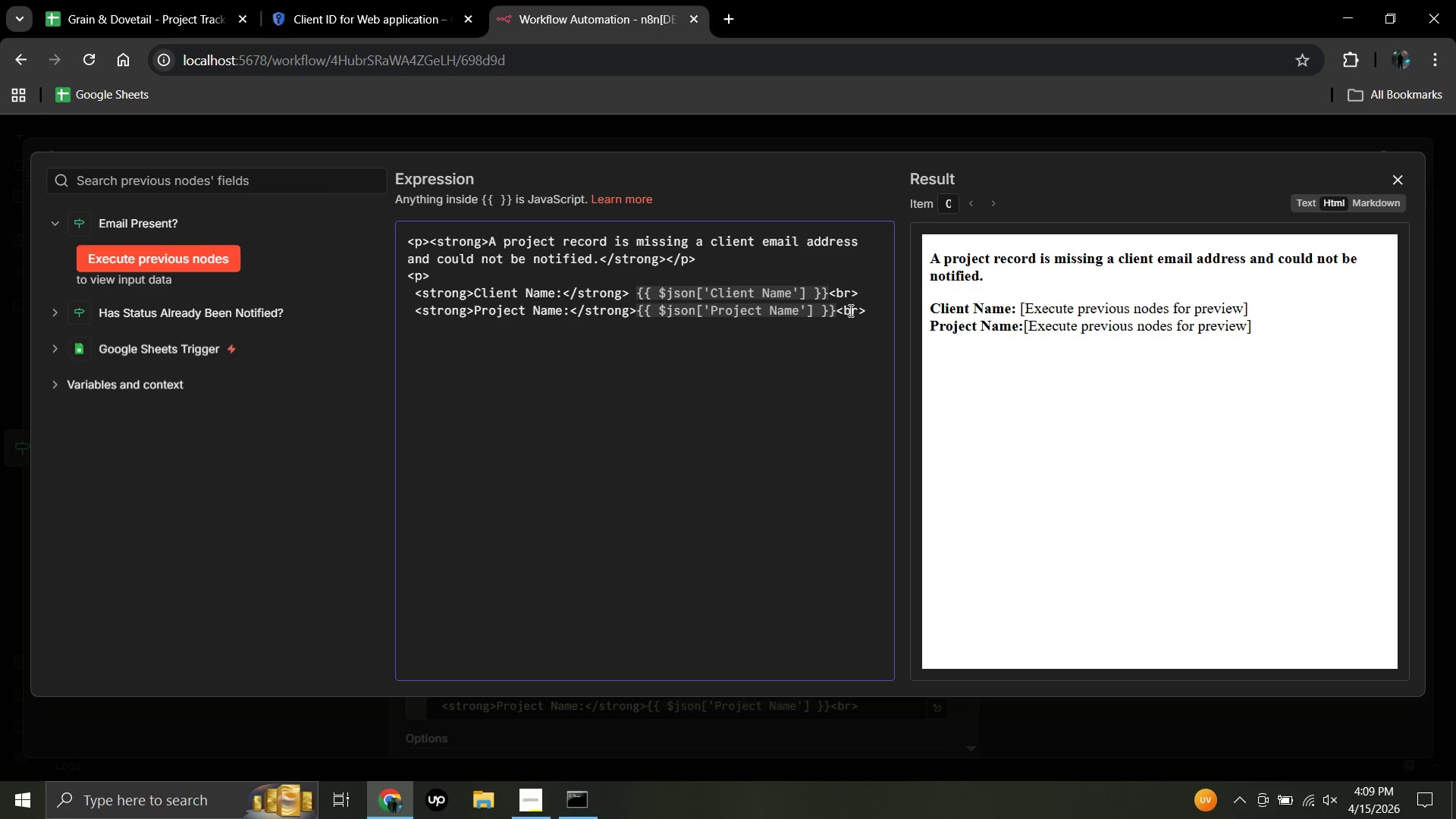 
key(Enter)
 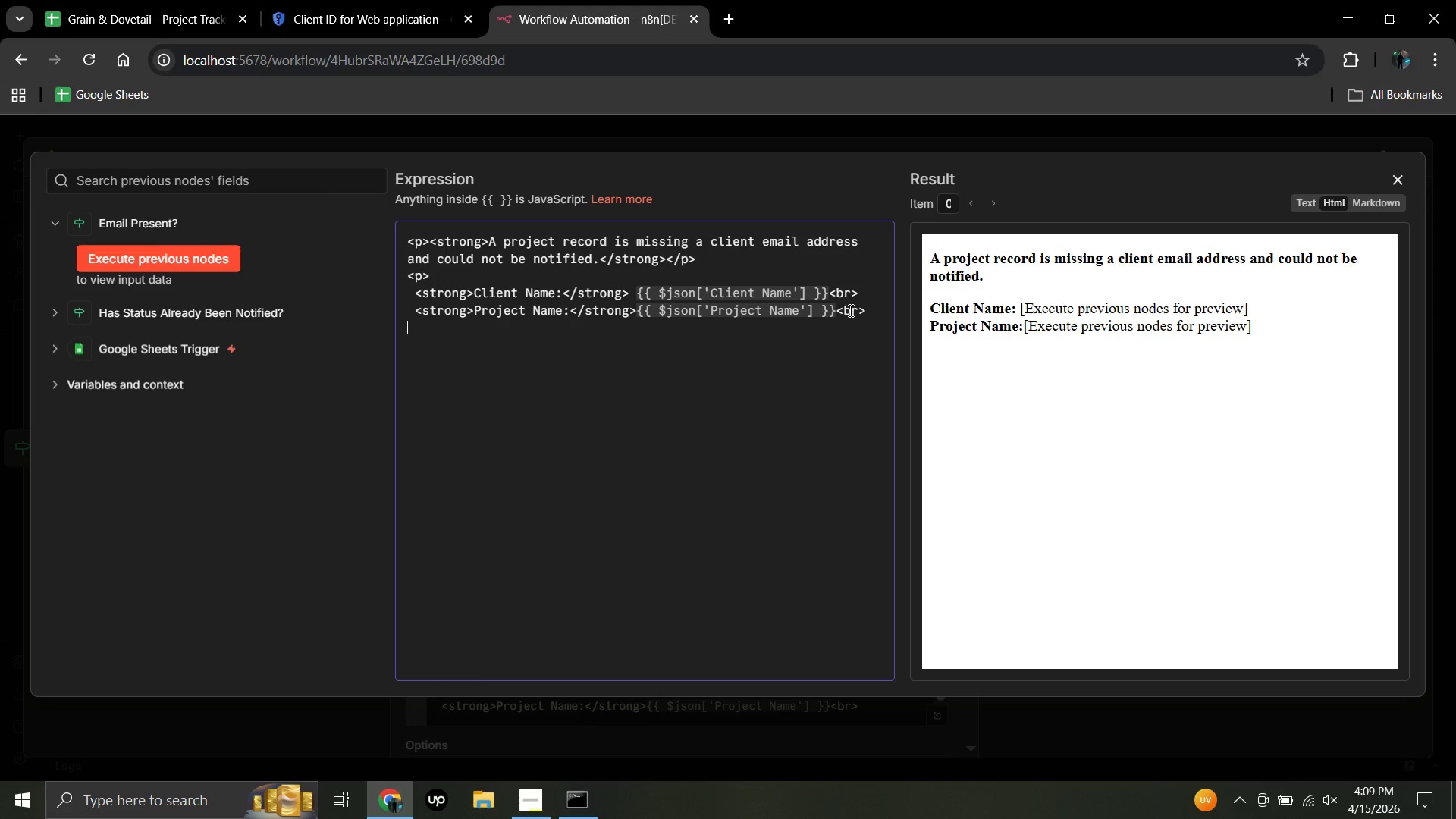 
key(Space)
 